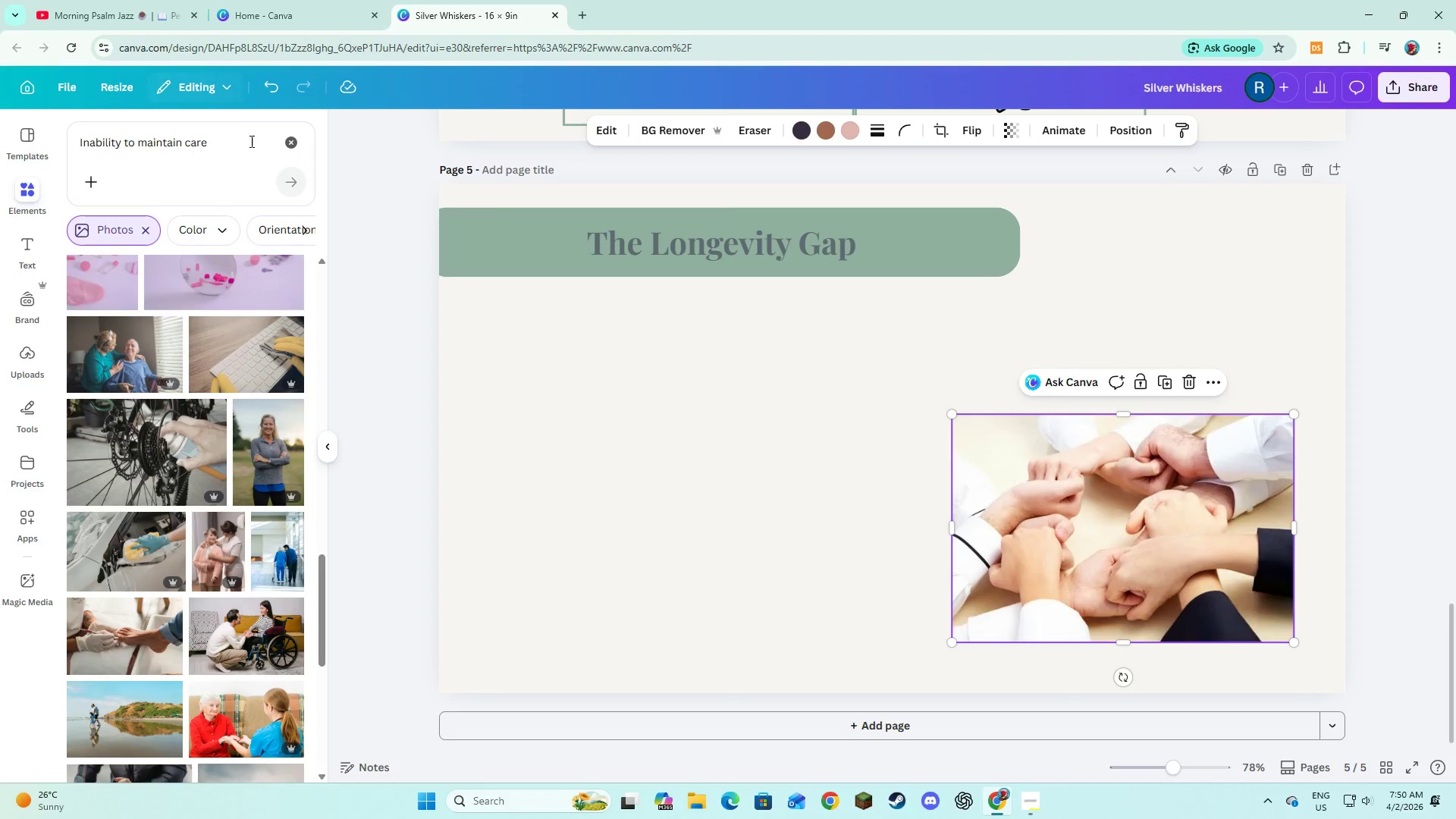 
left_click_drag(start_coordinate=[249, 149], to_coordinate=[110, 148])
 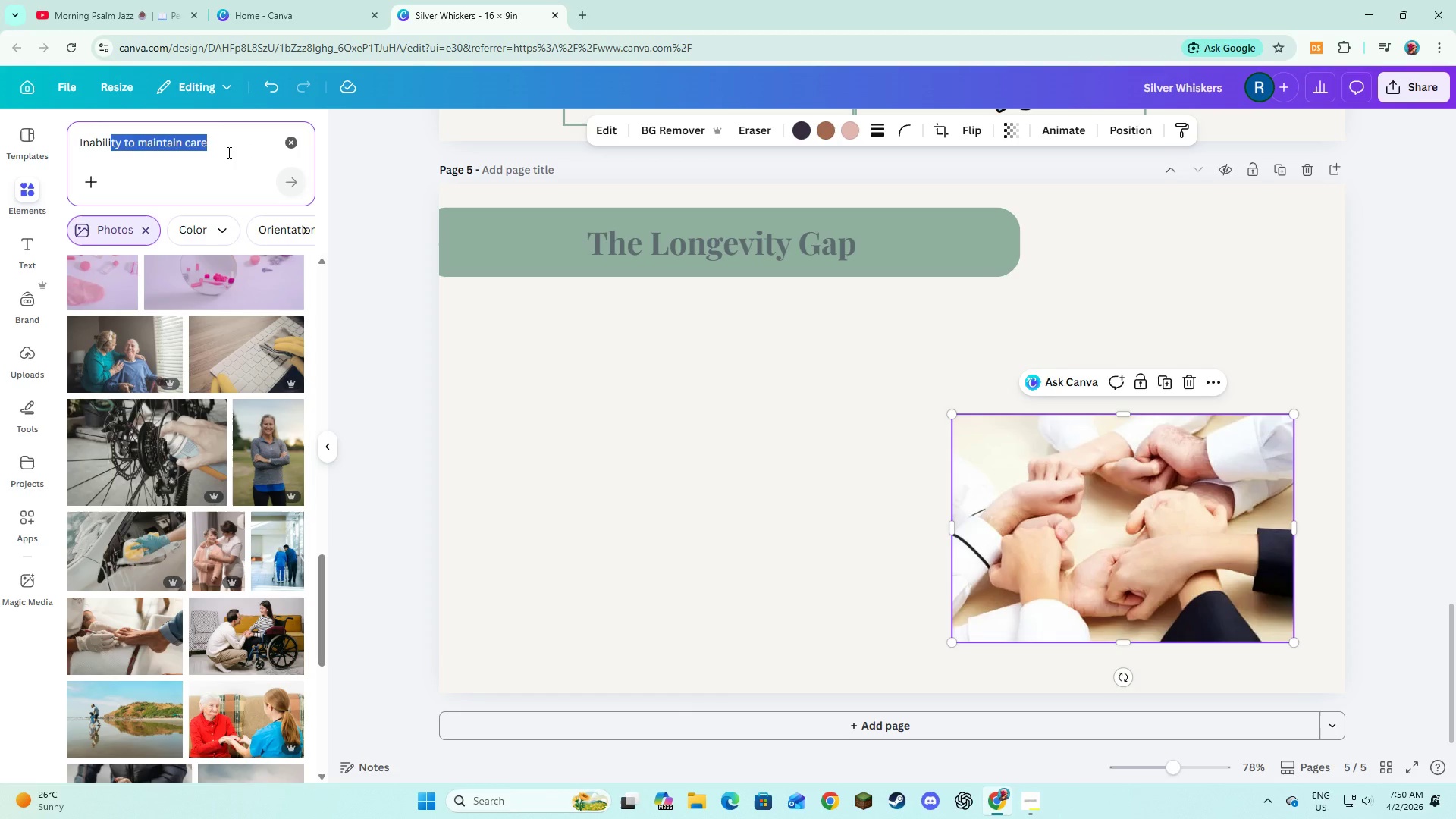 
left_click([228, 152])
 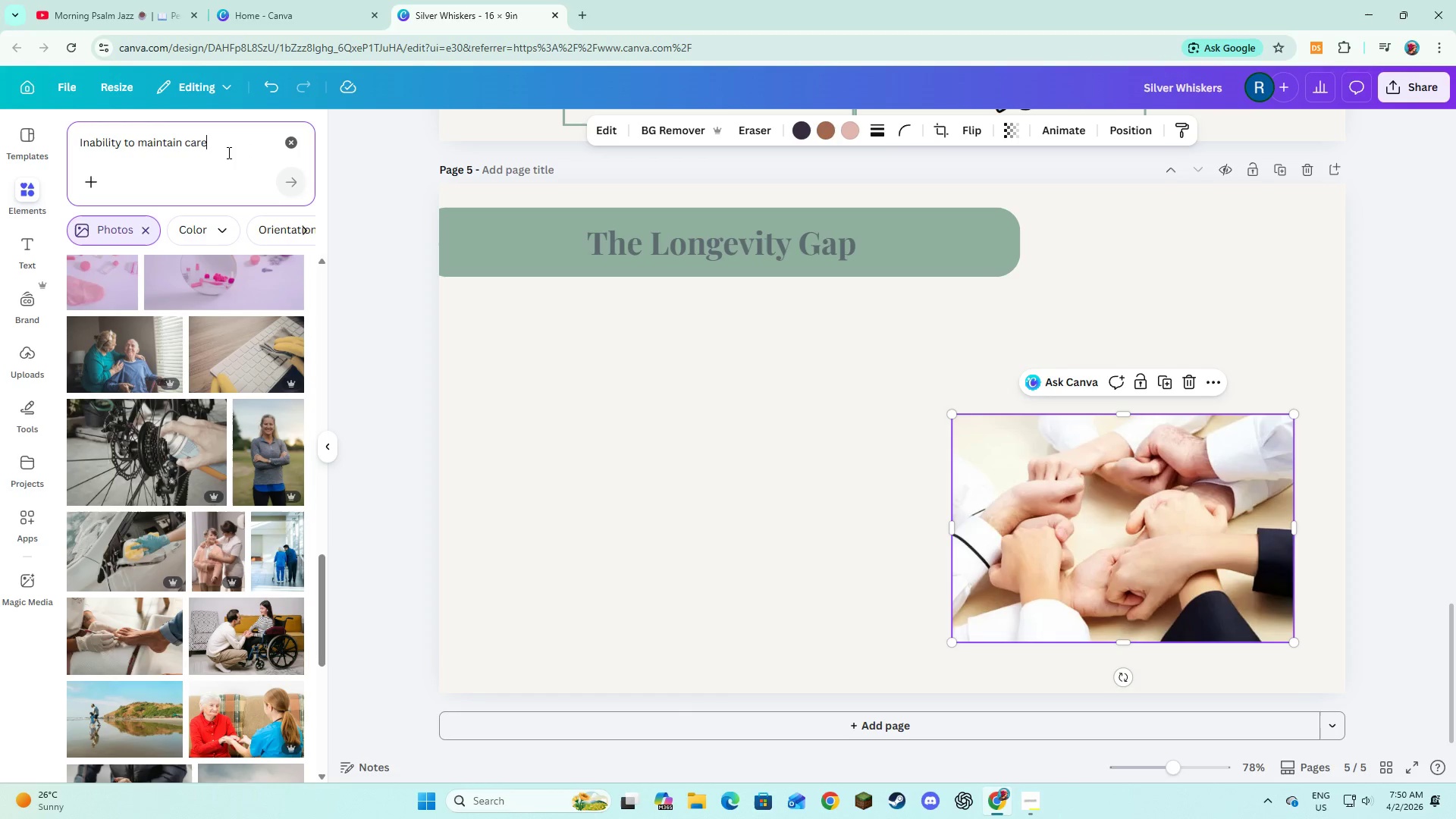 
type( of dogg)
 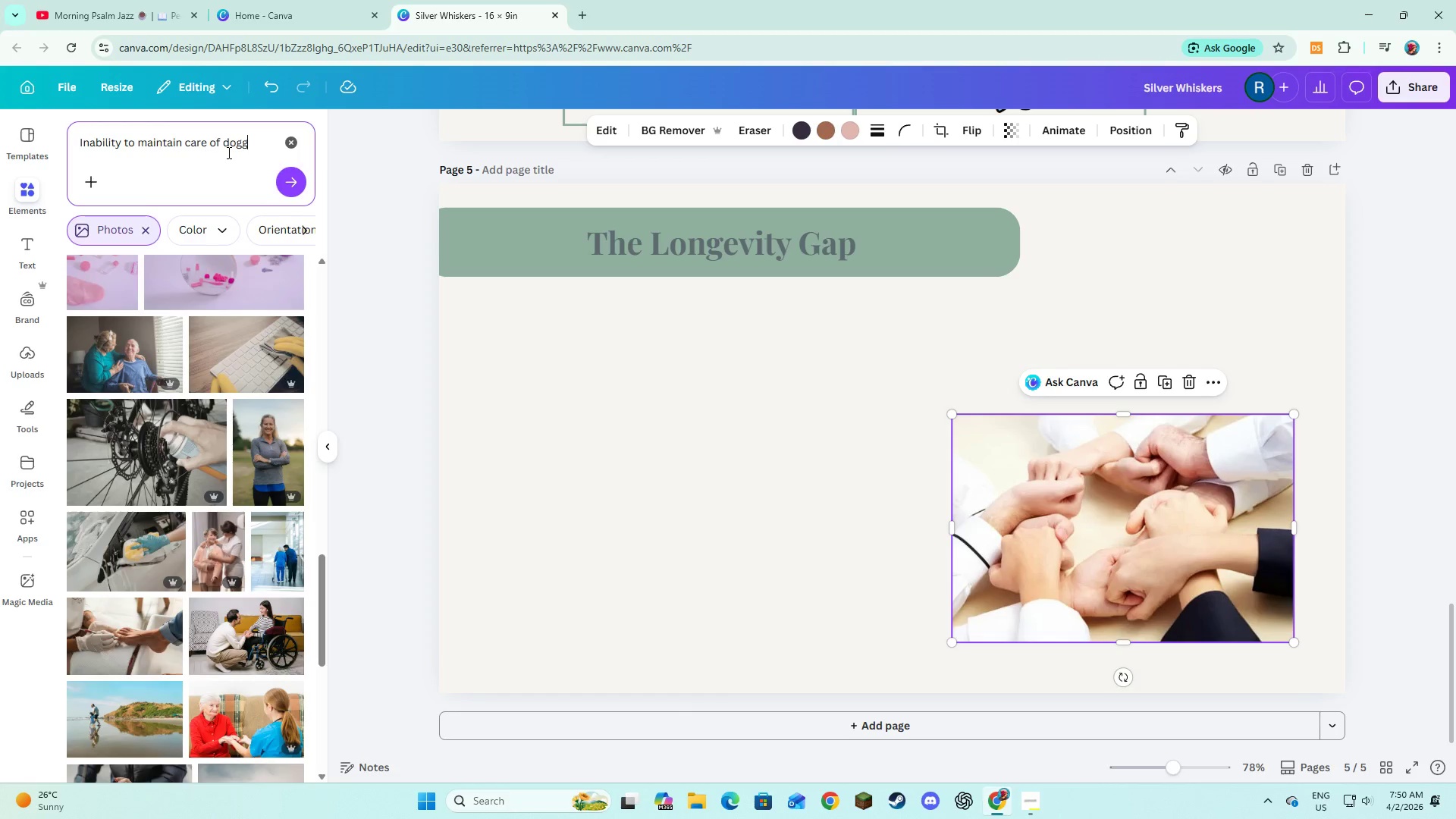 
key(Enter)
 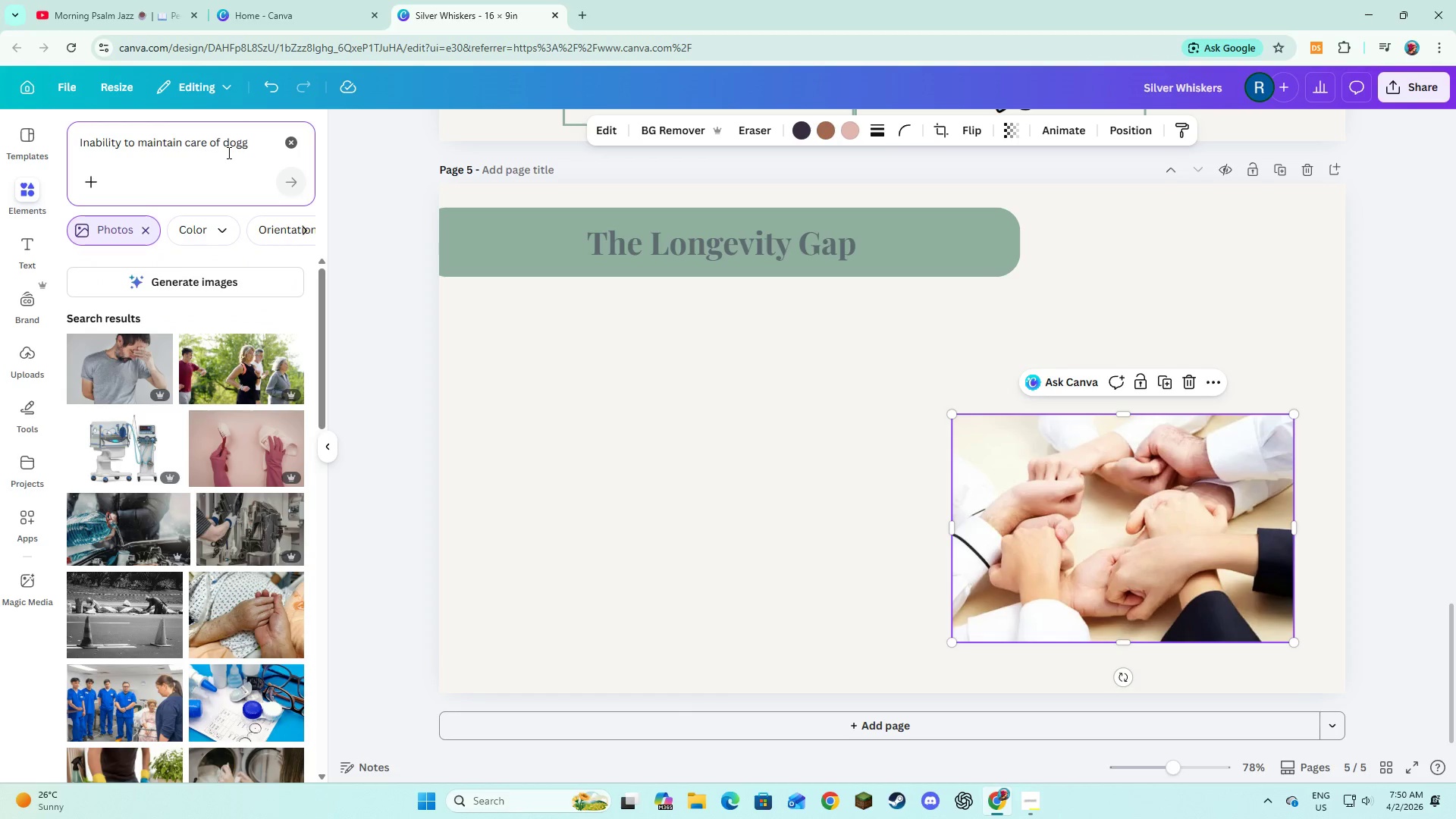 
key(Backspace)
 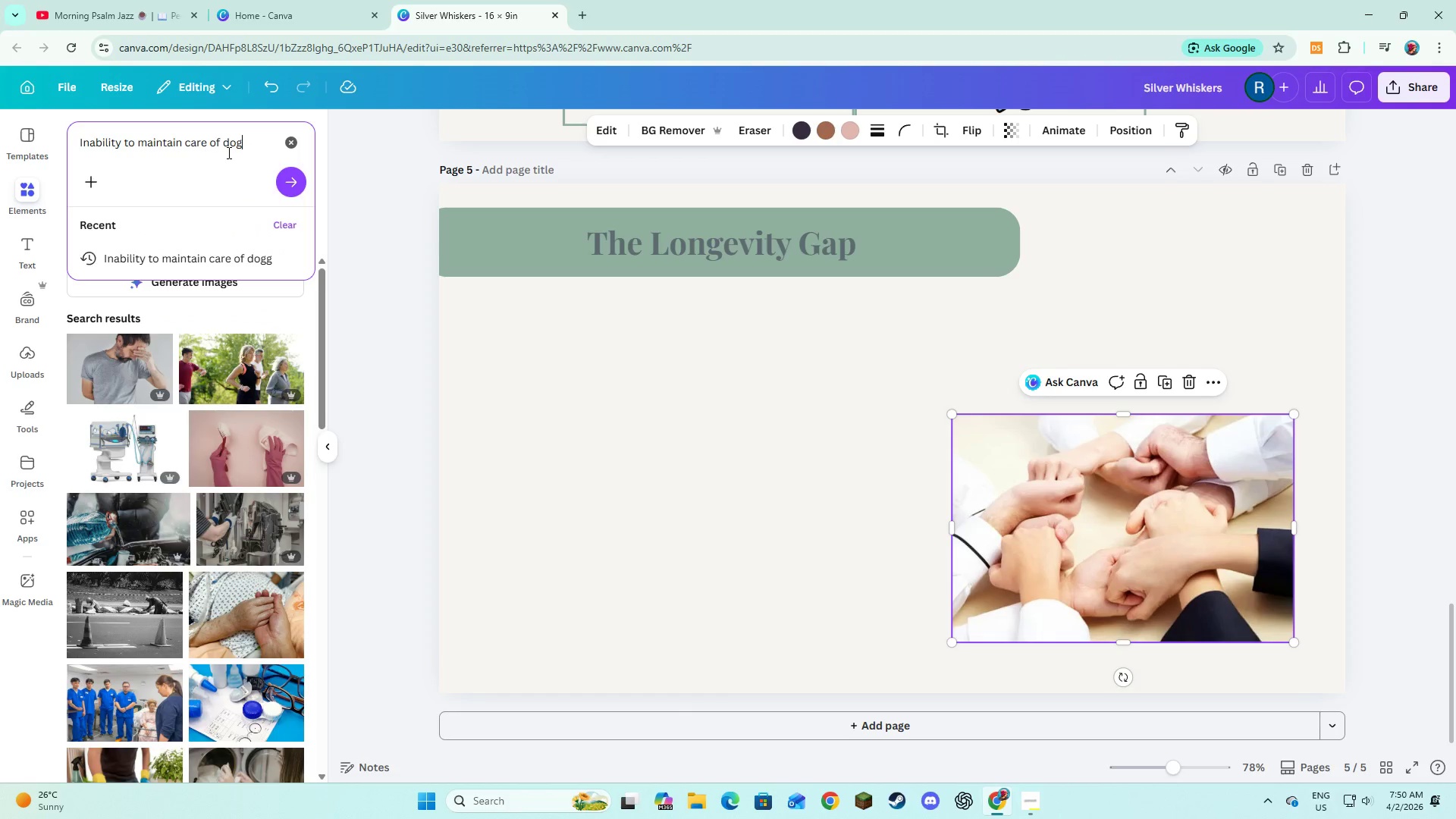 
key(Enter)
 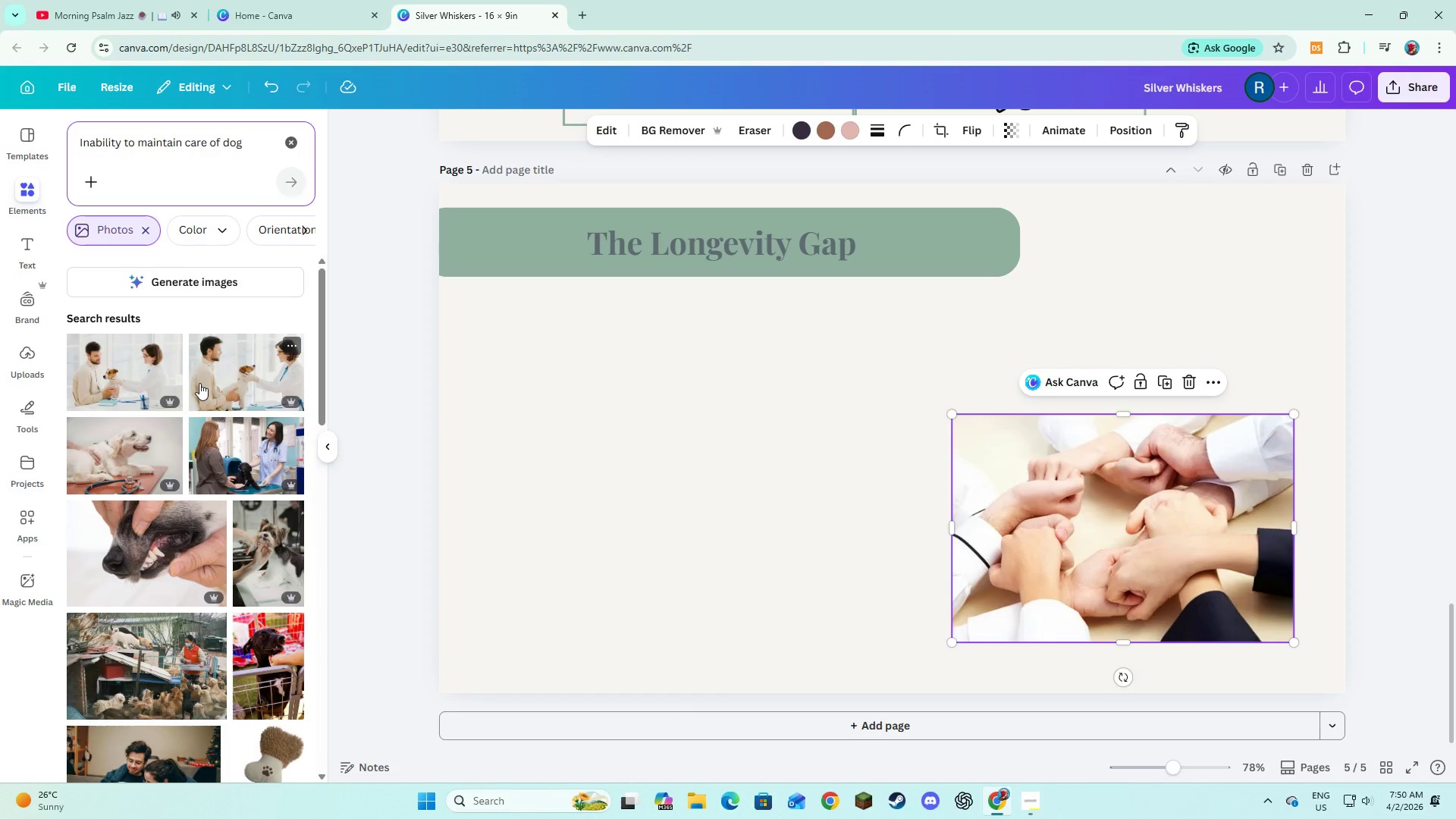 
wait(7.73)
 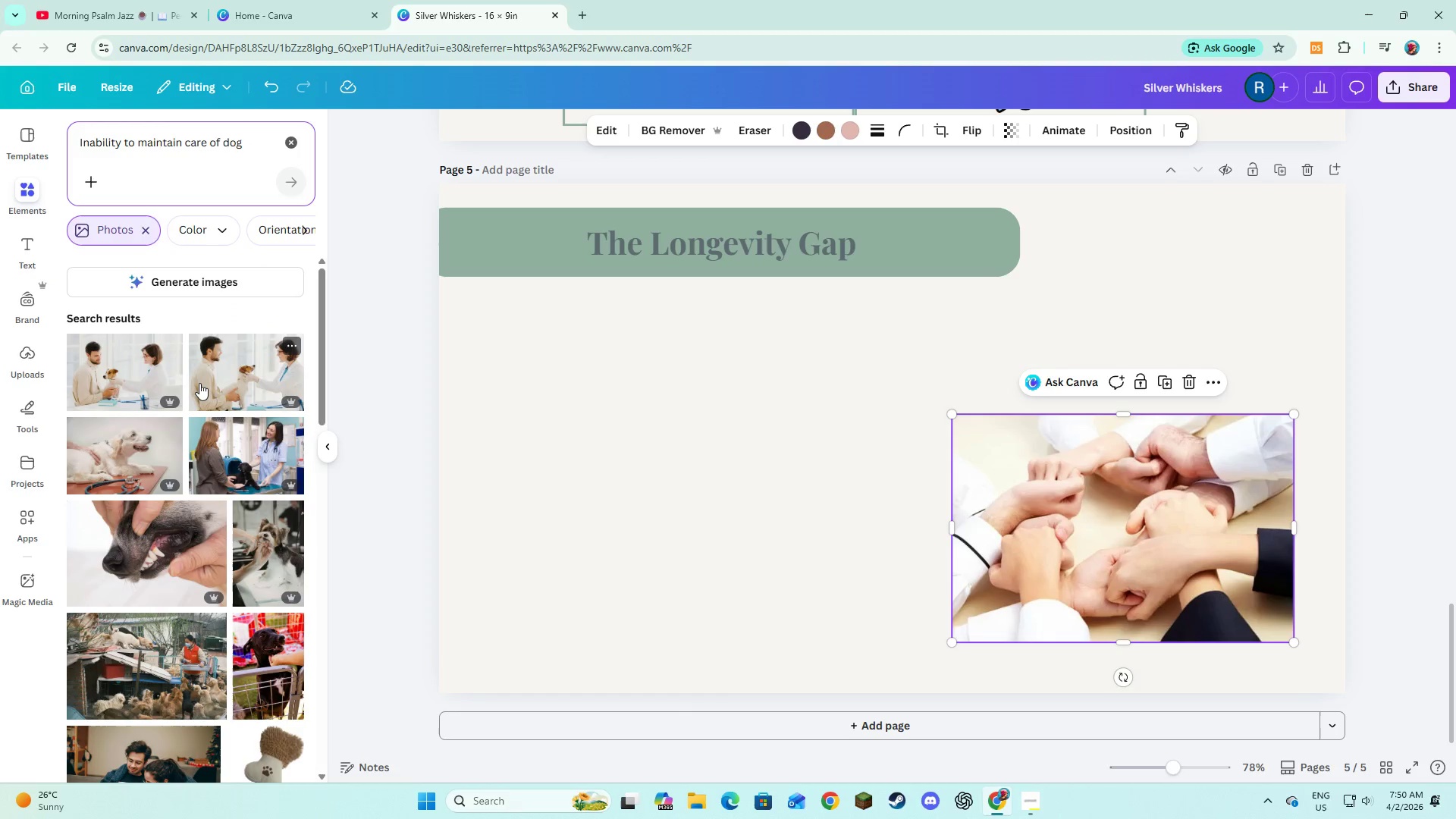 
scroll: coordinate [182, 468], scroll_direction: down, amount: 7.0
 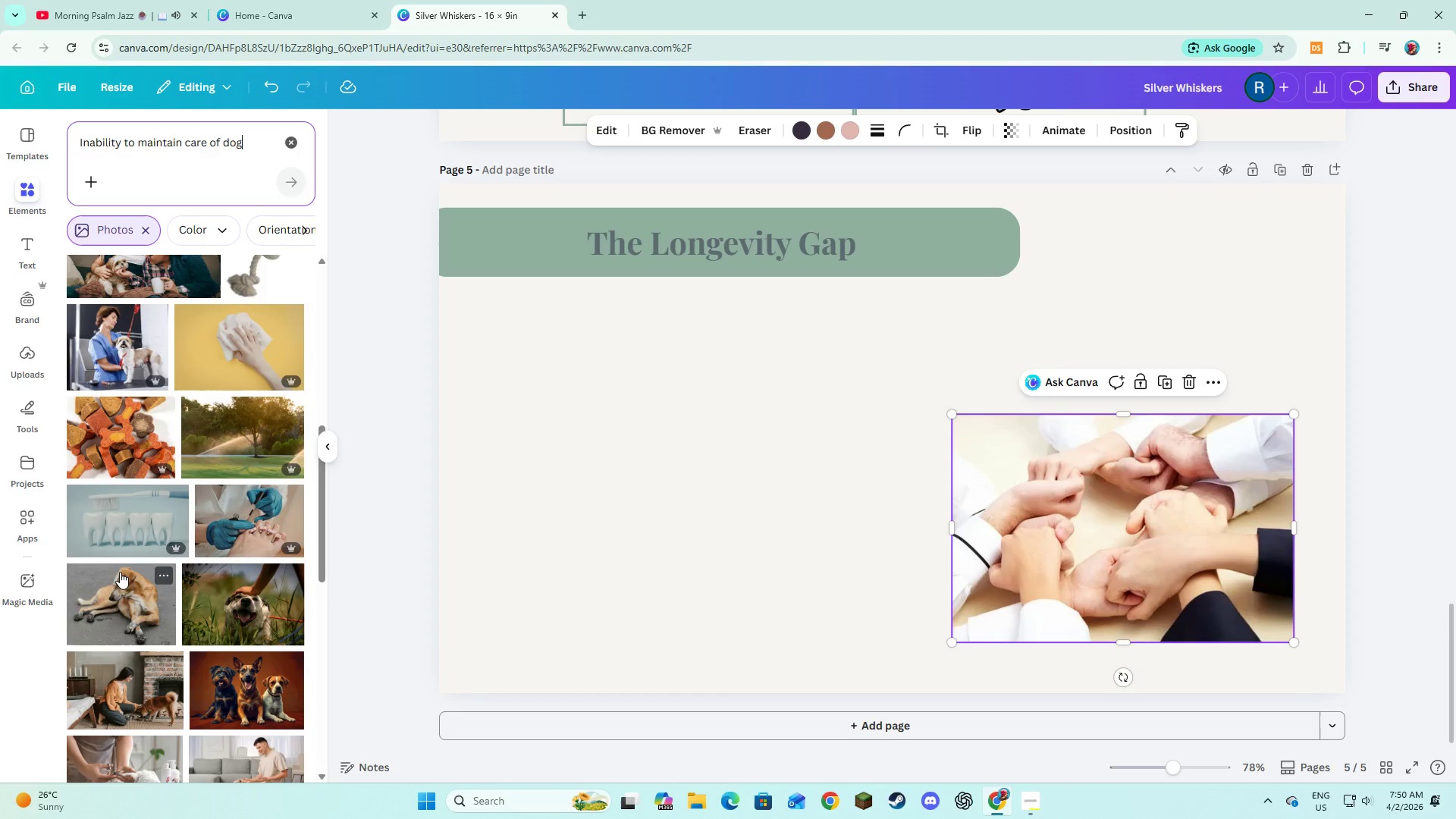 
left_click([115, 600])
 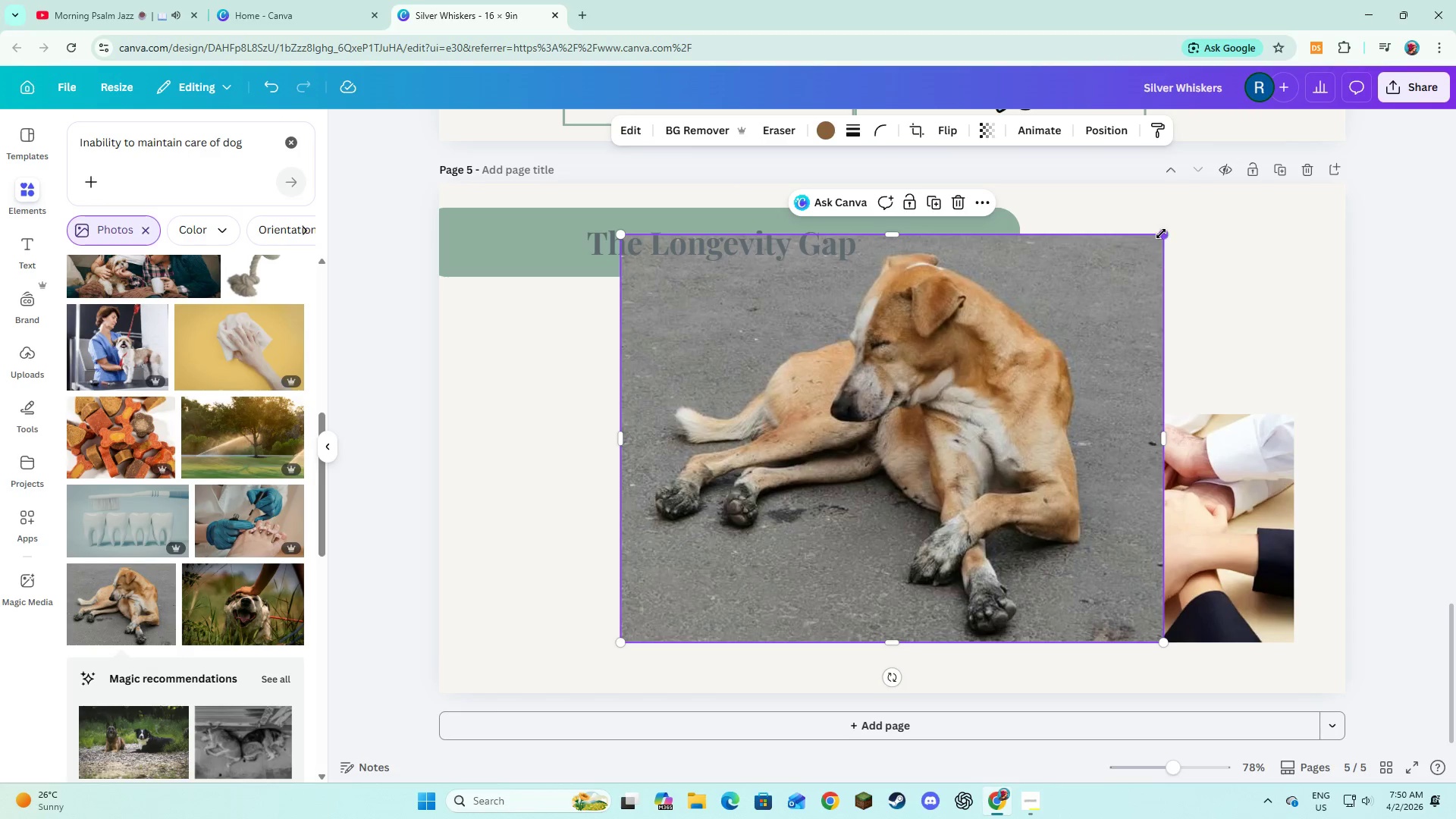 
left_click_drag(start_coordinate=[1161, 234], to_coordinate=[974, 481])
 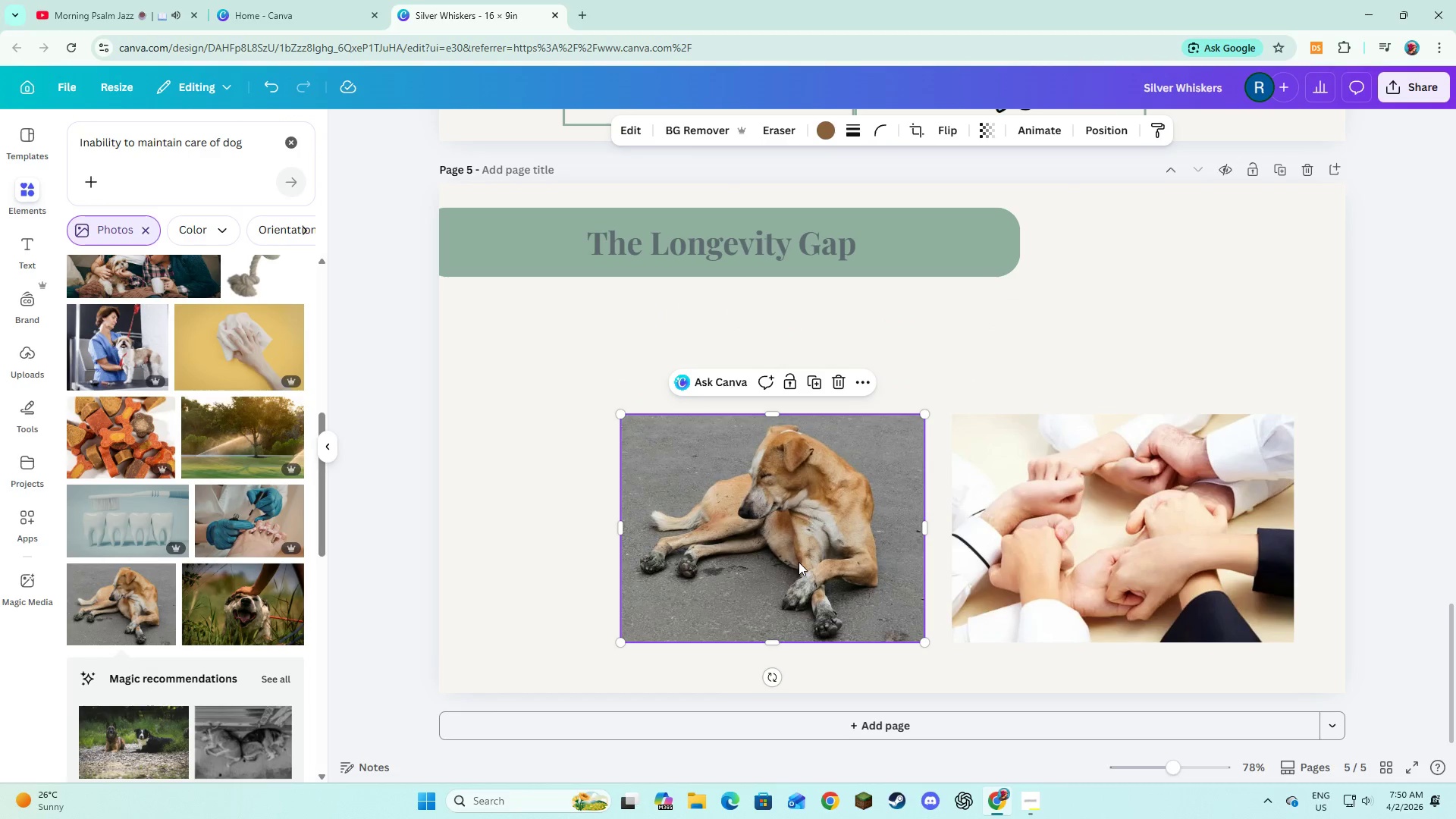 
left_click_drag(start_coordinate=[799, 562], to_coordinate=[688, 508])
 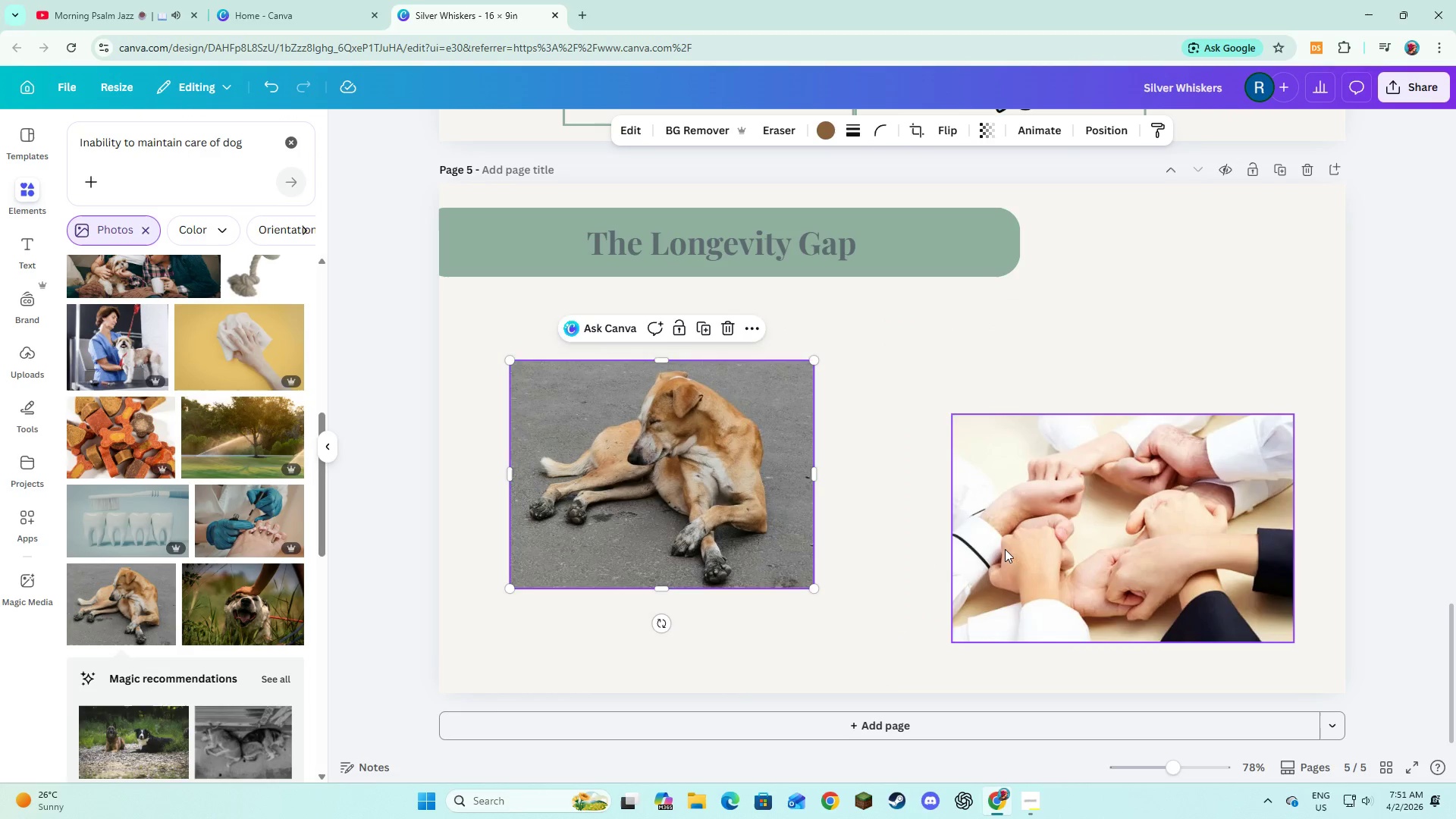 
left_click([1051, 562])
 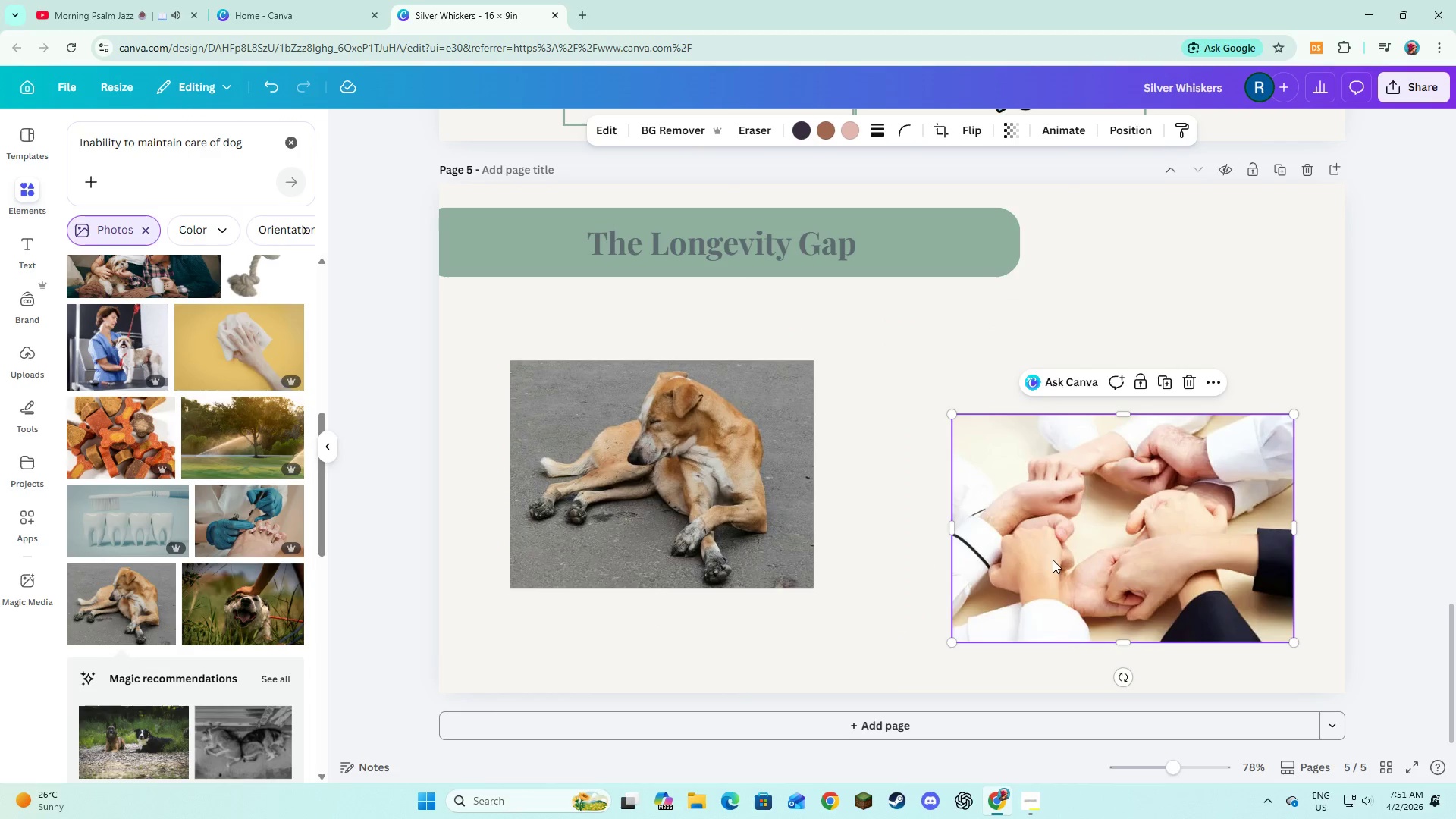 
left_click_drag(start_coordinate=[1053, 560], to_coordinate=[1031, 510])
 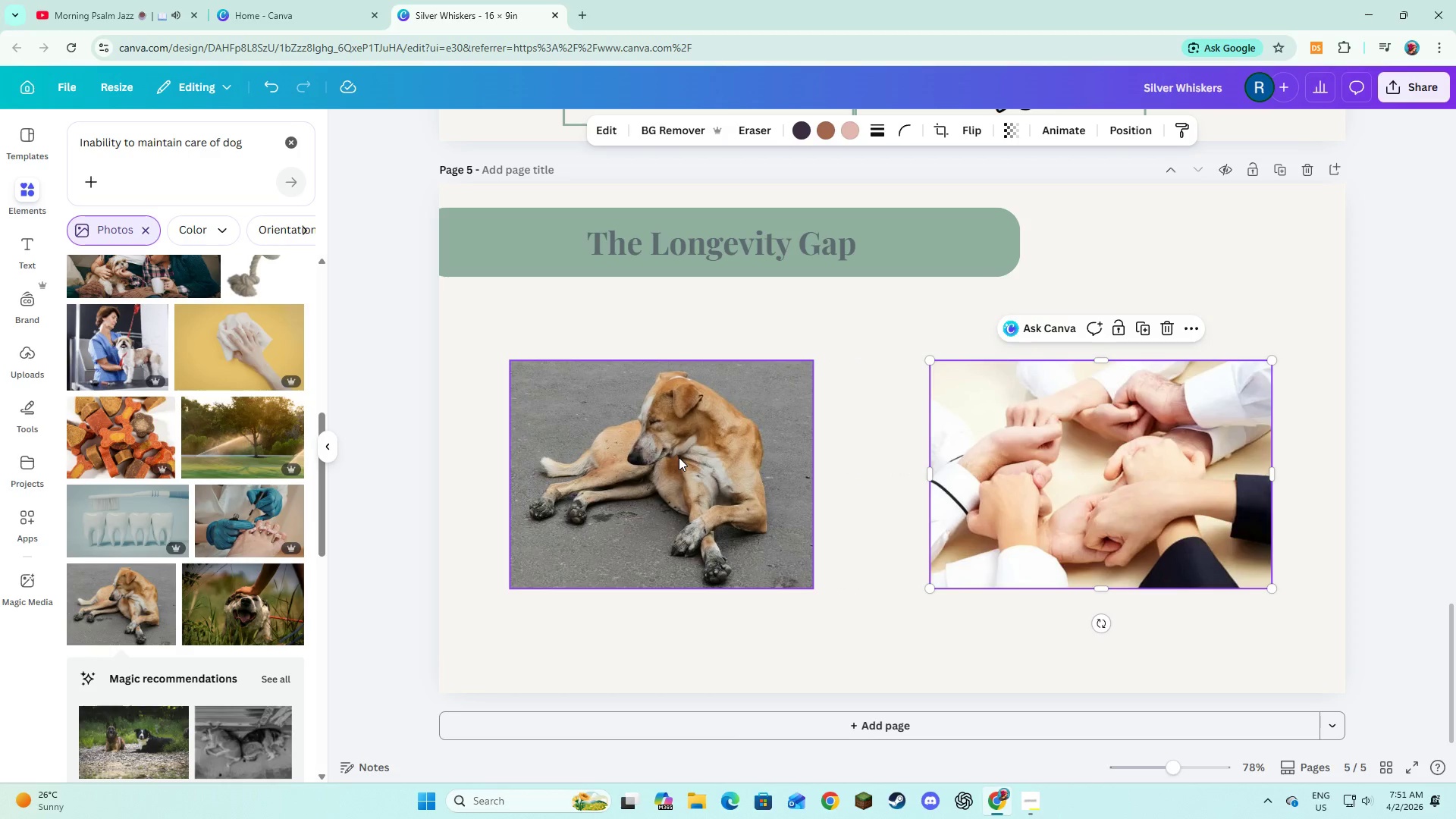 
left_click([679, 457])
 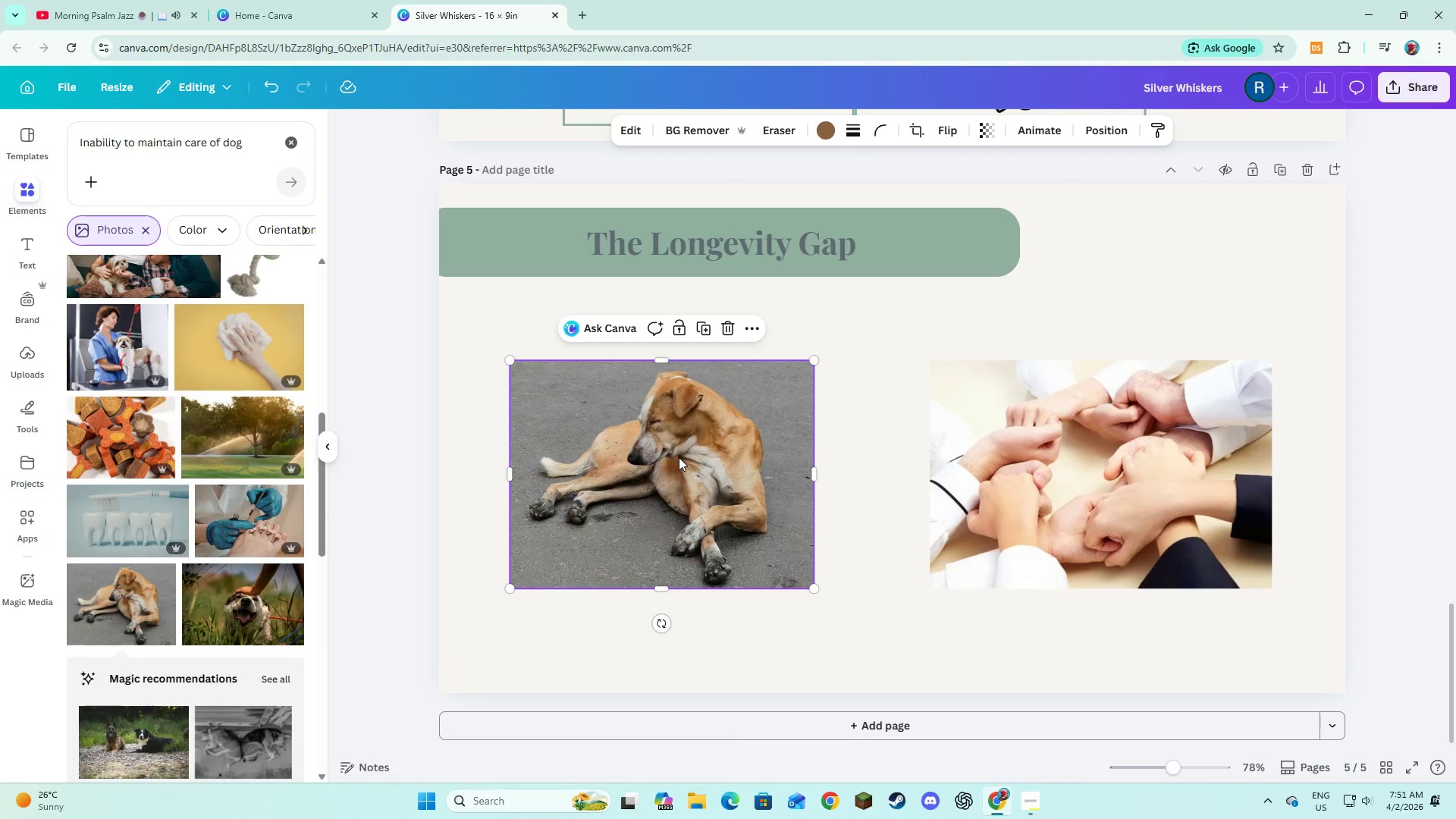 
left_click_drag(start_coordinate=[679, 457], to_coordinate=[689, 460])
 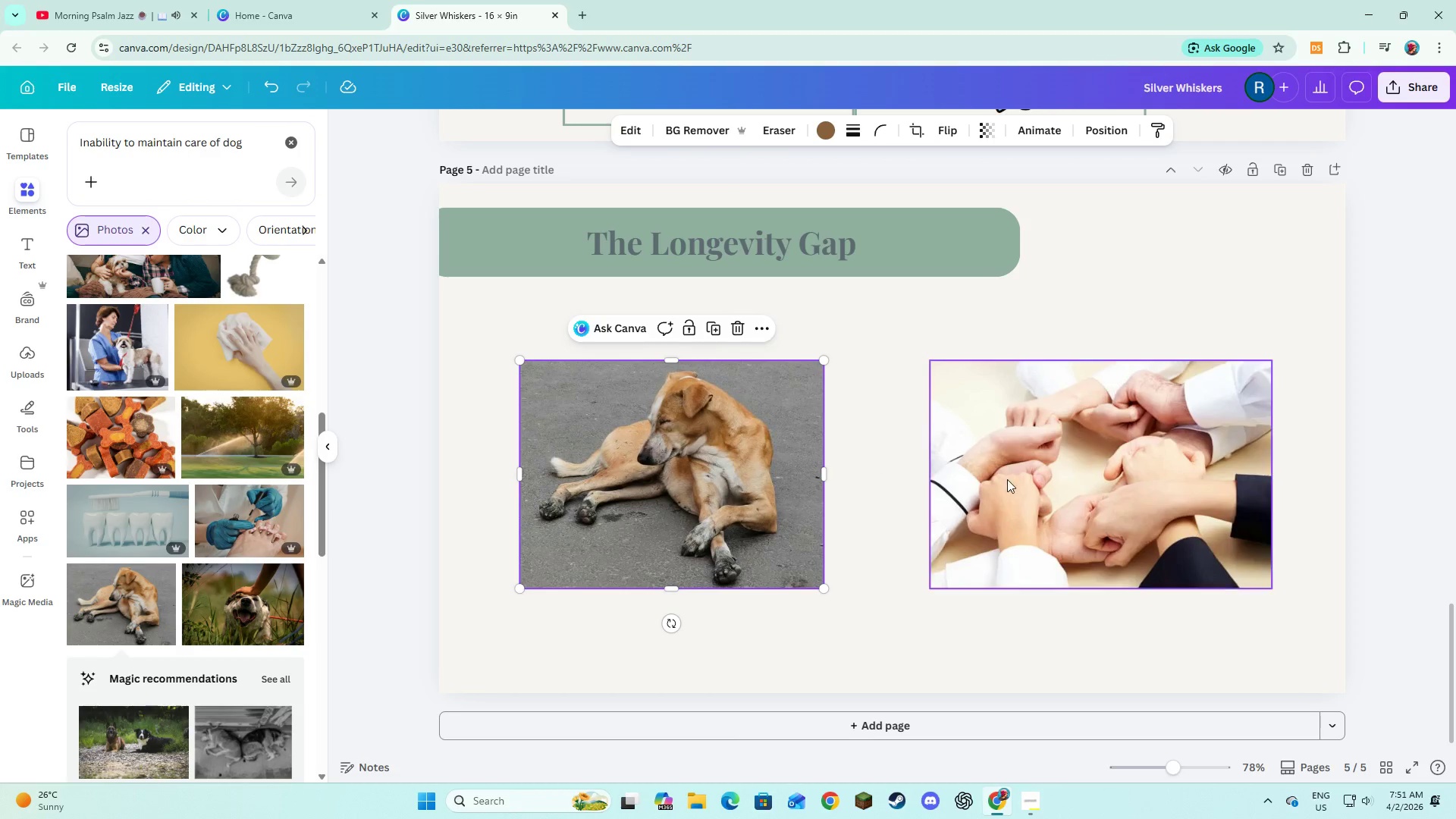 
left_click([1007, 479])
 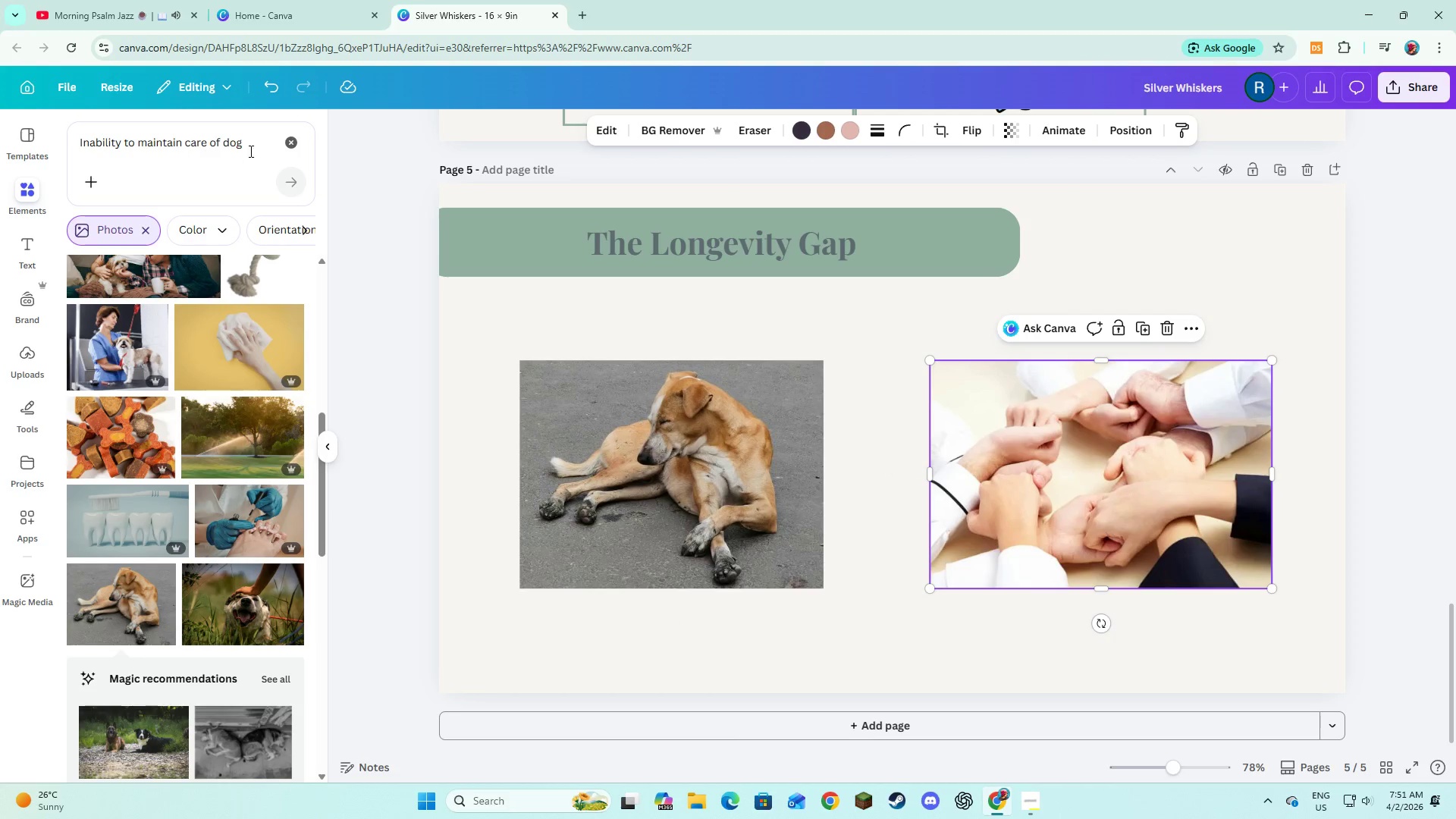 
left_click([282, 142])
 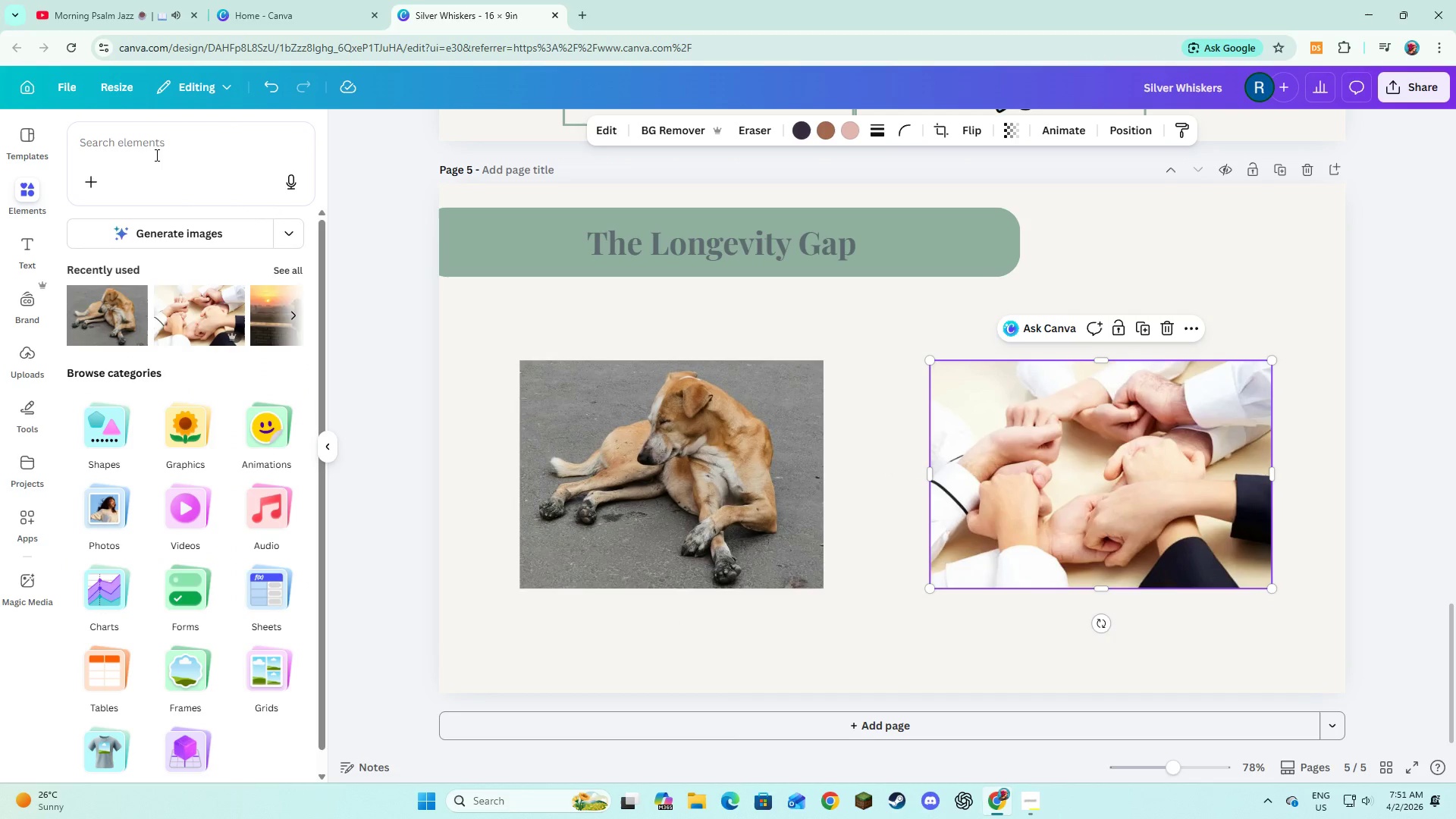 
left_click([168, 139])
 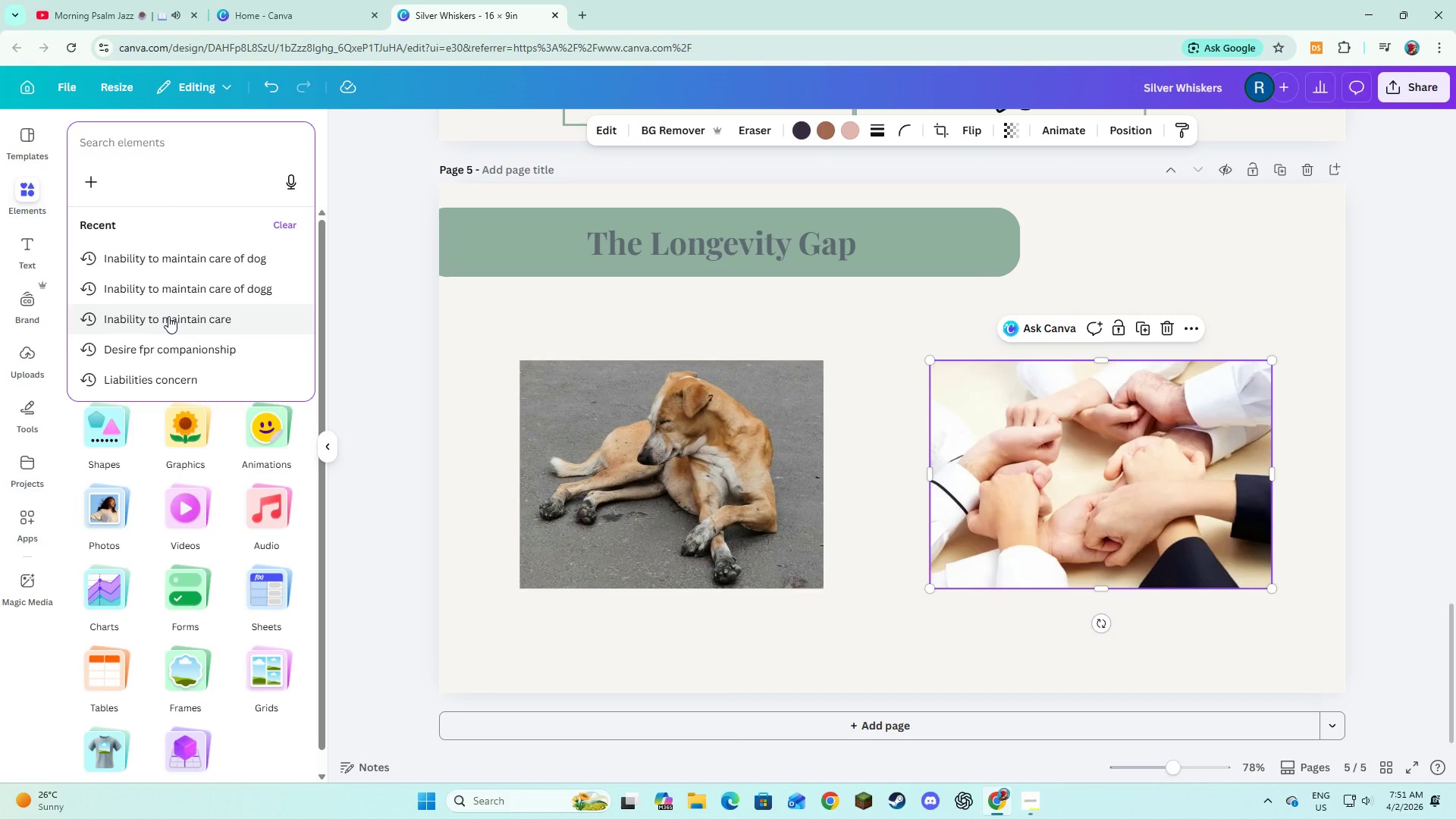 
left_click([168, 316])
 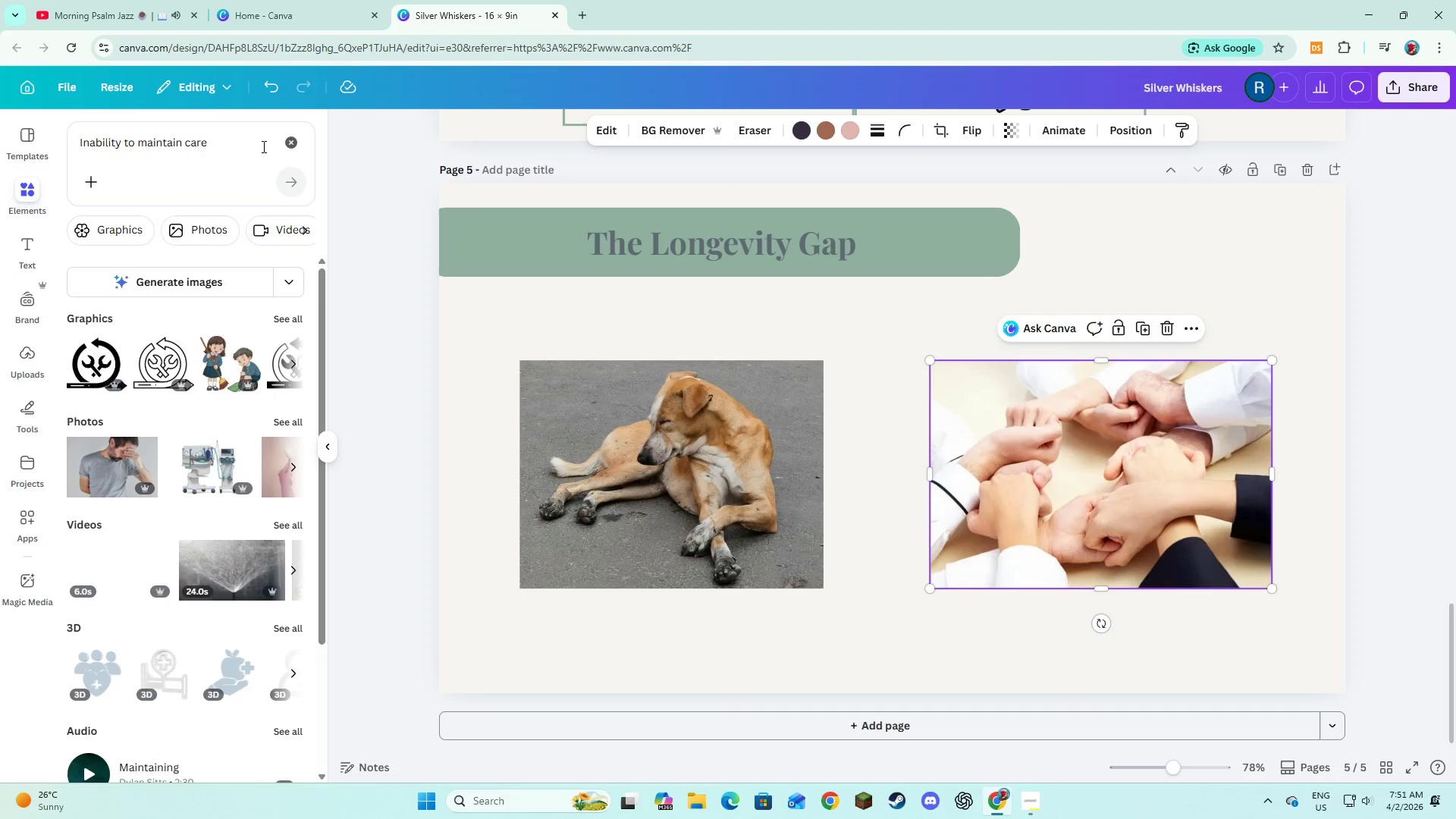 
left_click([287, 146])
 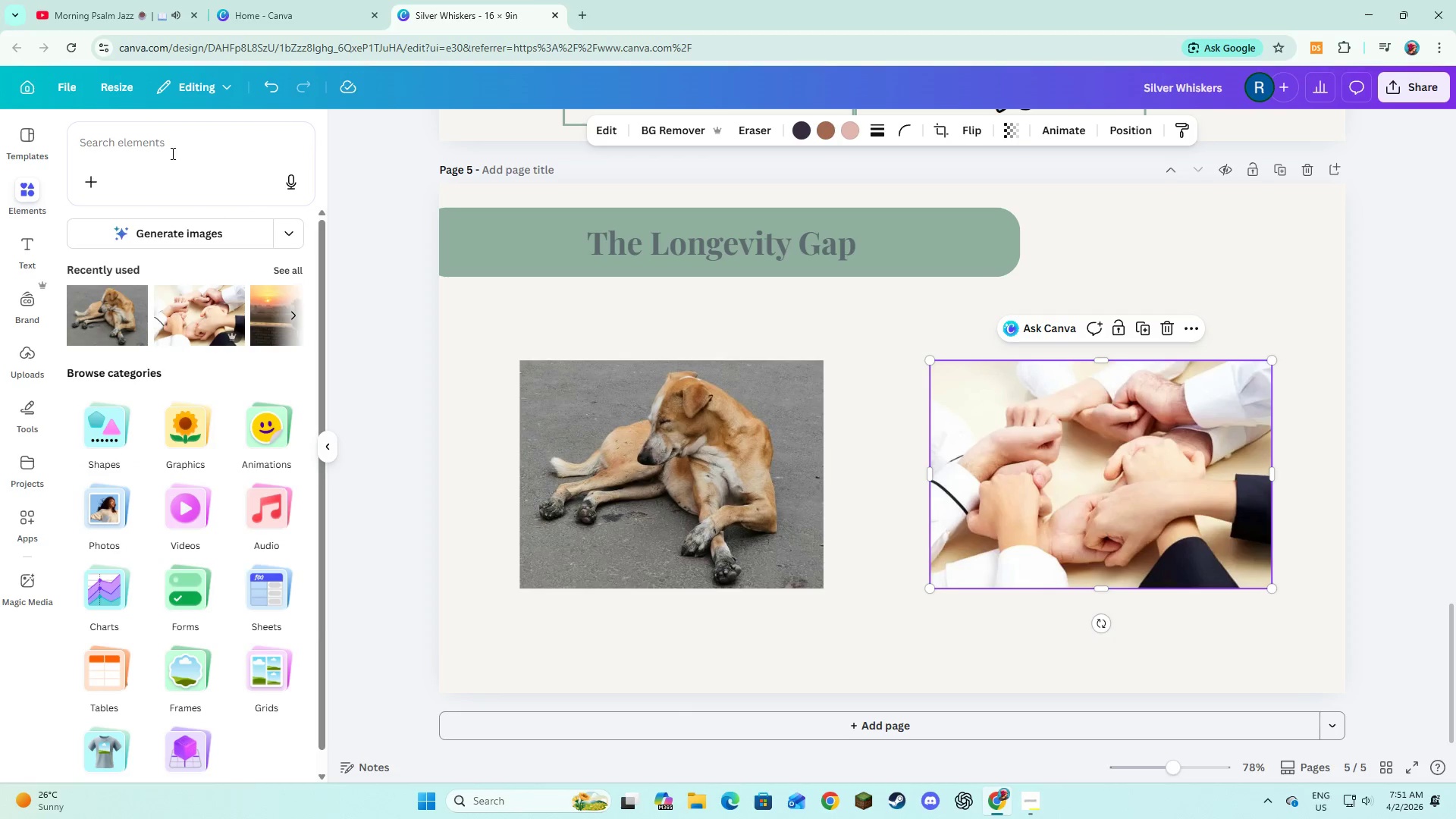 
left_click([171, 153])
 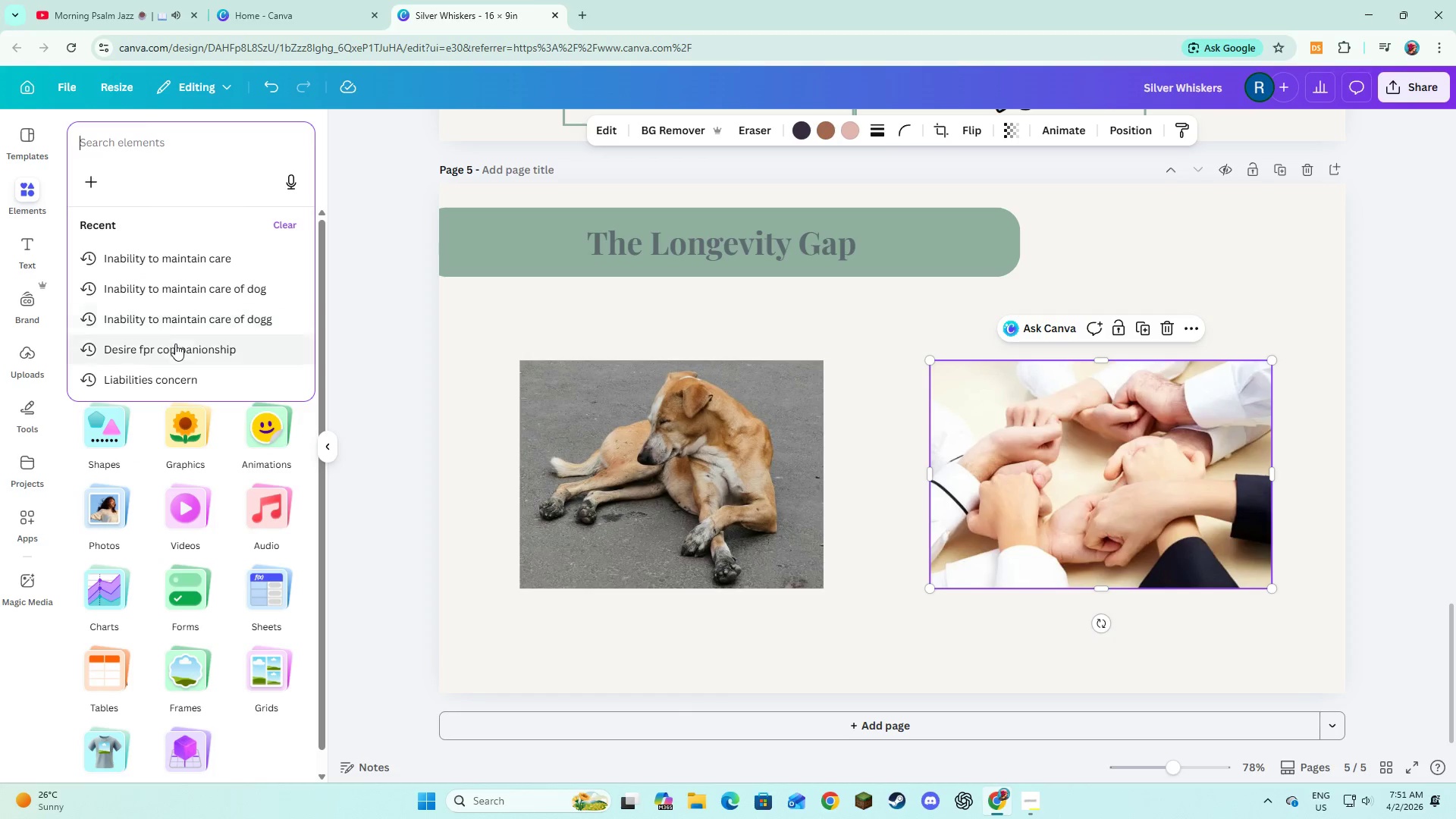 
left_click([177, 347])
 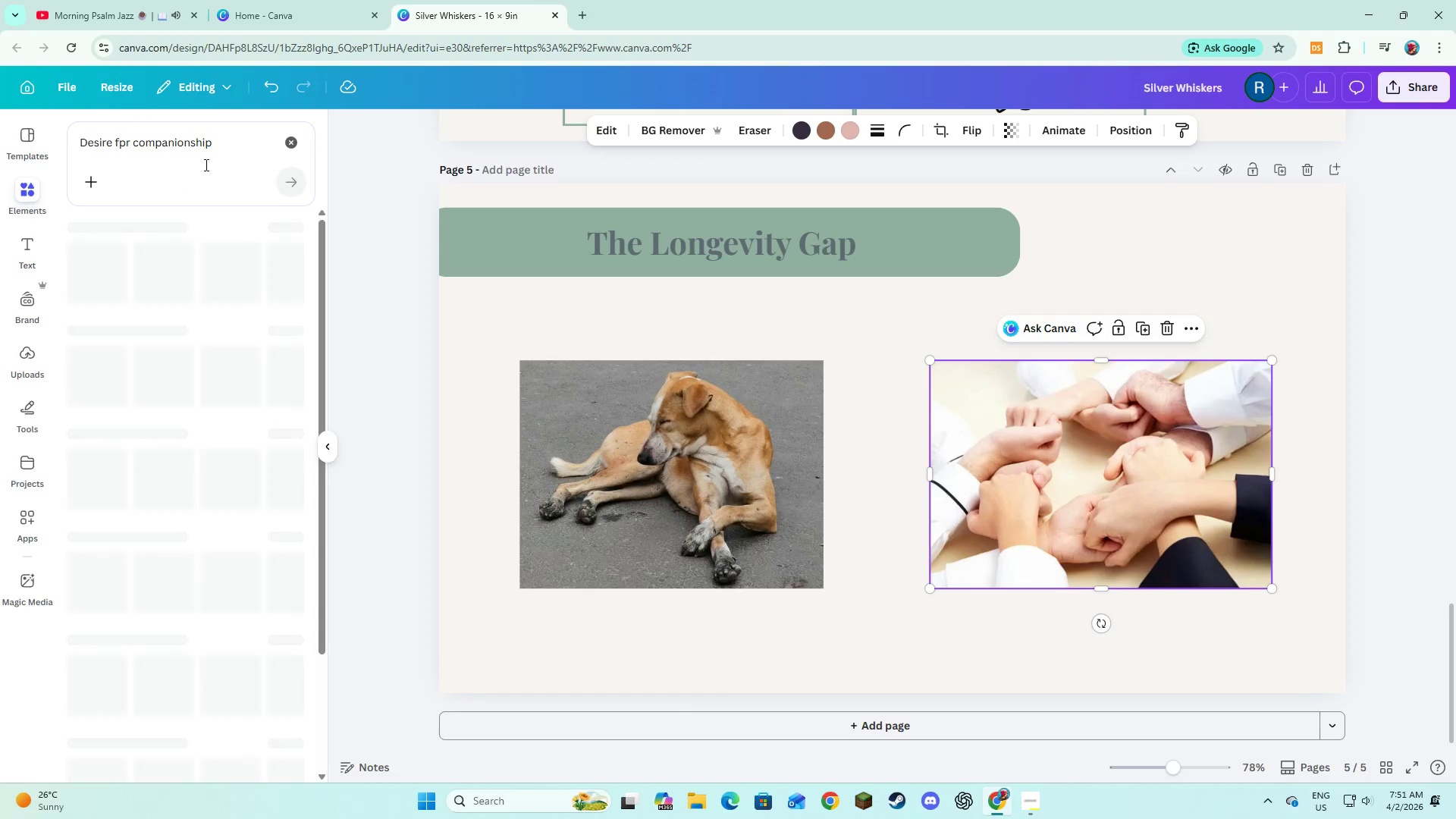 
left_click([213, 155])
 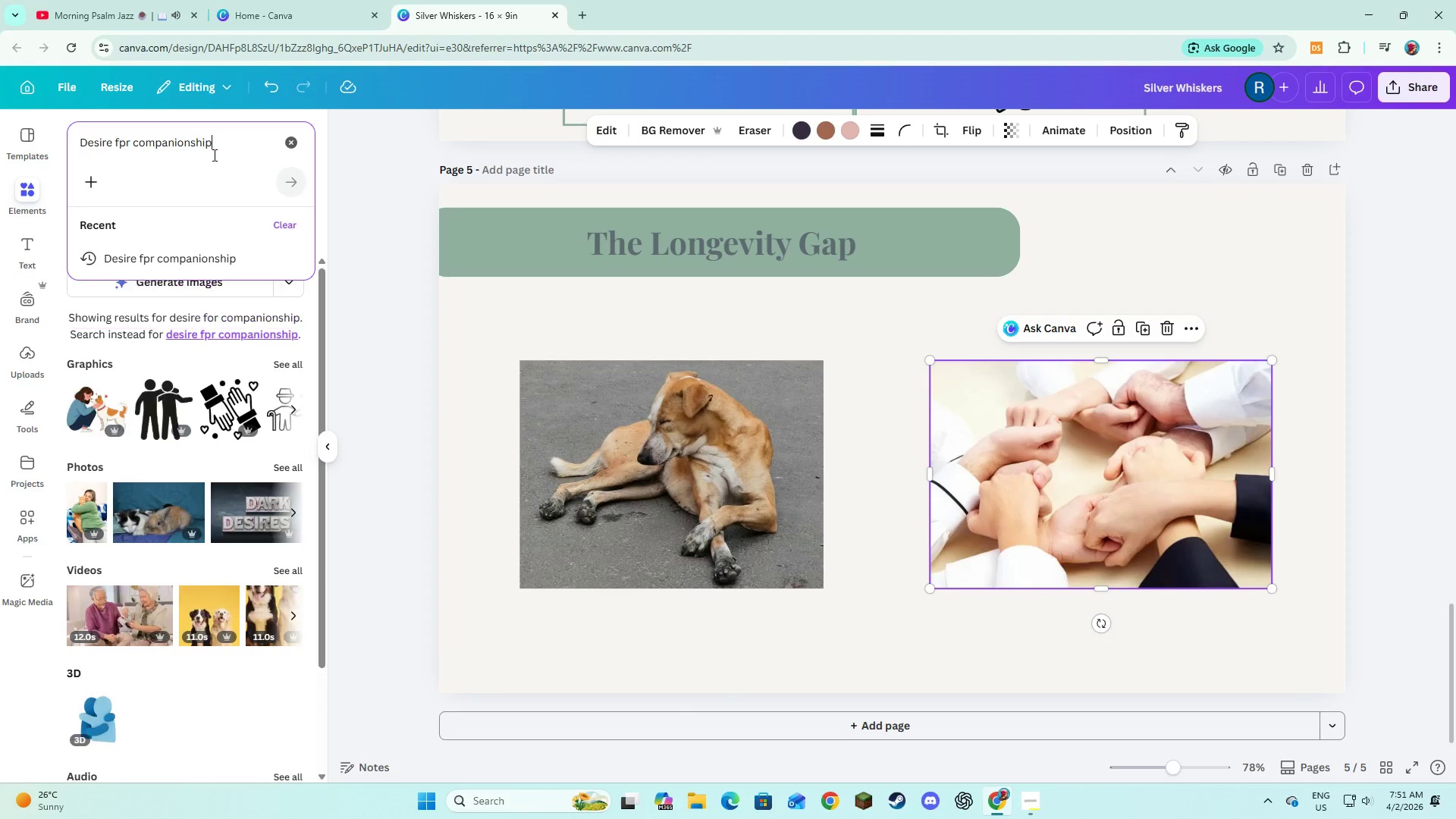 
type( dog)
 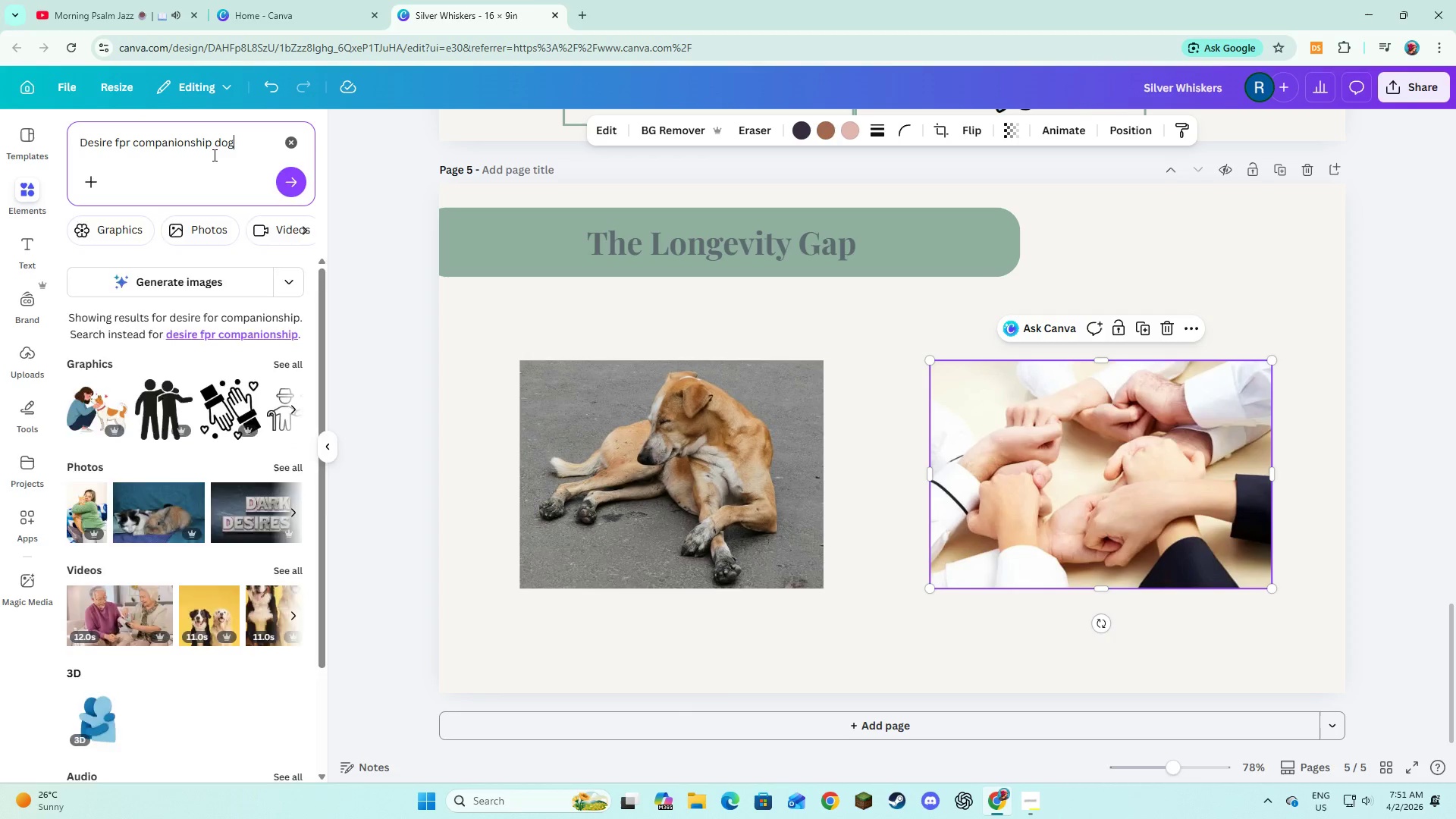 
key(Enter)
 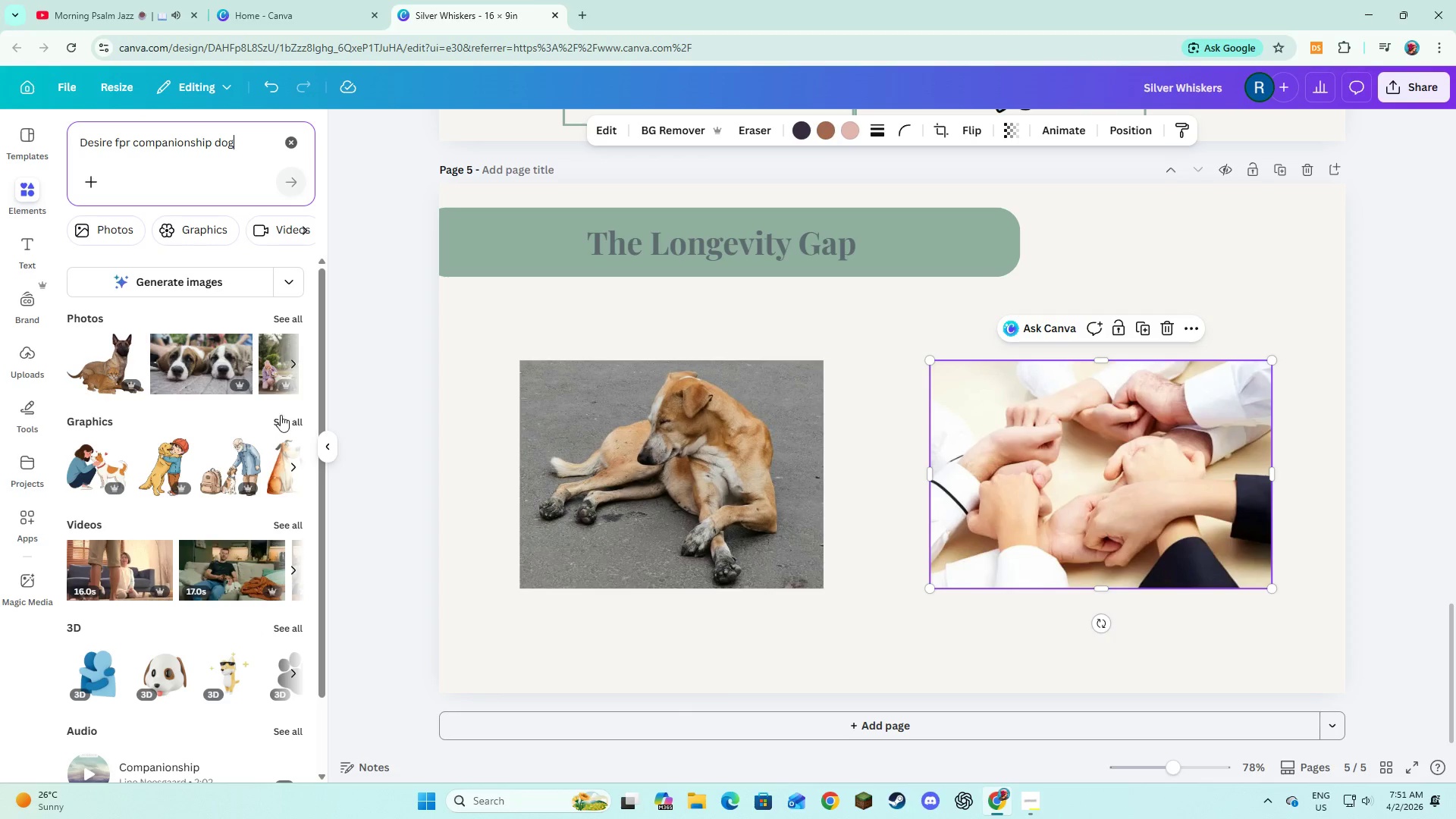 
left_click([278, 321])
 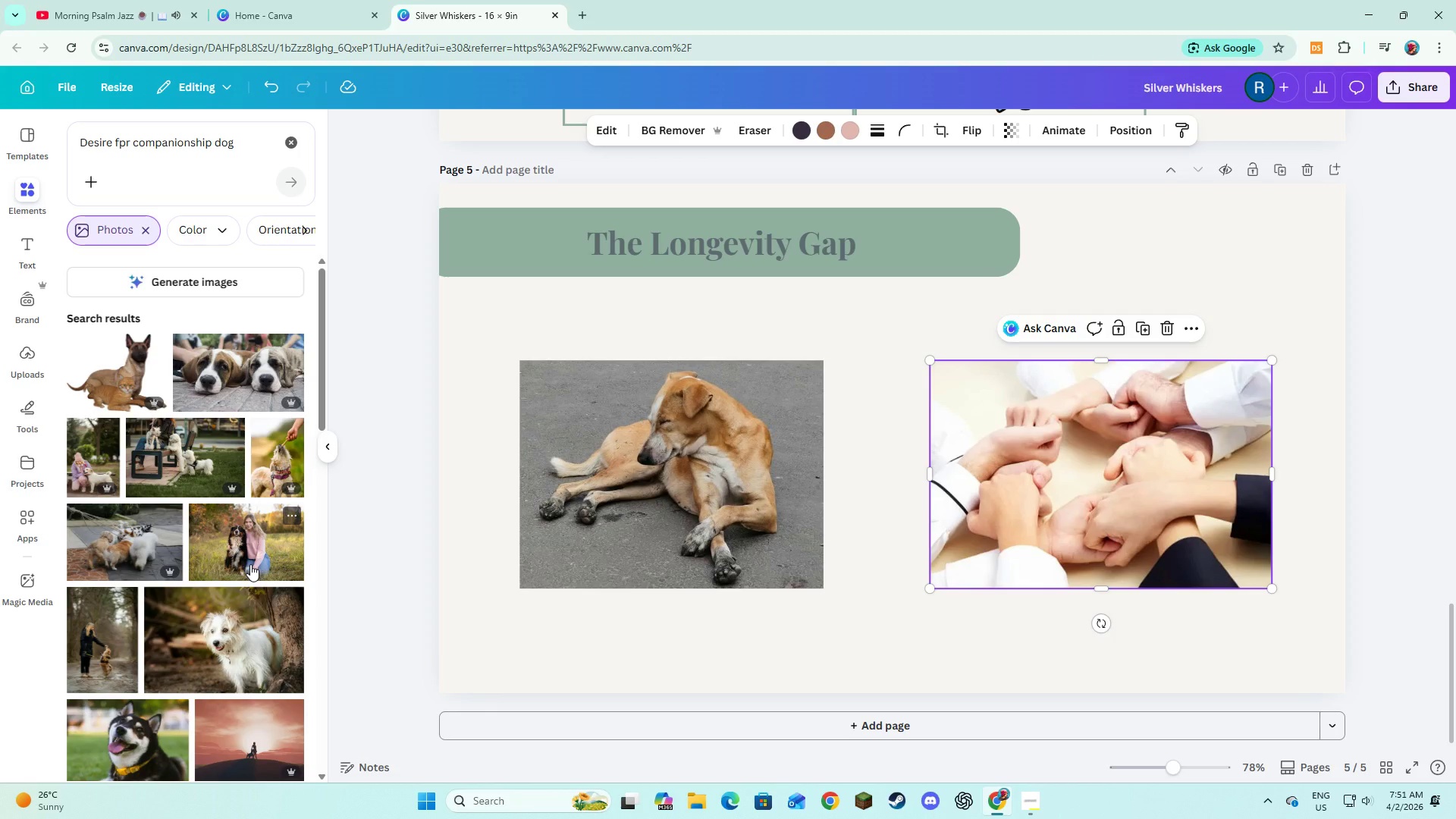 
scroll: coordinate [265, 552], scroll_direction: down, amount: 10.0
 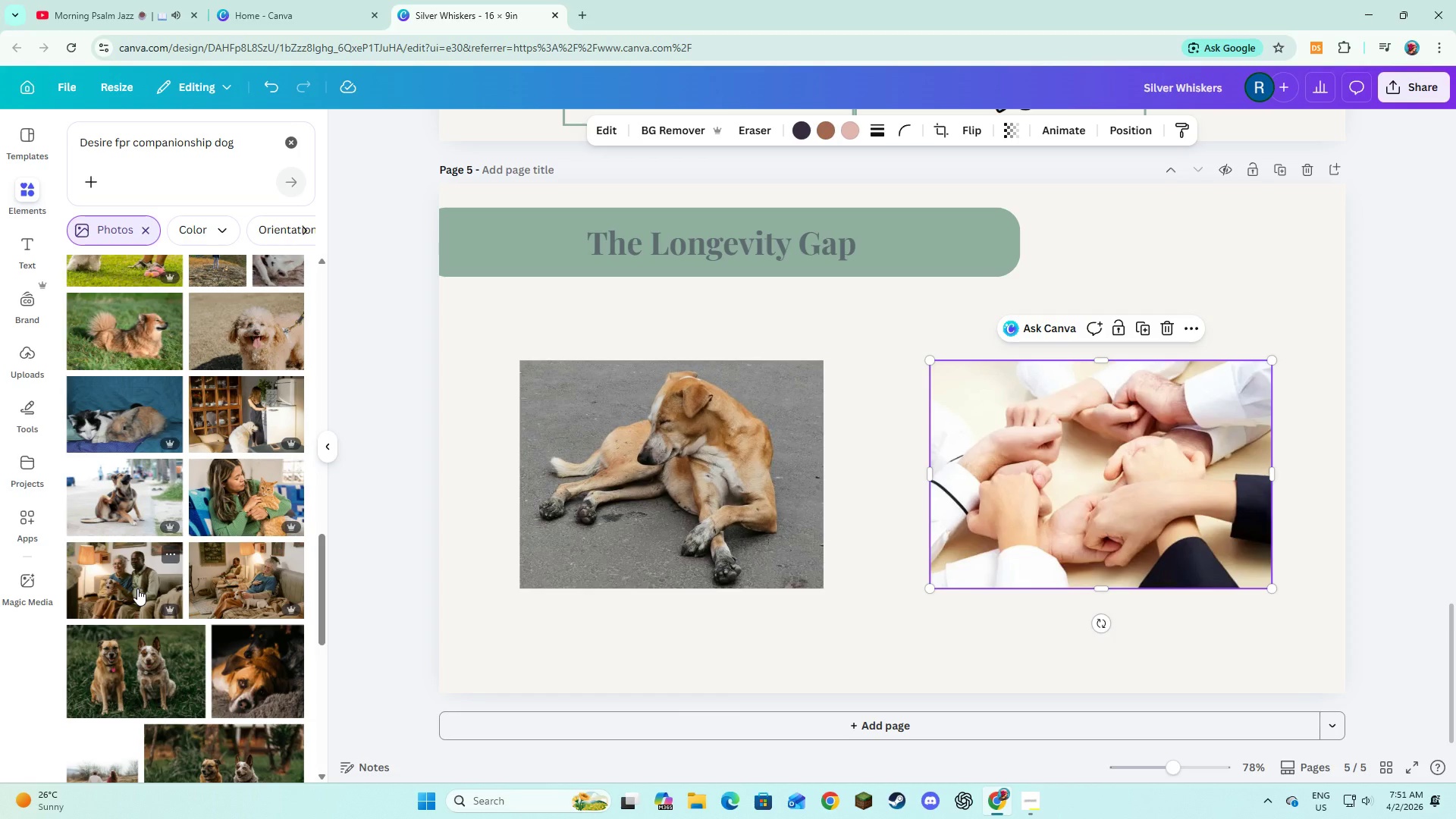 
left_click([137, 588])
 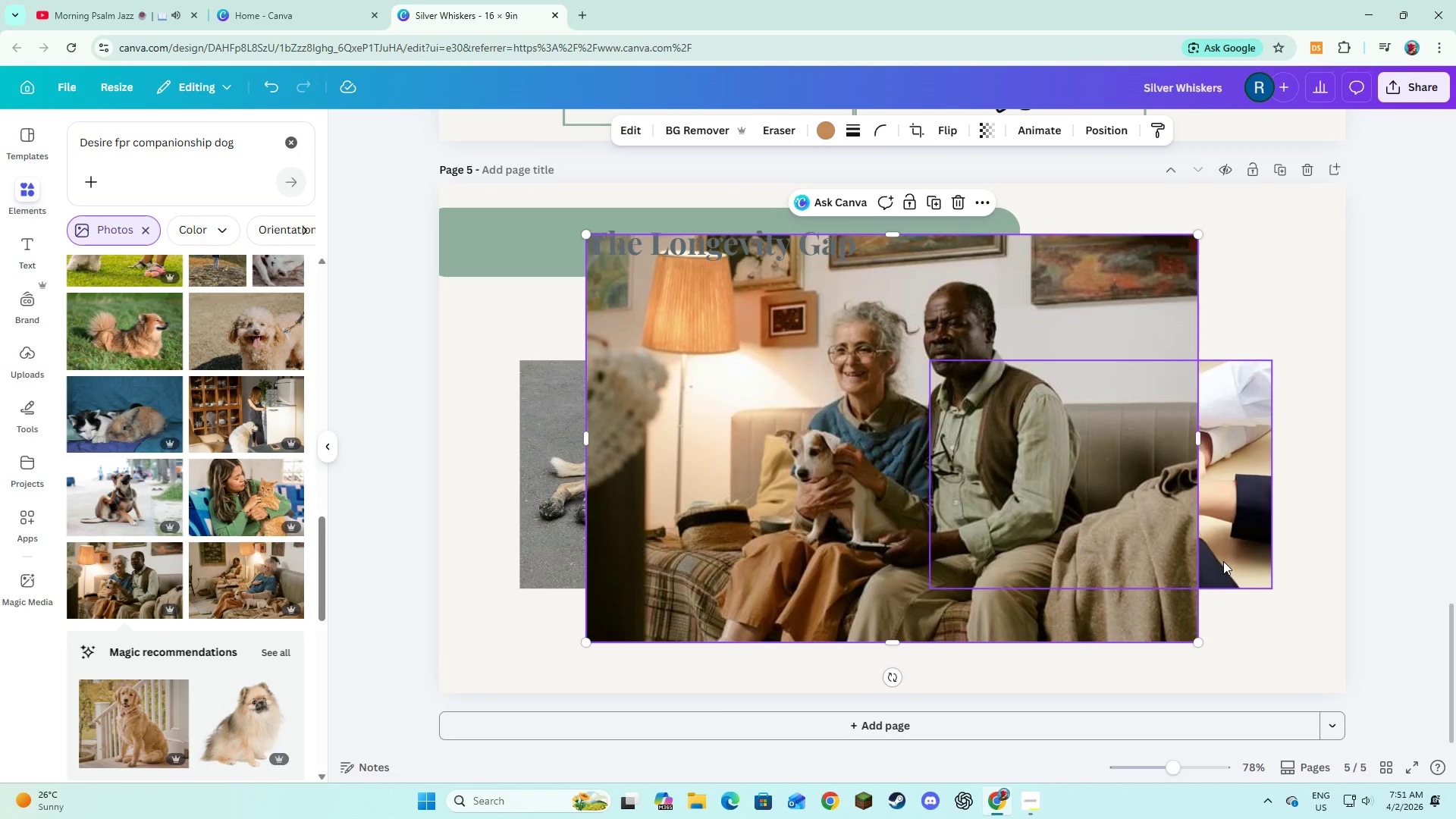 
left_click([1225, 562])
 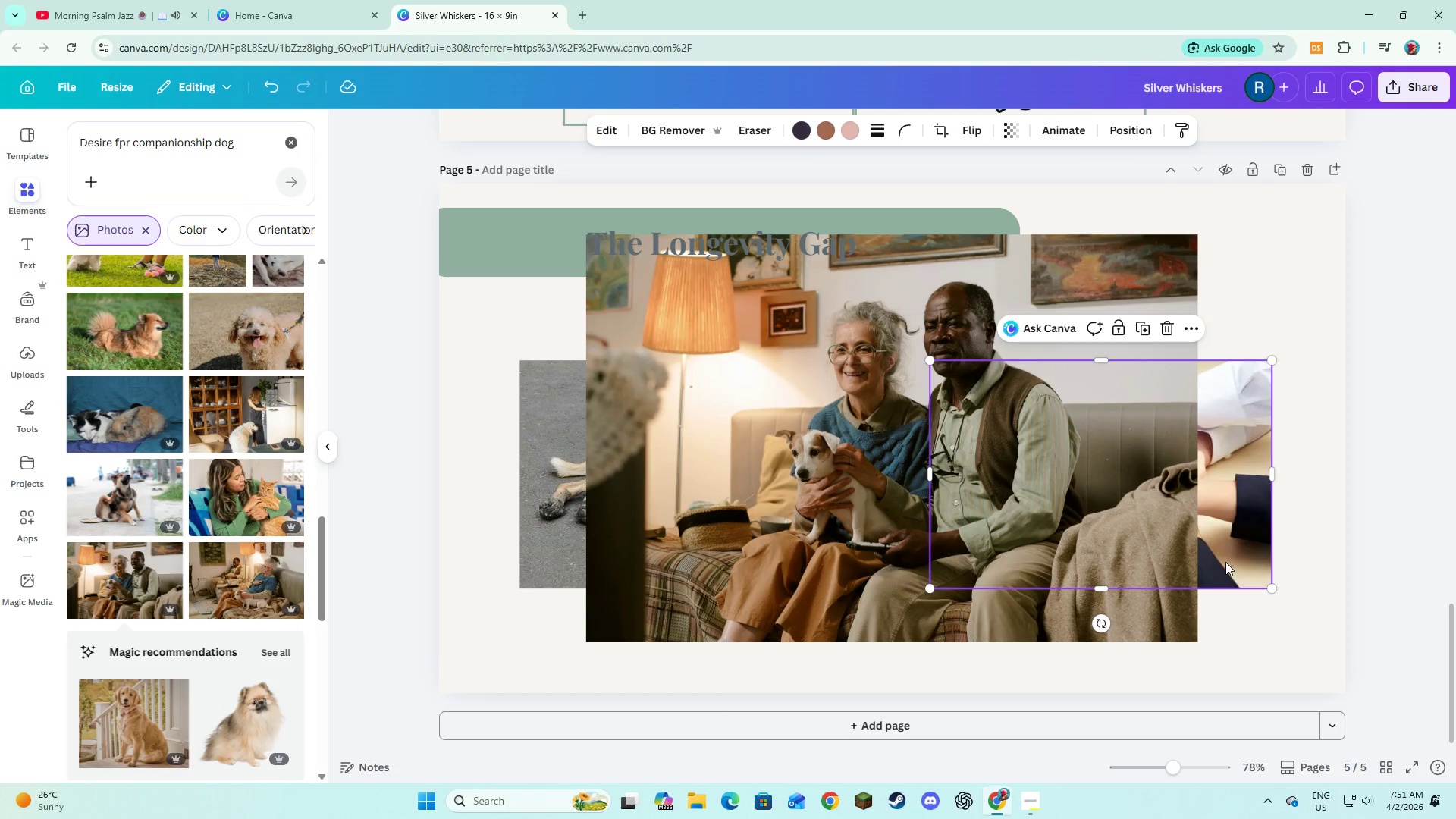 
key(Backspace)
 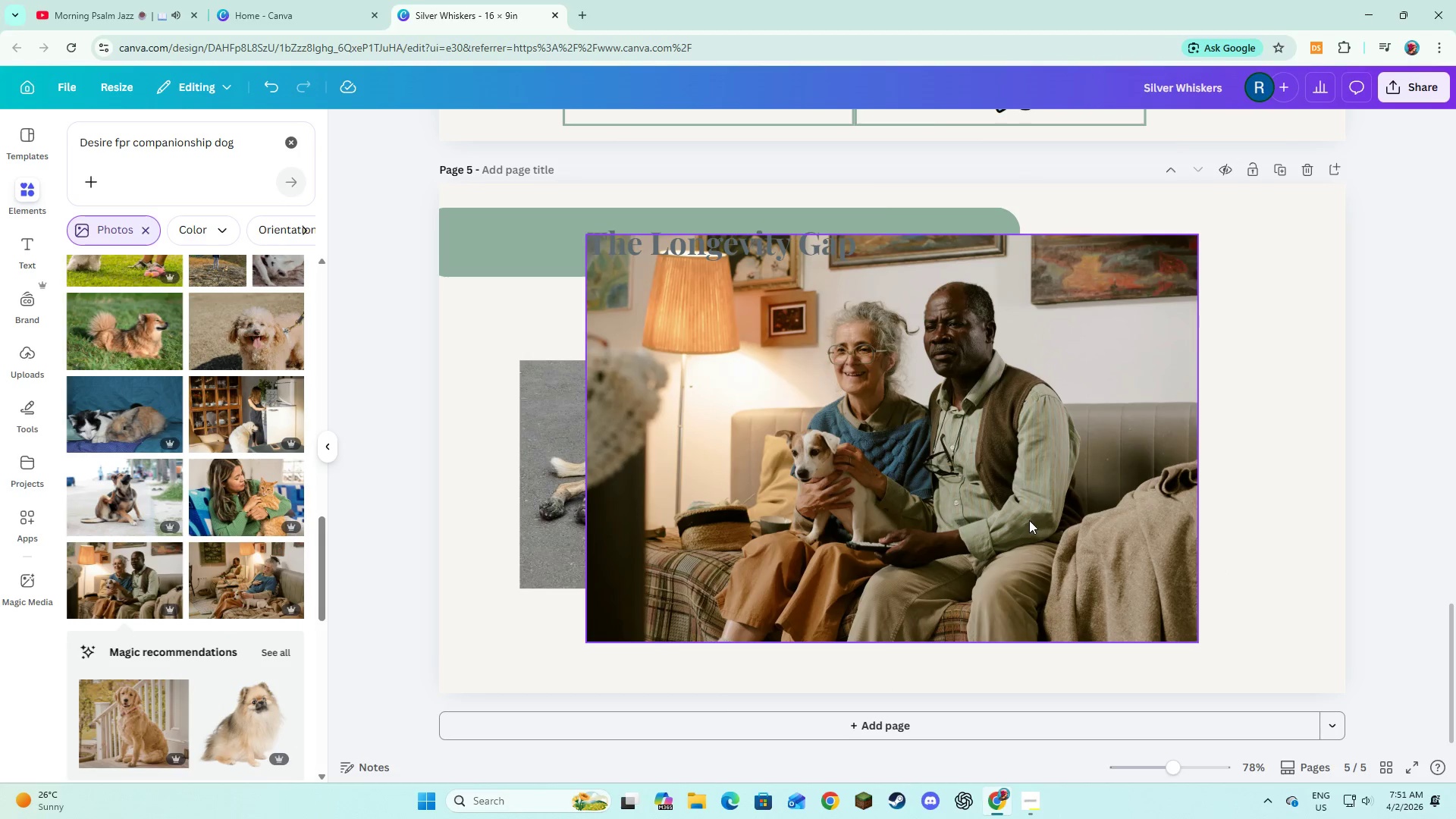 
left_click([1029, 520])
 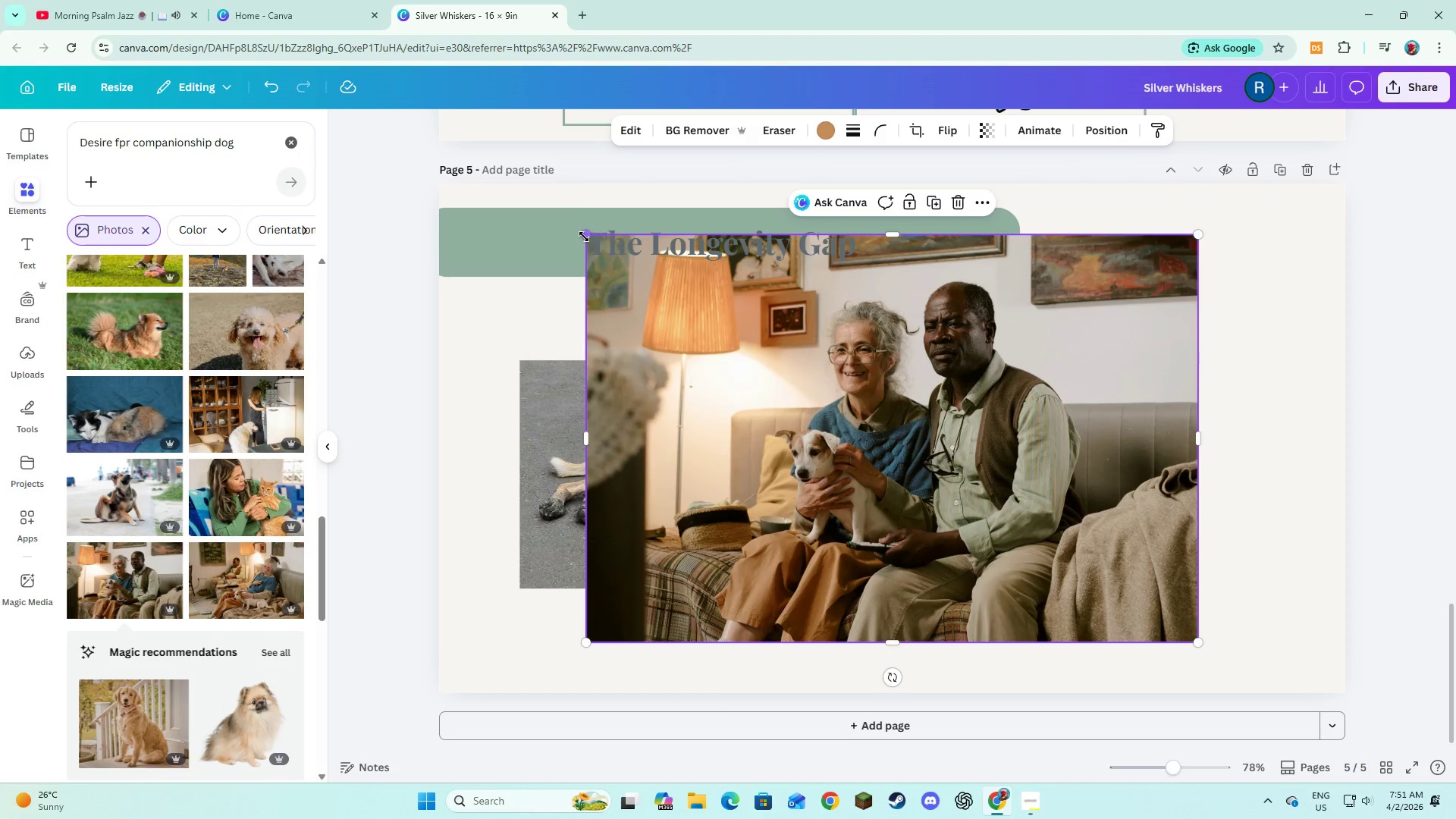 
left_click_drag(start_coordinate=[584, 237], to_coordinate=[820, 511])
 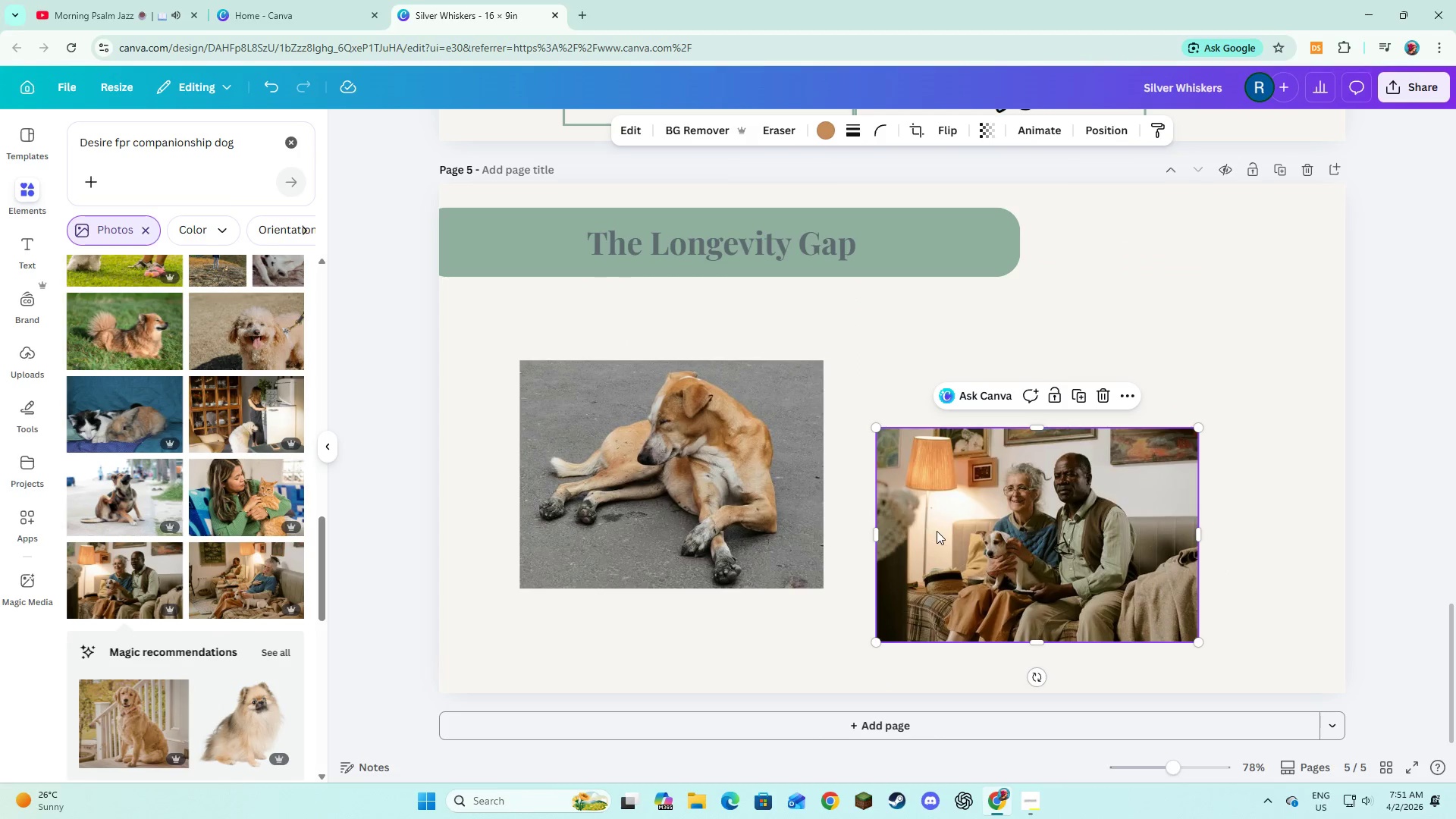 
left_click_drag(start_coordinate=[937, 531], to_coordinate=[950, 465])
 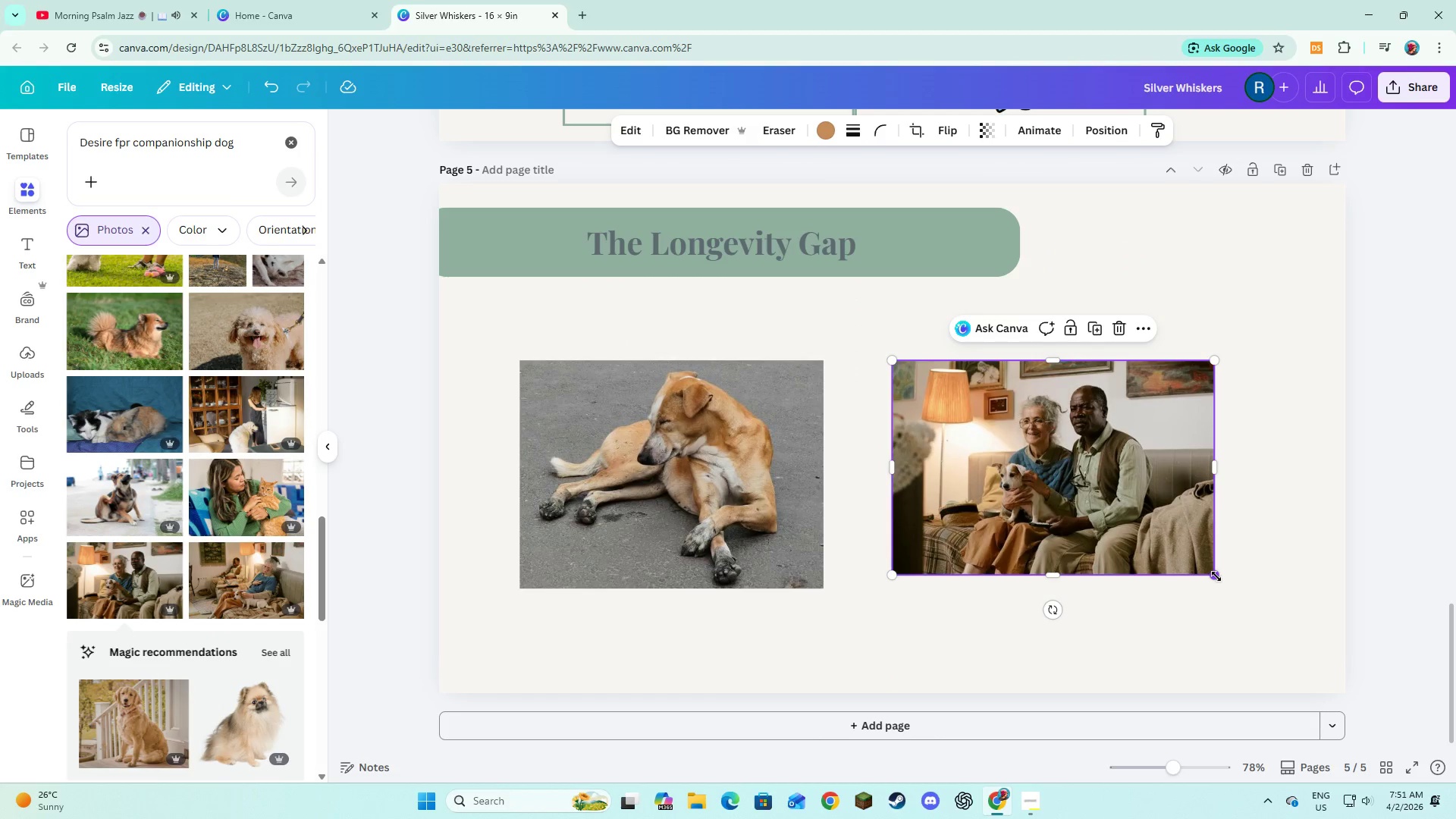 
left_click_drag(start_coordinate=[1216, 576], to_coordinate=[1233, 596])
 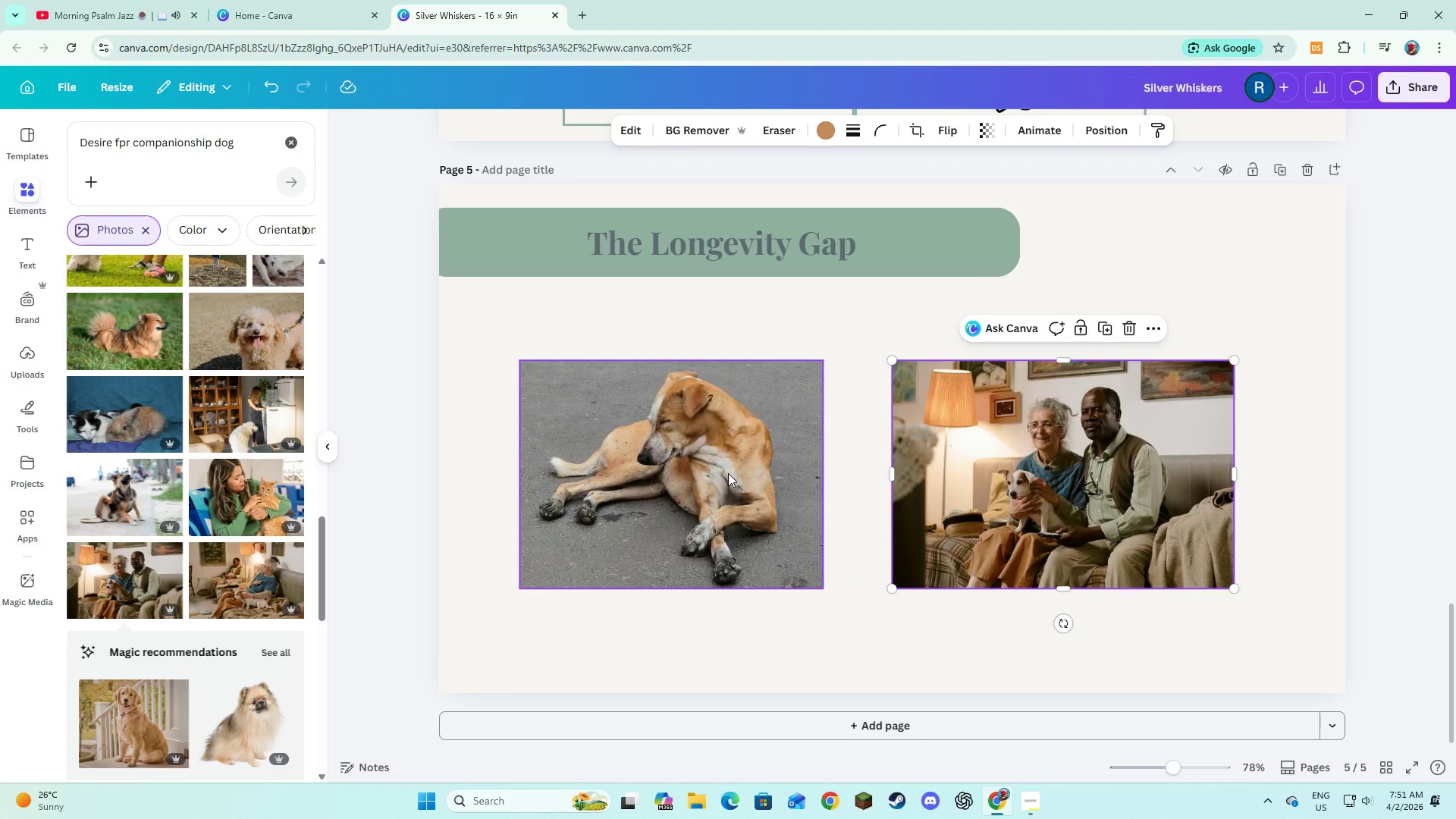 
left_click([728, 473])
 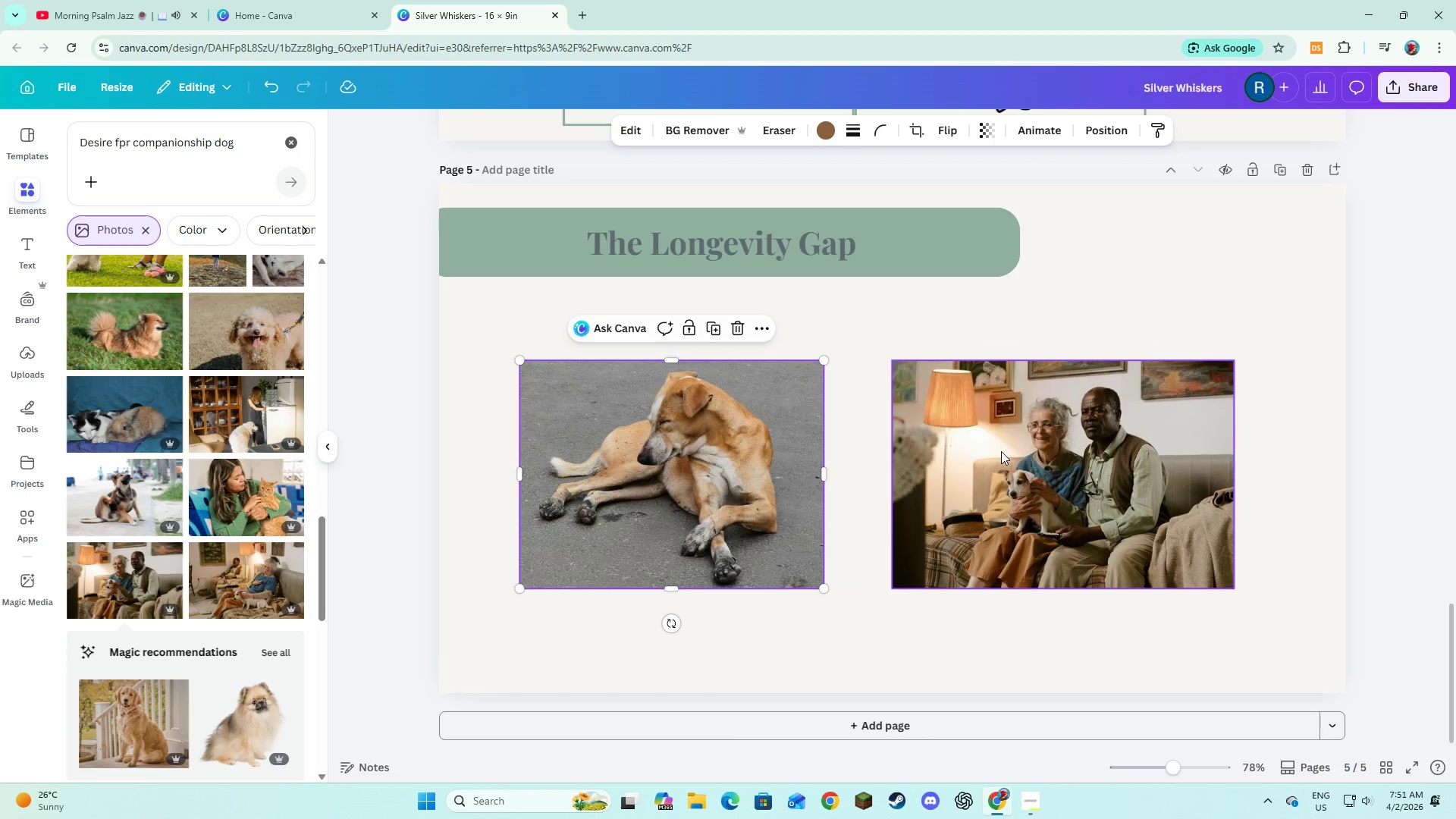 
hold_key(key=ShiftLeft, duration=1.08)
left_click([1001, 451])
 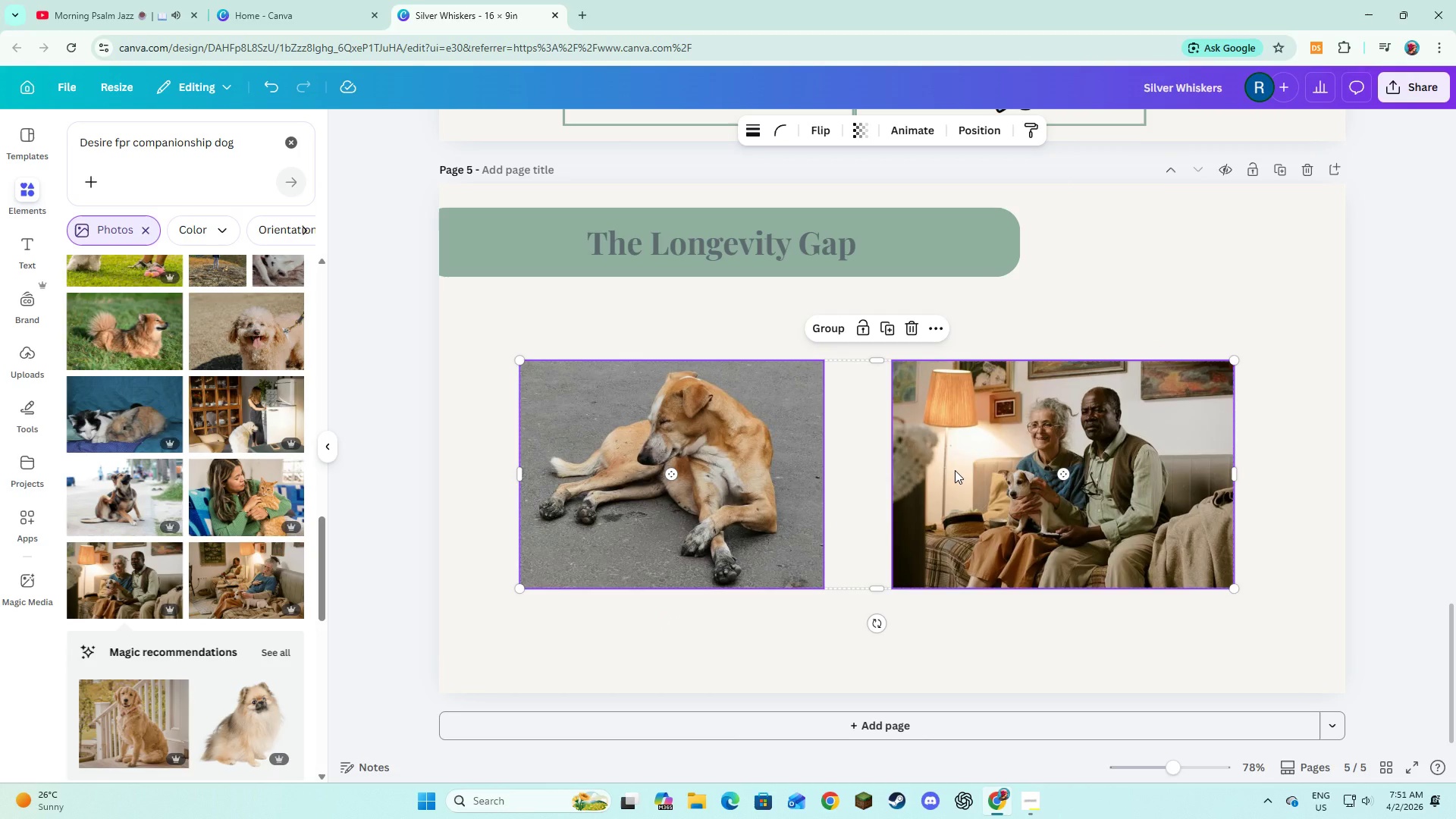 
left_click_drag(start_coordinate=[955, 470], to_coordinate=[937, 463])
 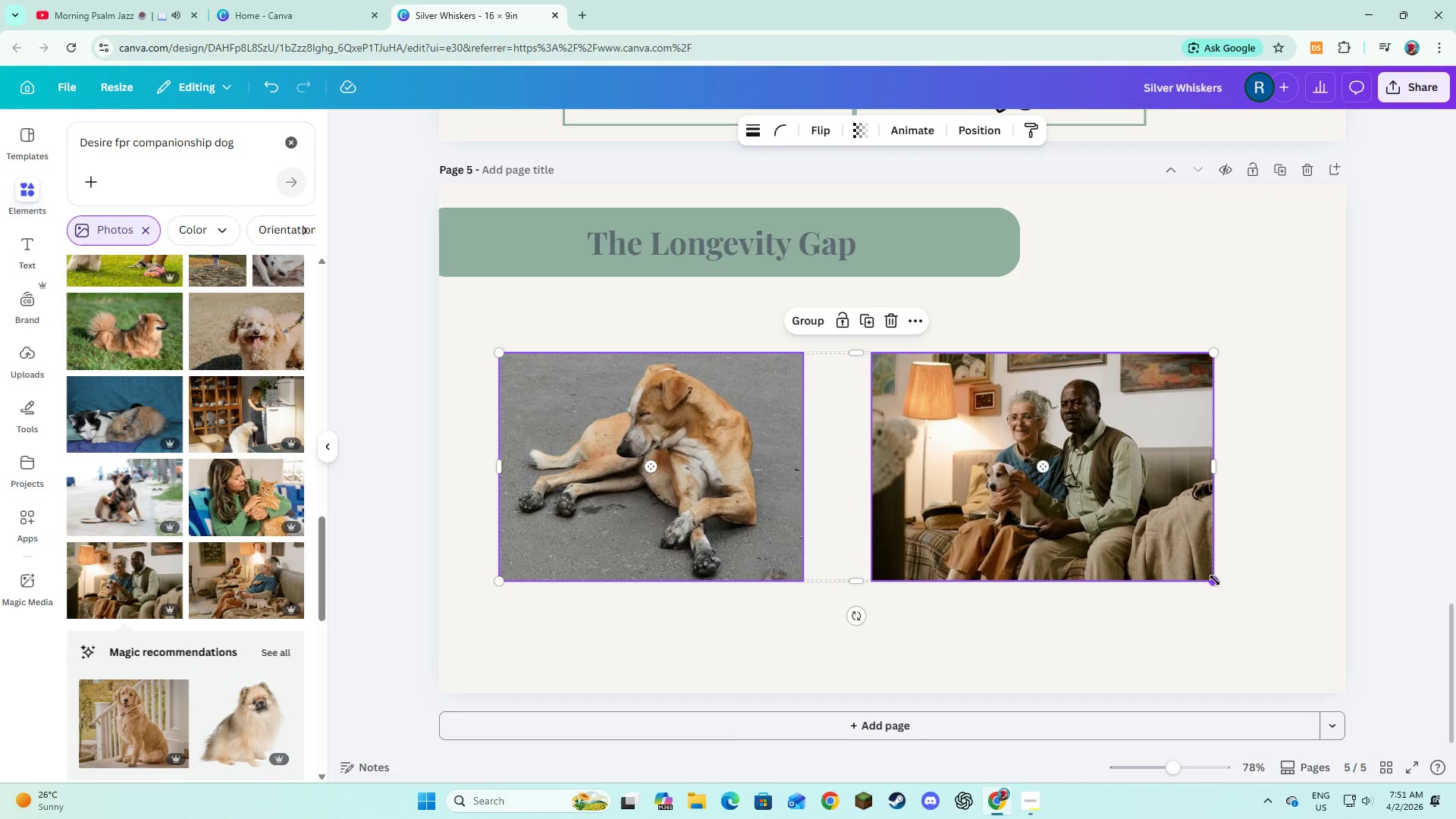 
left_click_drag(start_coordinate=[1214, 580], to_coordinate=[1239, 603])
 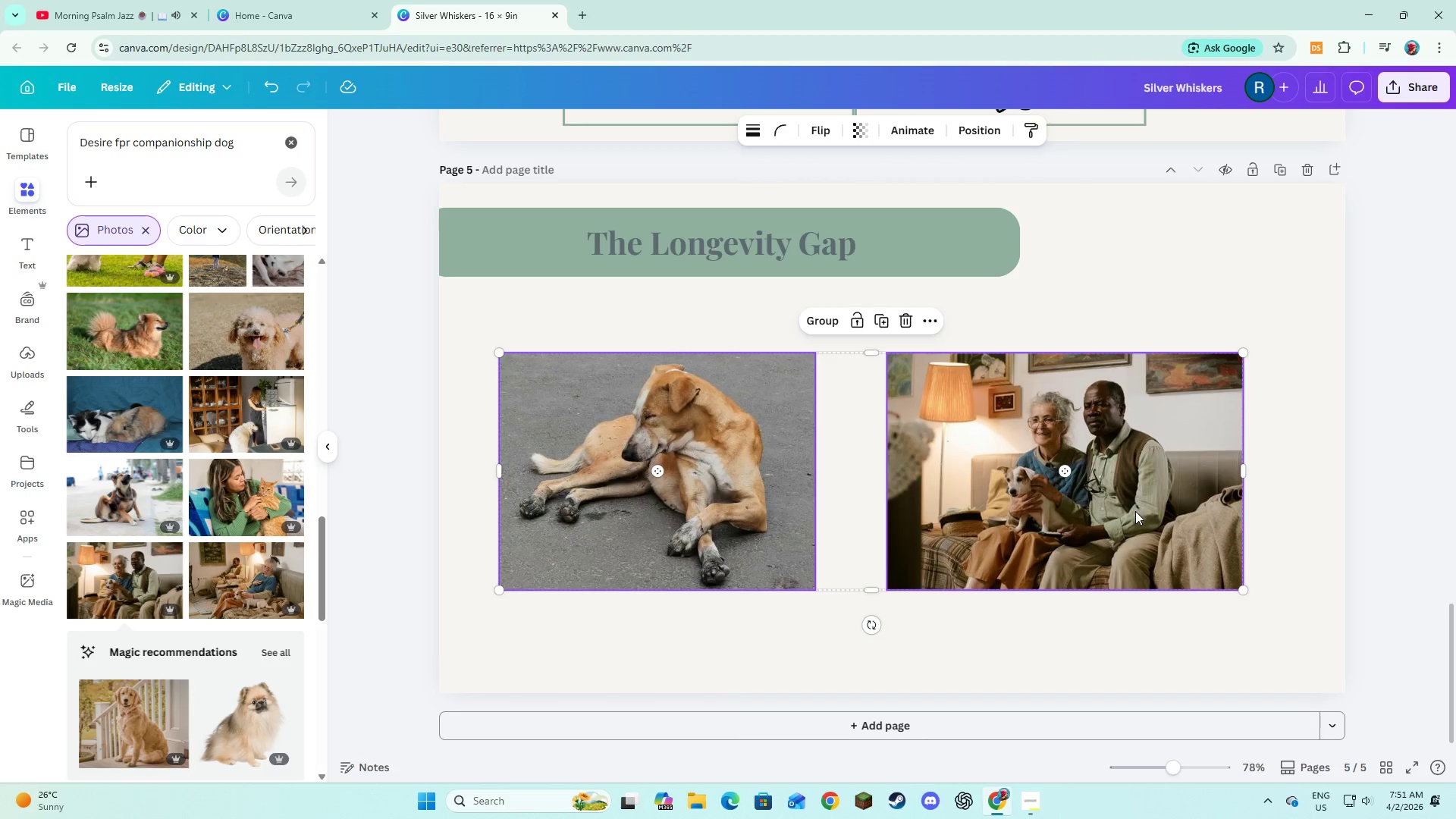 
left_click_drag(start_coordinate=[1135, 510], to_coordinate=[1157, 576])
 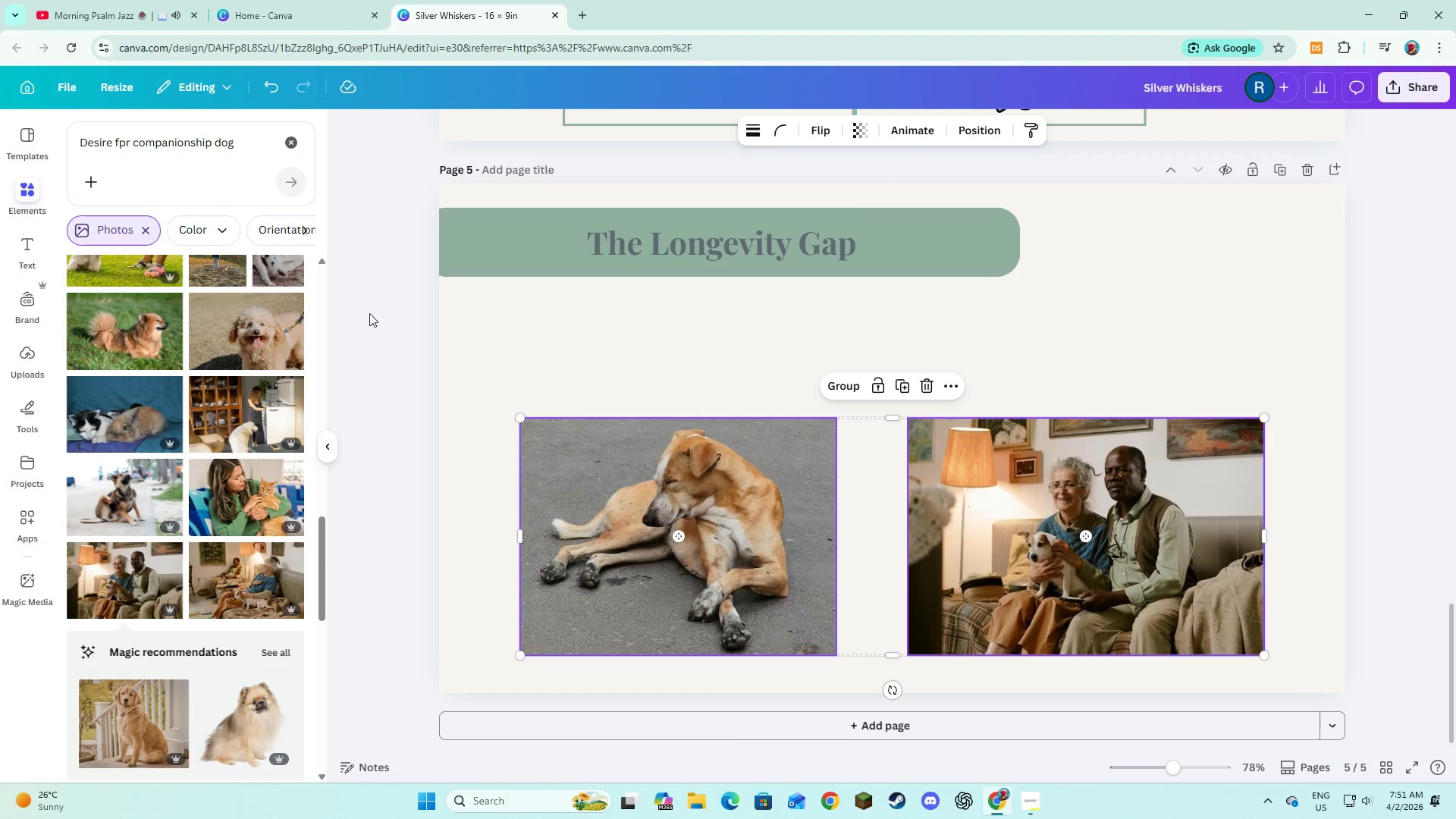 
left_click([363, 312])
 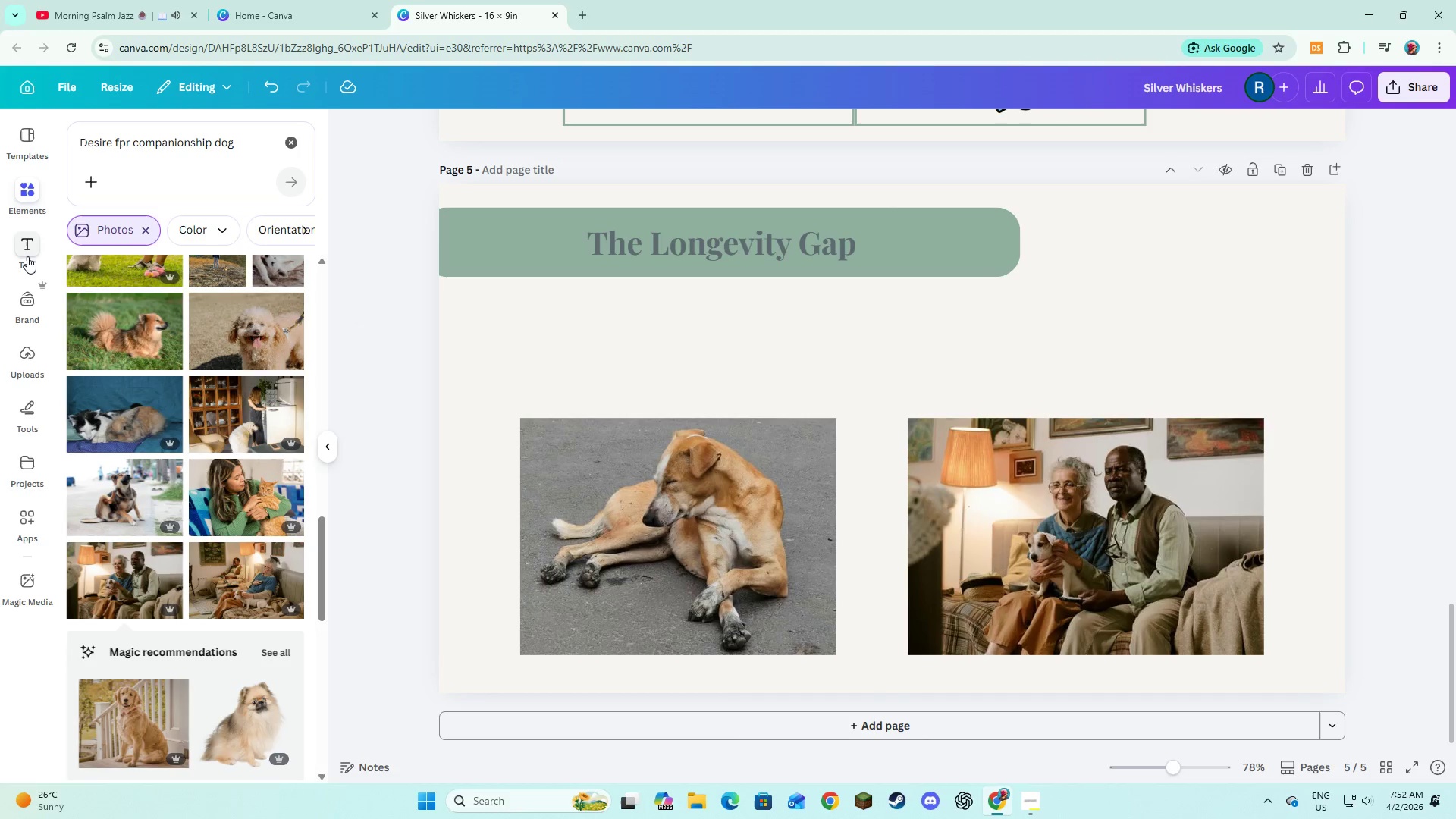 
left_click([20, 256])
 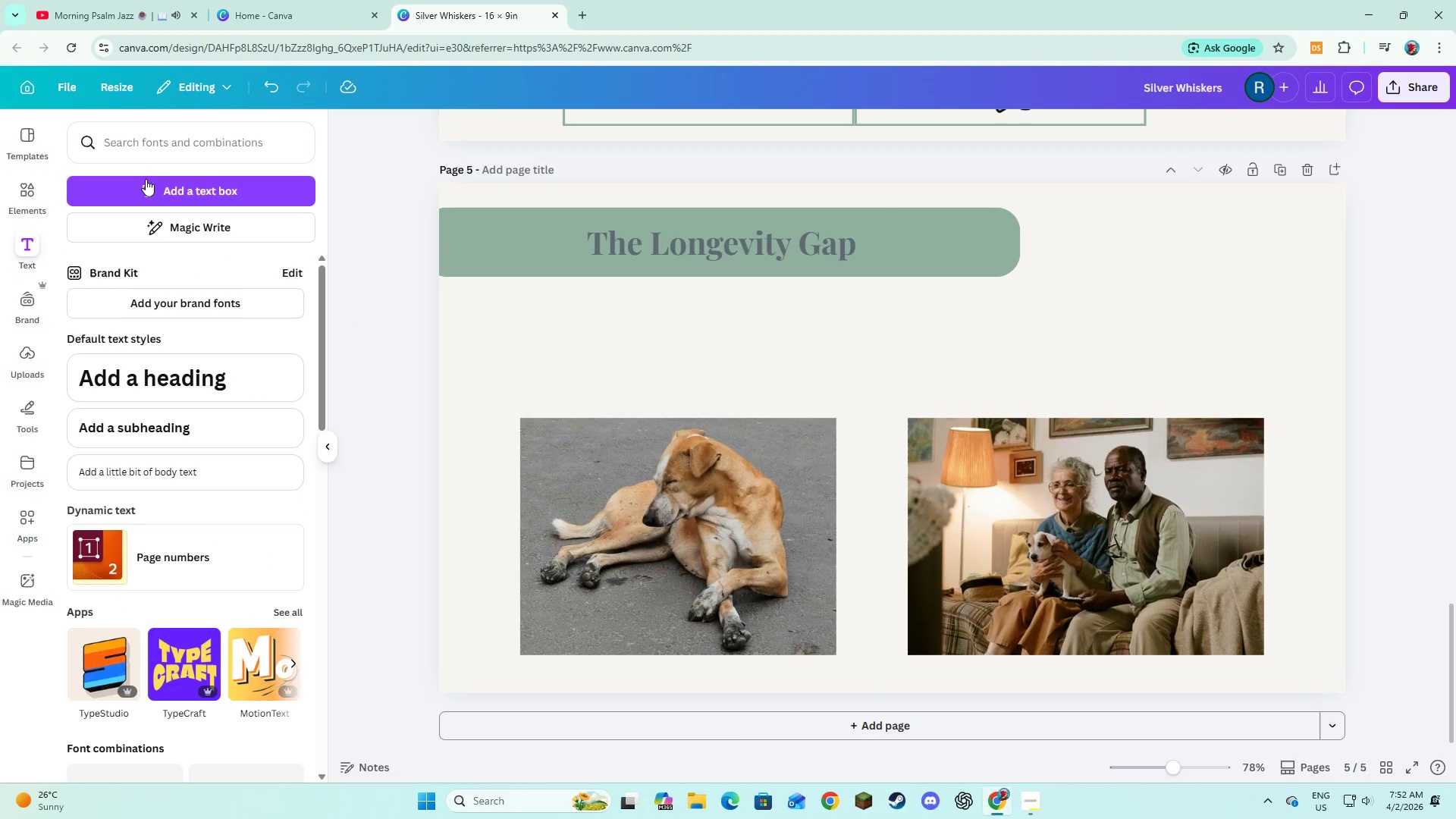 
left_click([147, 183])
 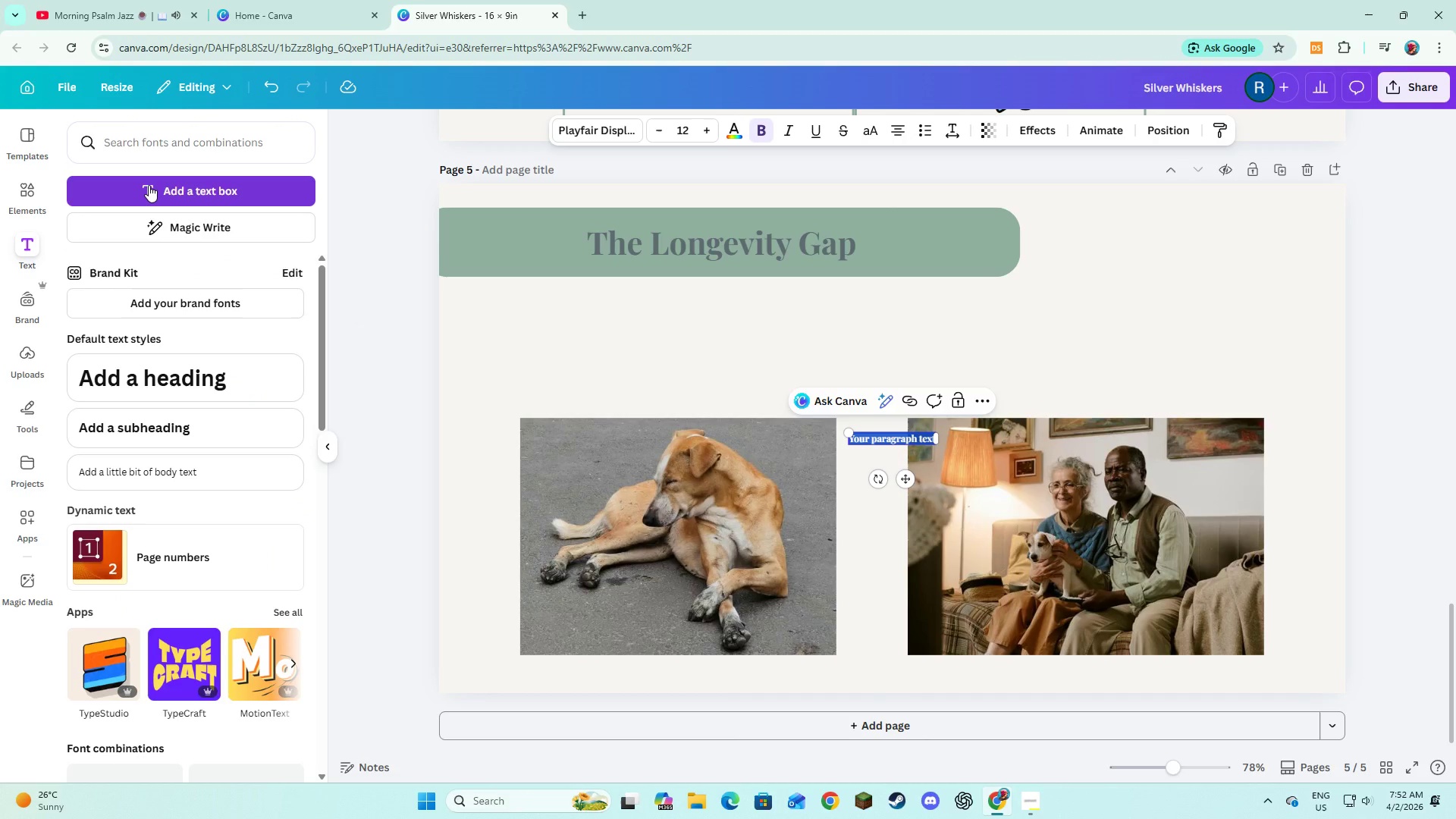 
type(Senior benefit emotionally and physically from pets- but operationa )
key(Backspace)
type(l barriers prevent sustaina)
key(Backspace)
type(able ownership)
 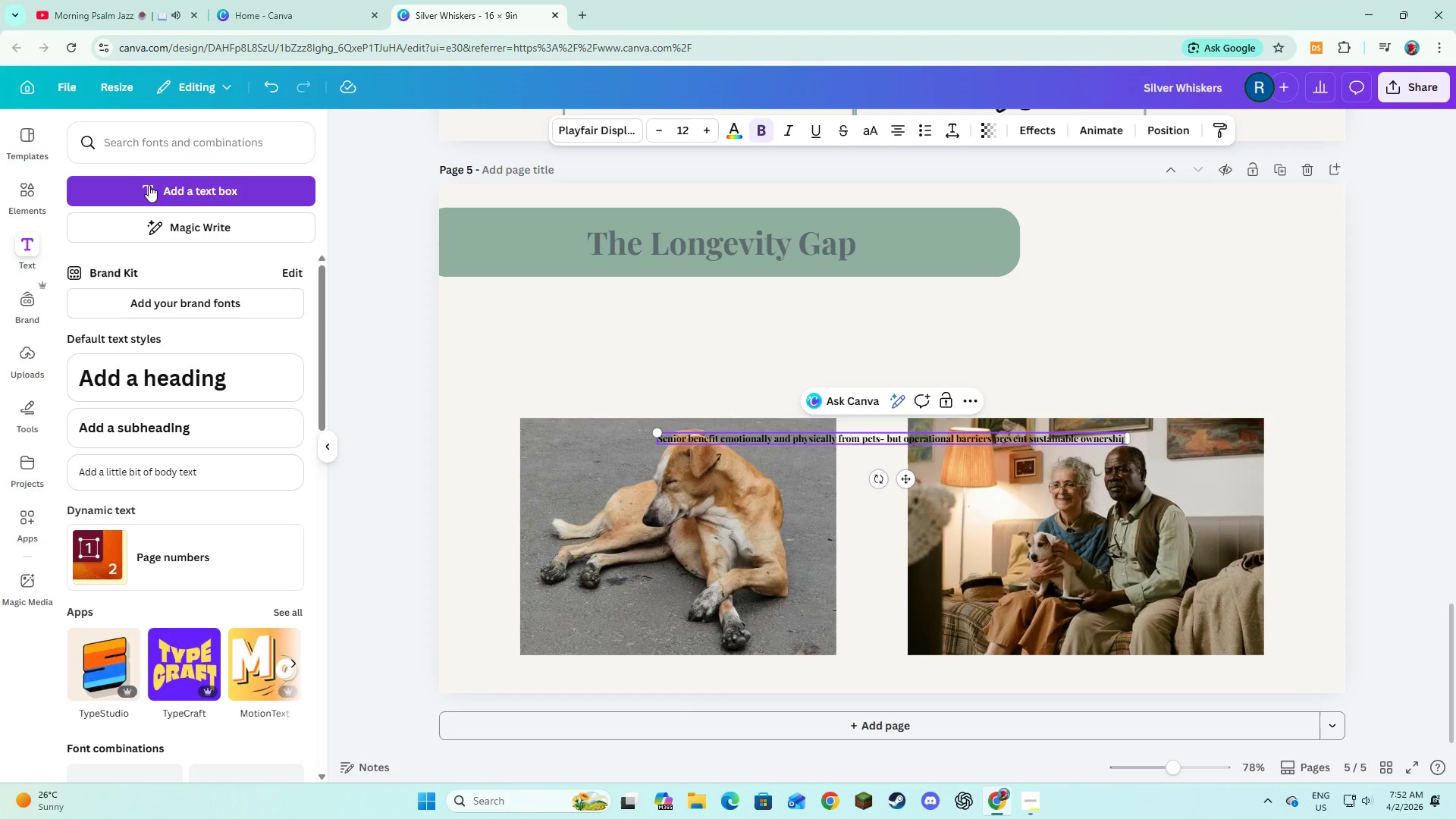 
key(Control+A)
 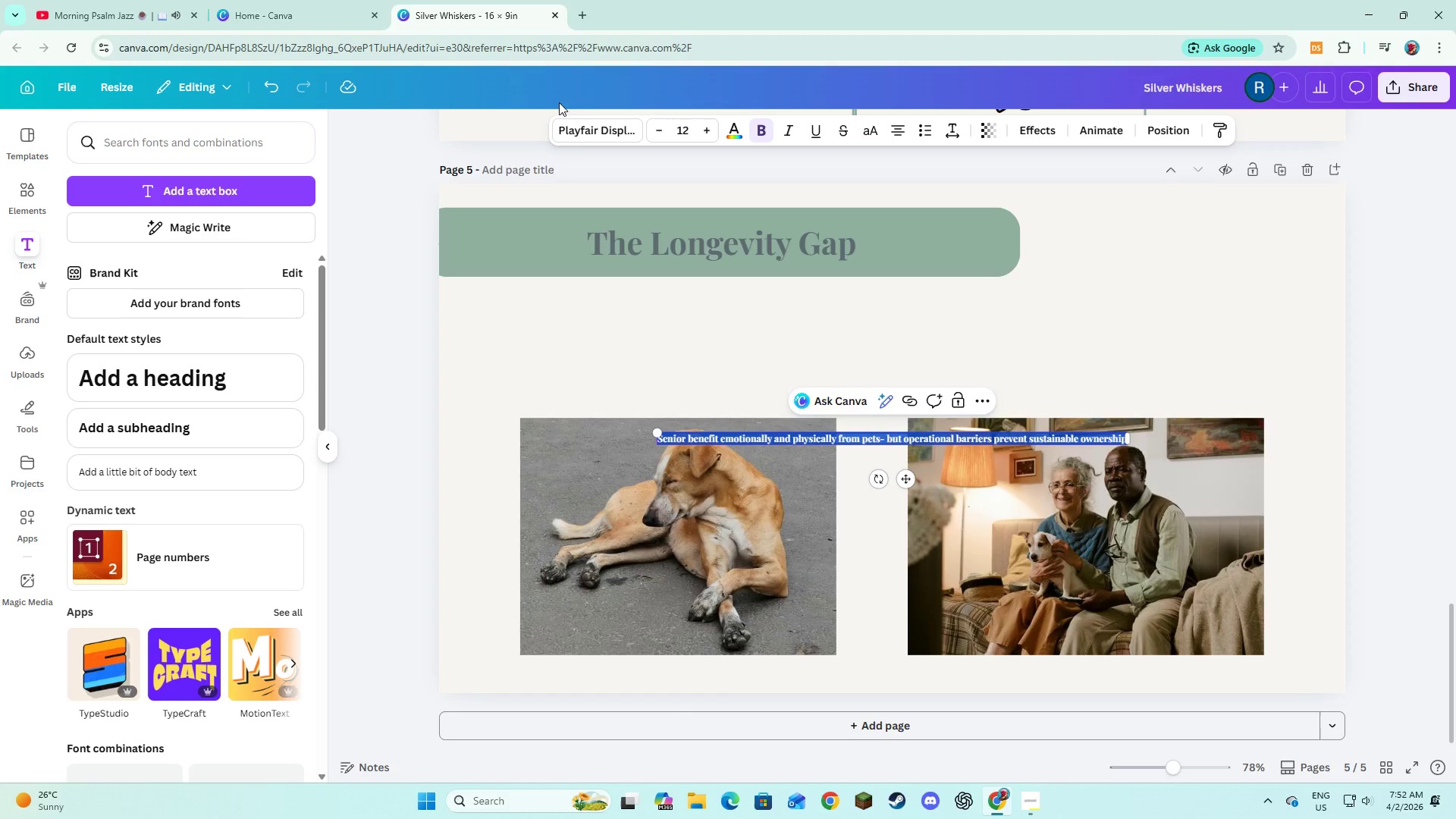 
left_click([576, 138])
 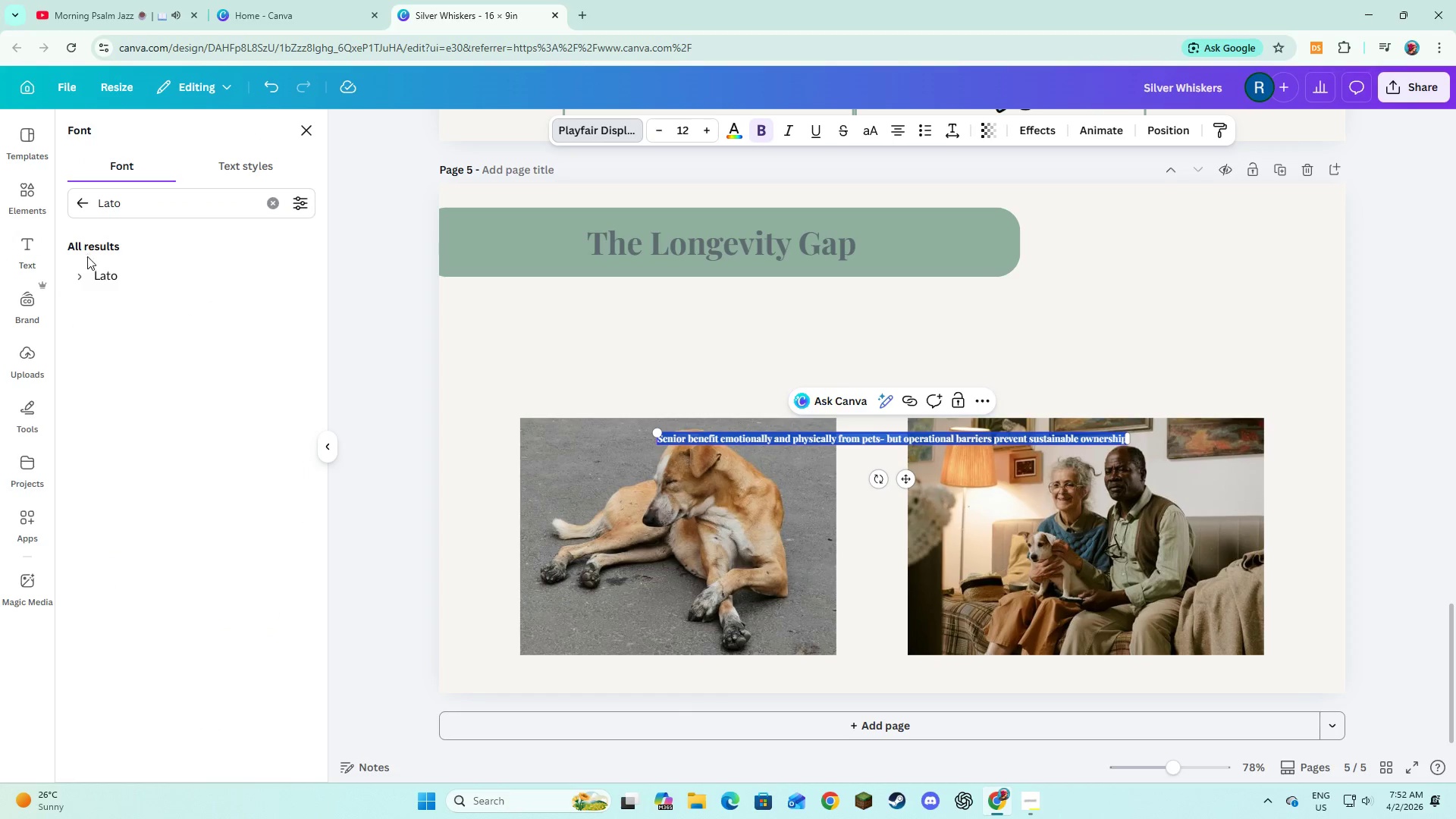 
left_click([96, 275])
 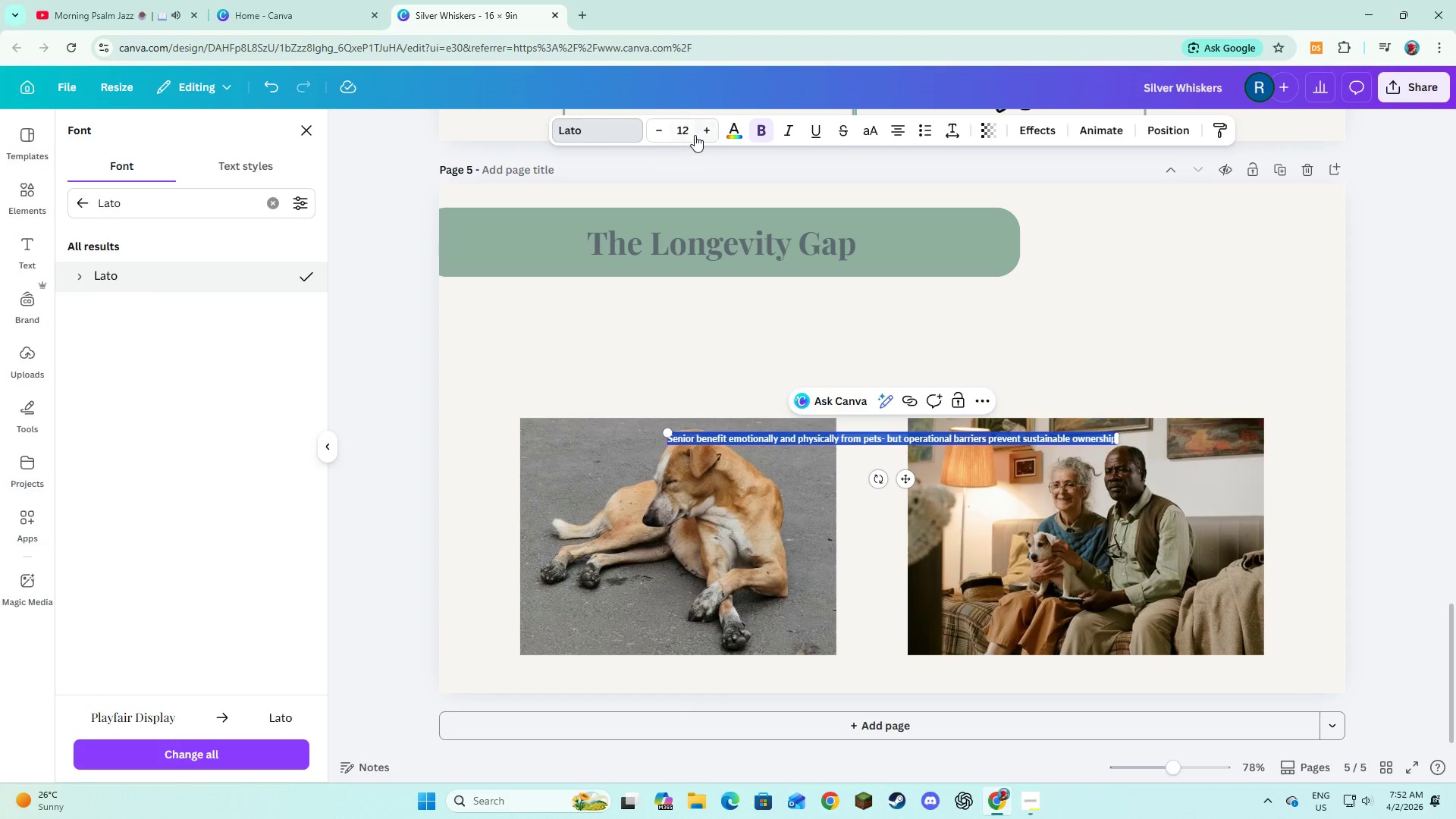 
double_click([695, 135])
 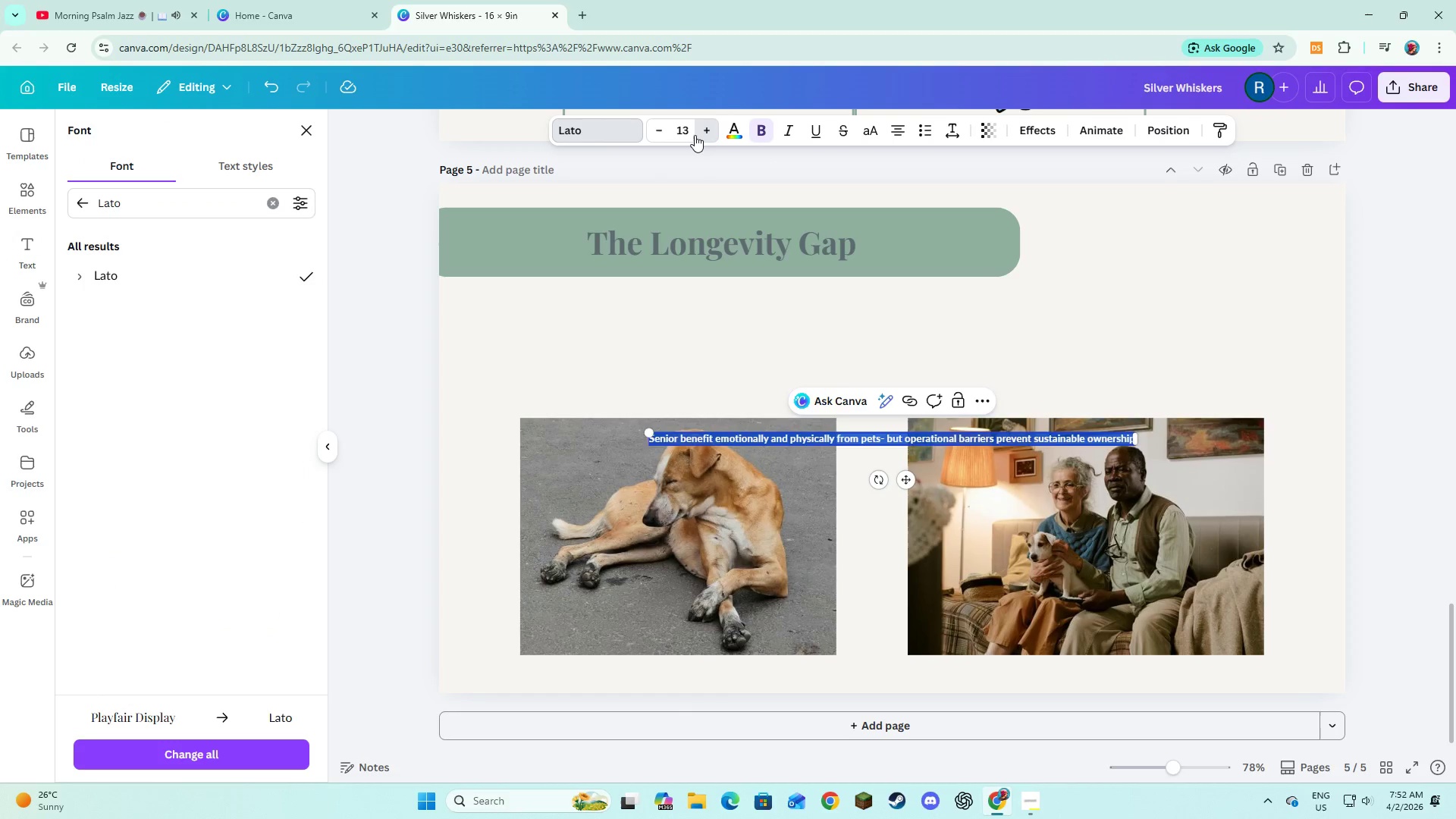 
triple_click([695, 135])
 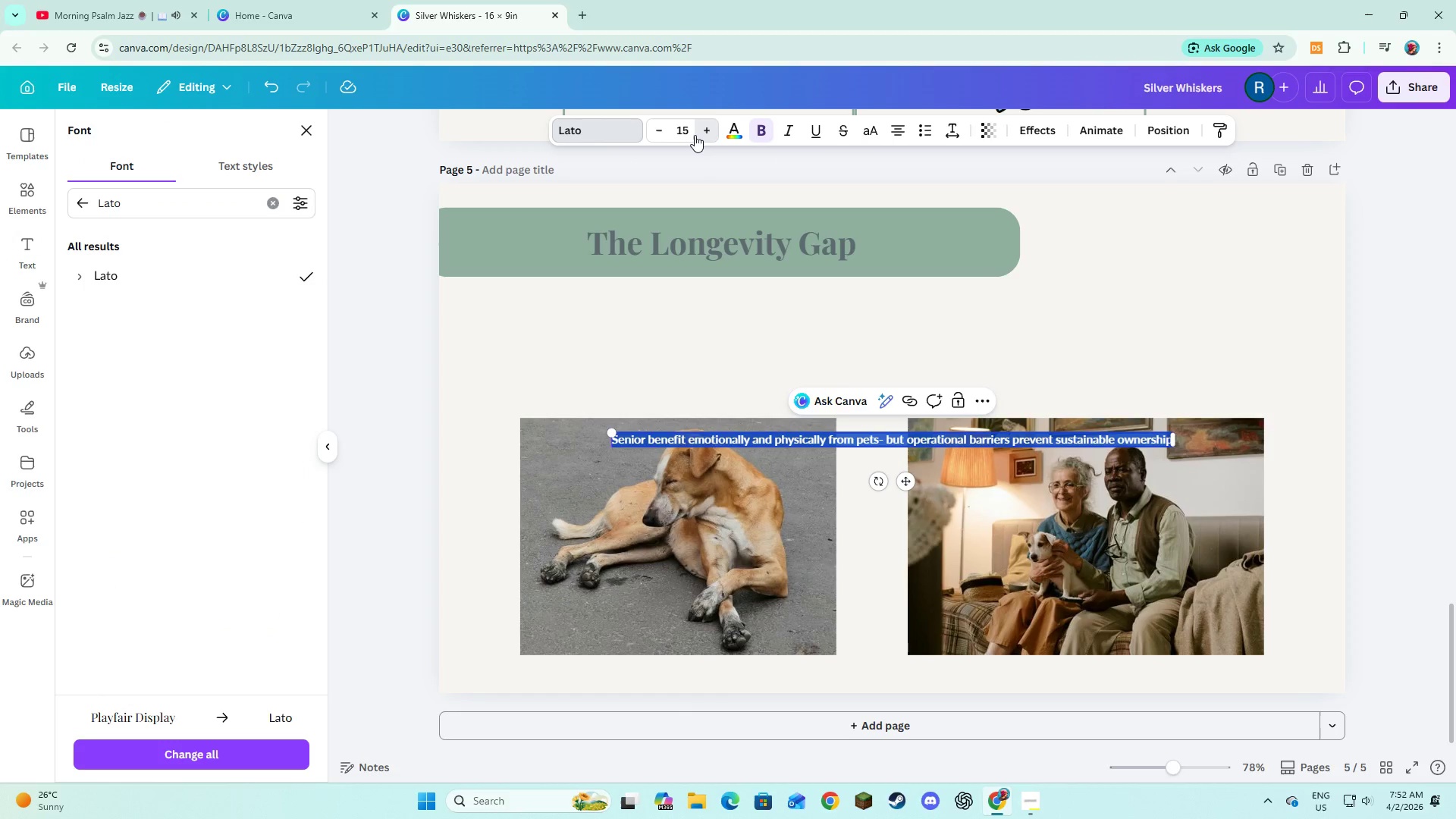 
triple_click([695, 135])
 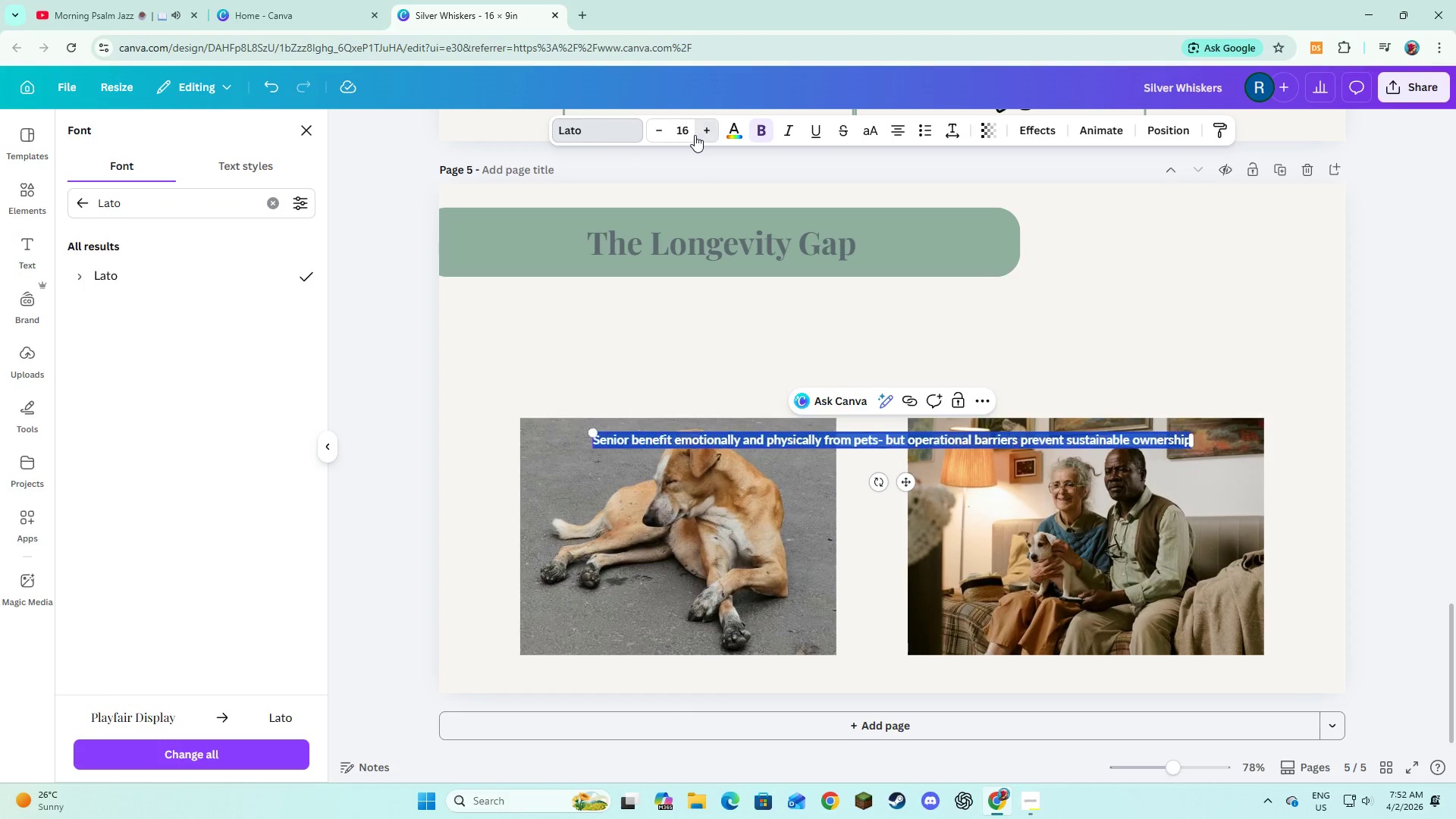 
triple_click([695, 135])
 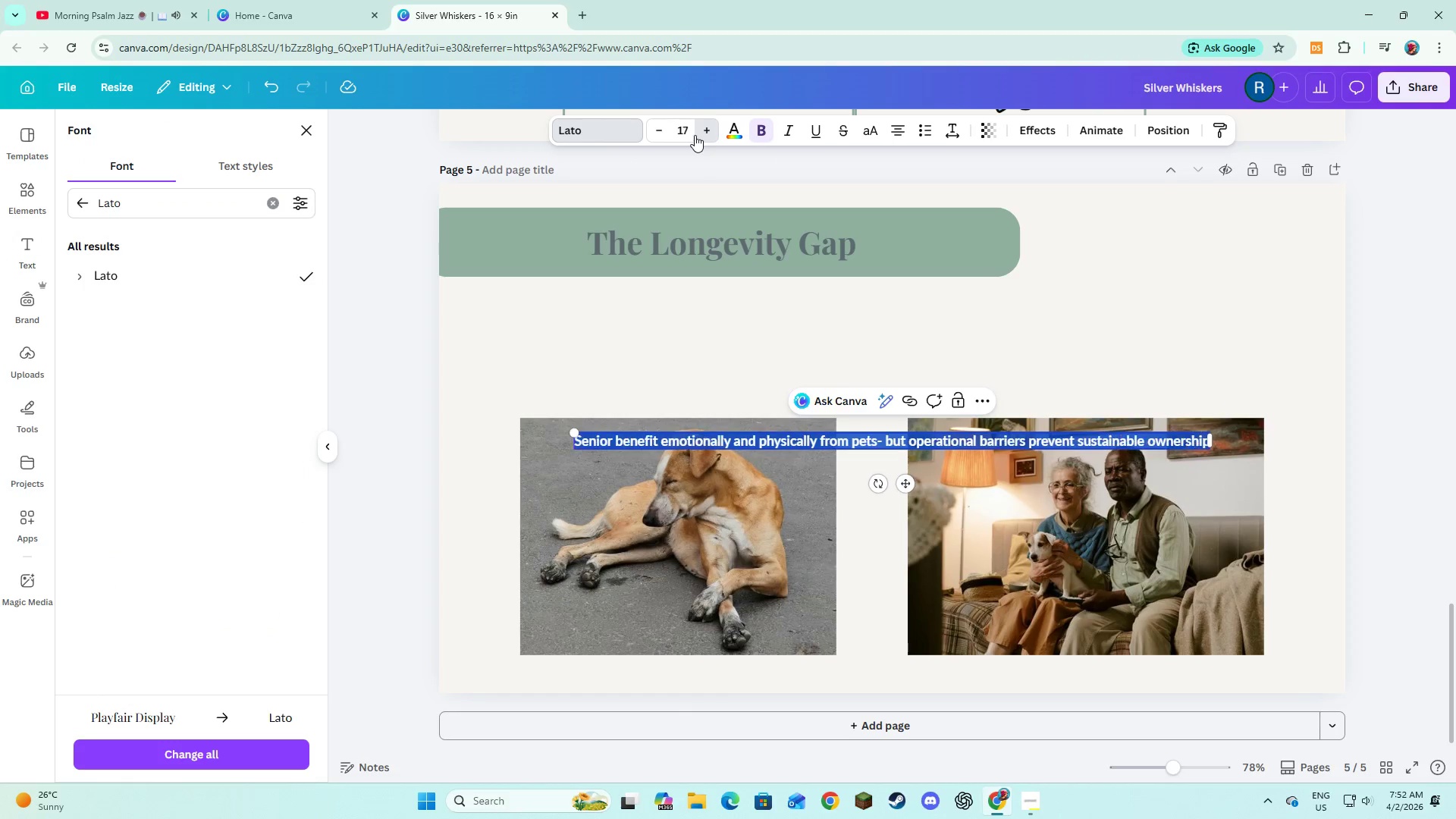 
triple_click([695, 135])
 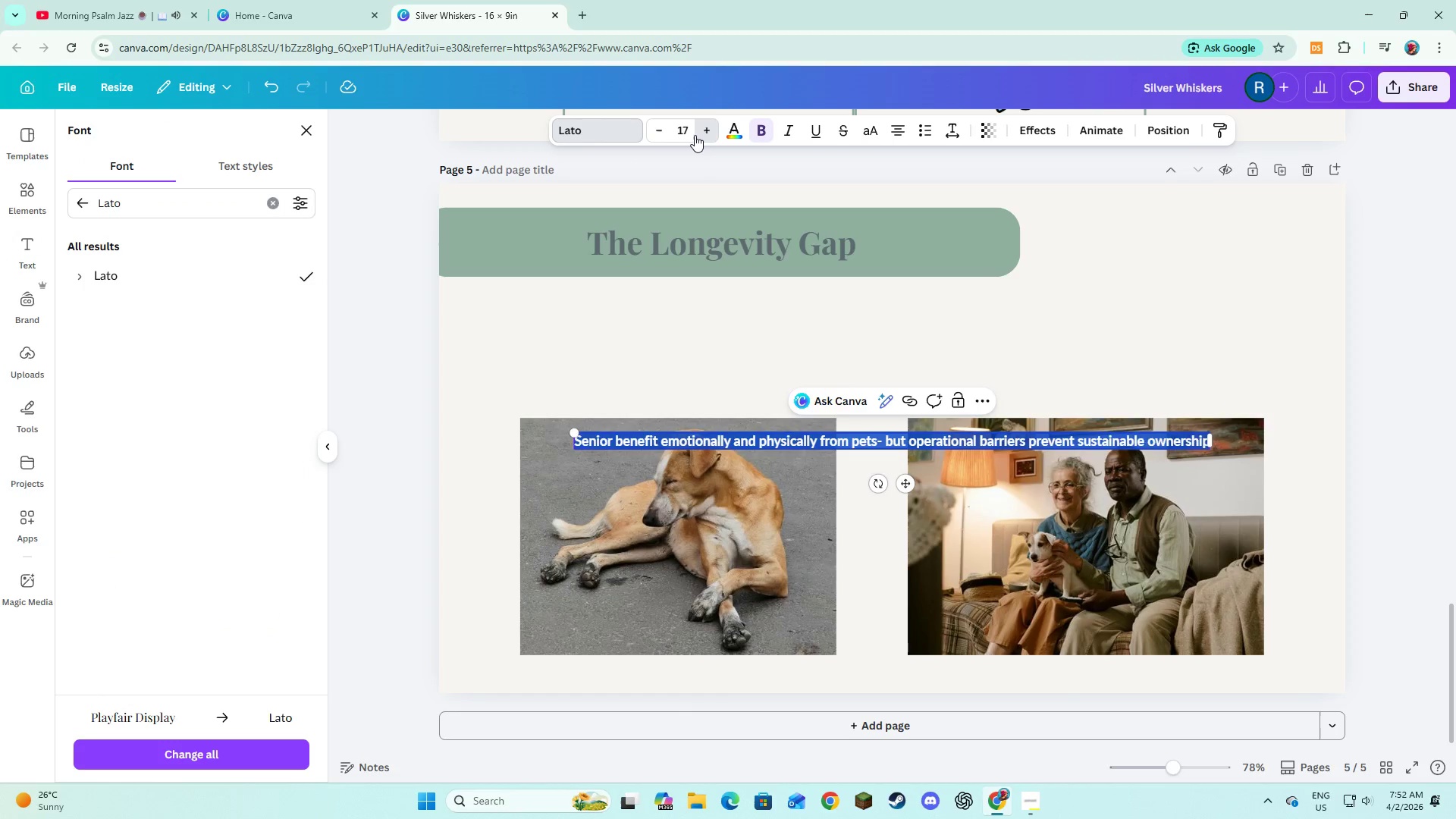 
triple_click([695, 135])
 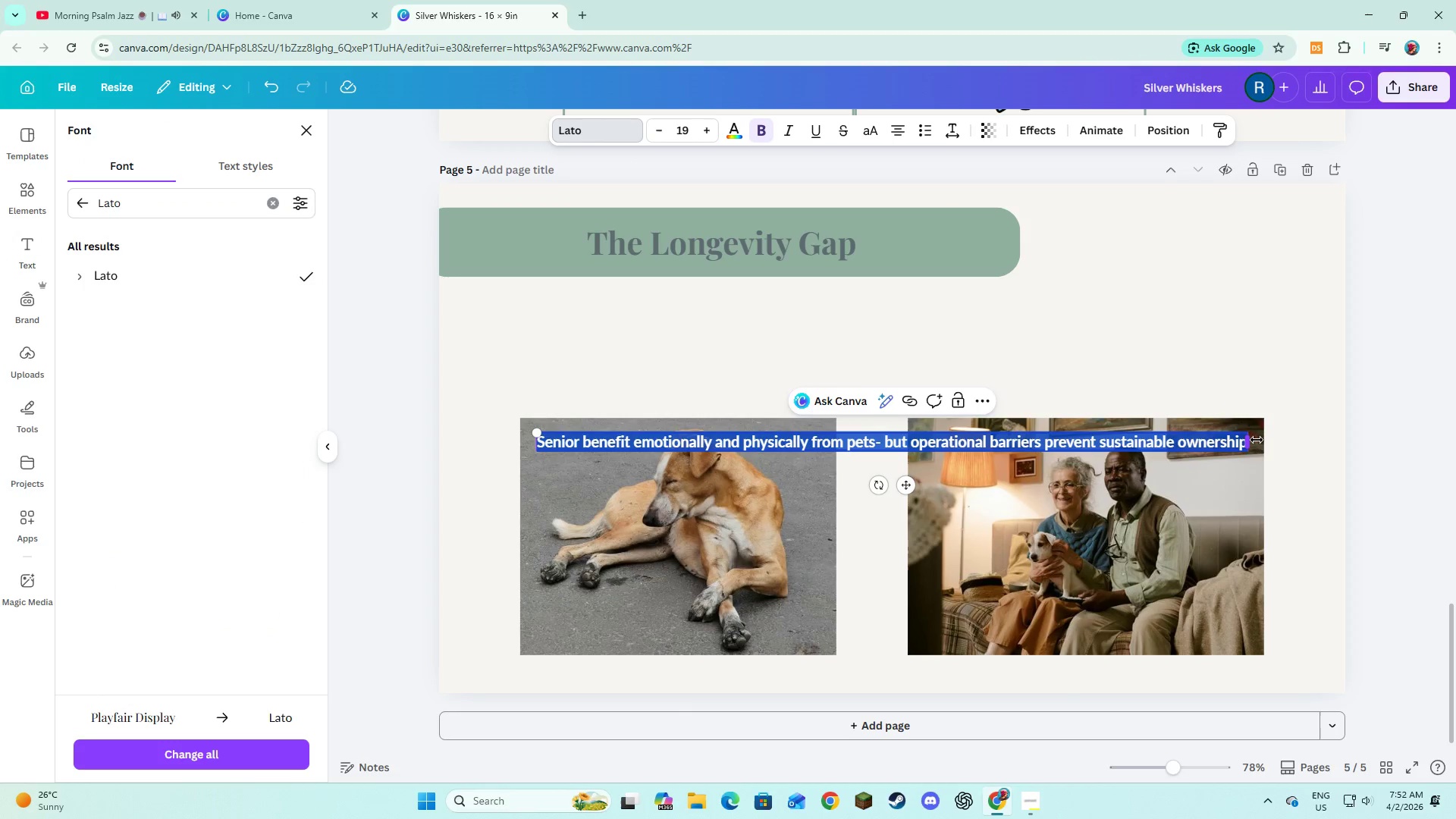 
left_click_drag(start_coordinate=[1254, 442], to_coordinate=[1228, 450])
 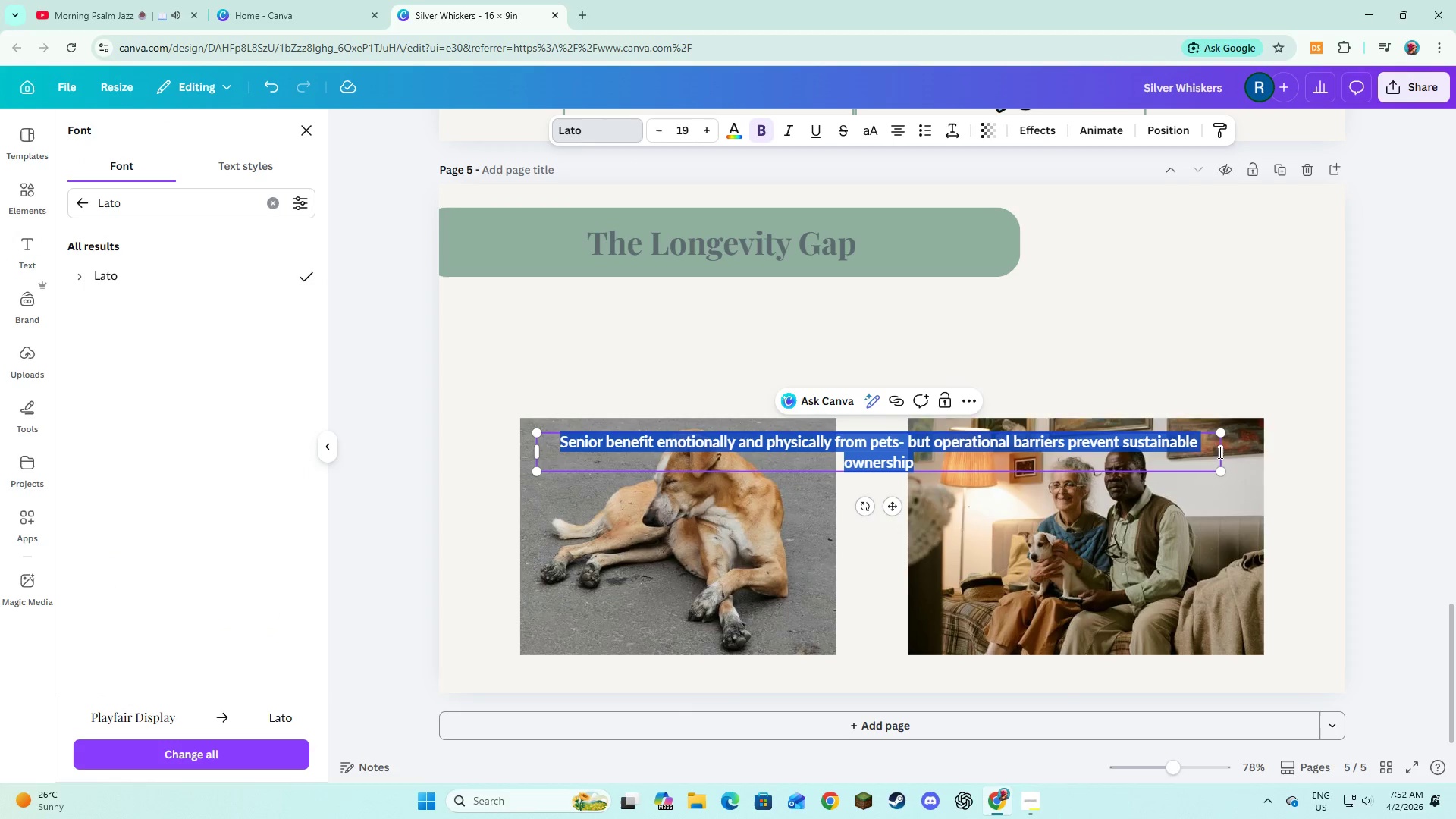 
left_click([1292, 451])
 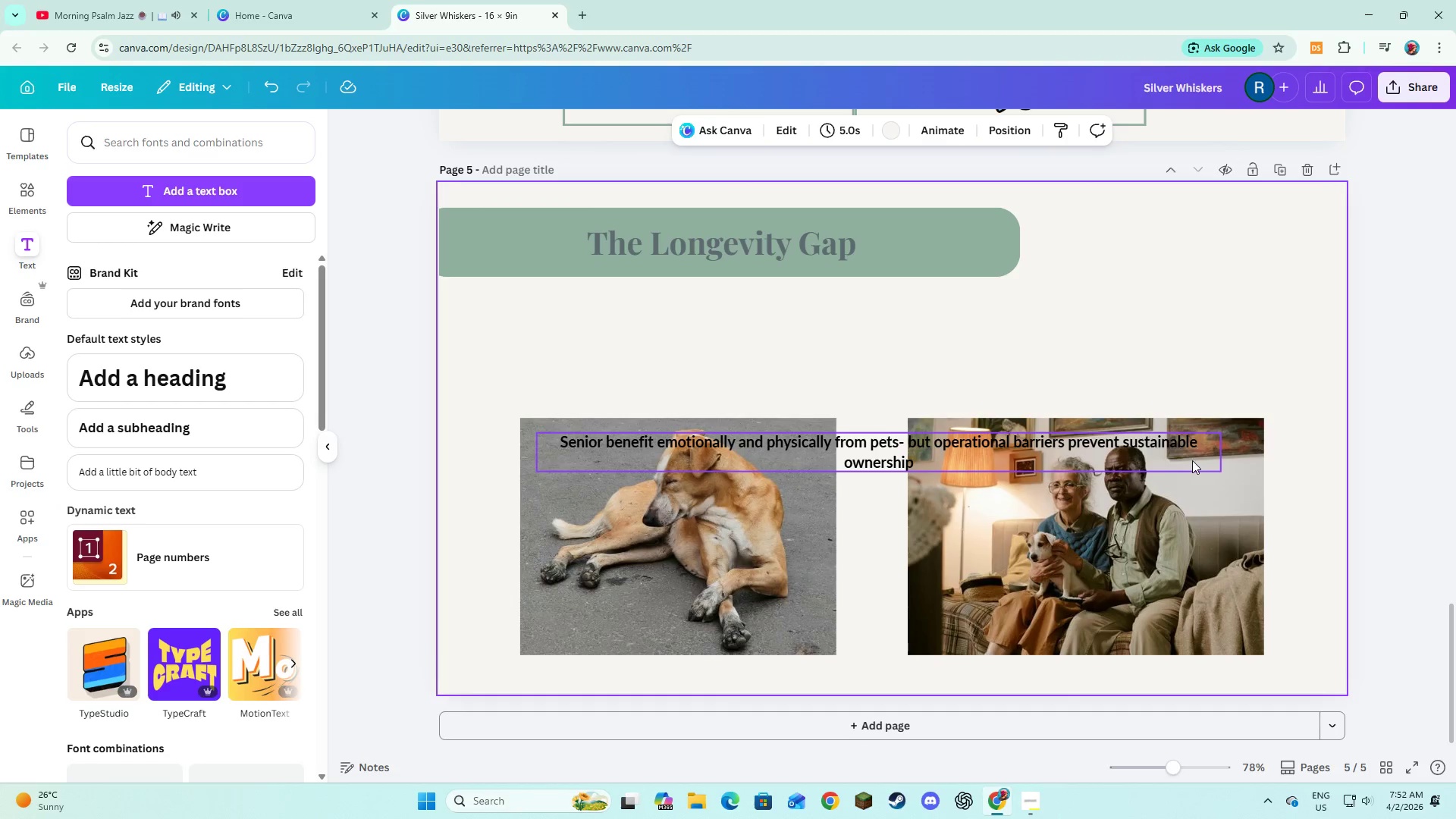 
left_click([1189, 460])
 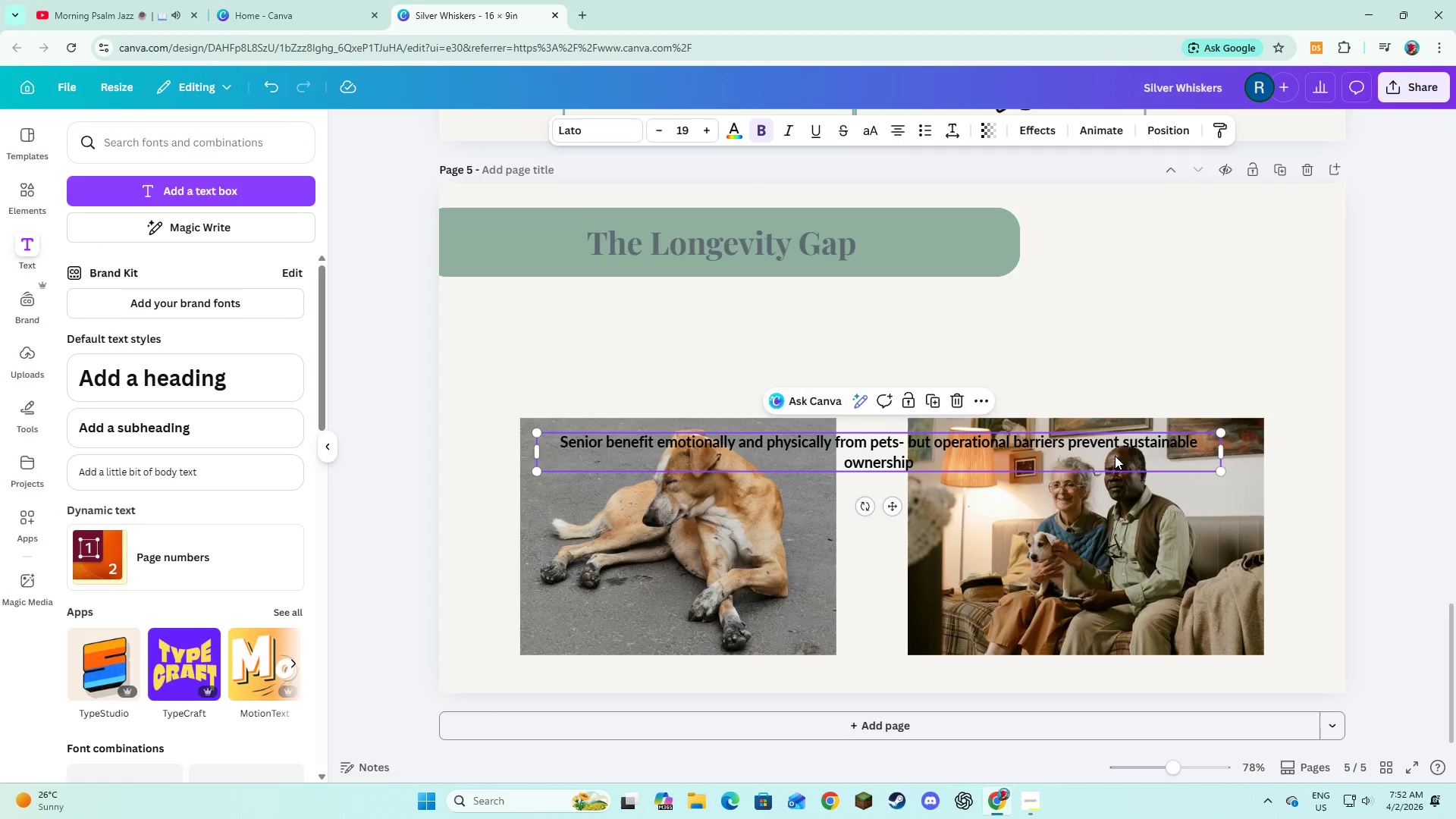 
left_click_drag(start_coordinate=[1115, 456], to_coordinate=[1141, 350])
 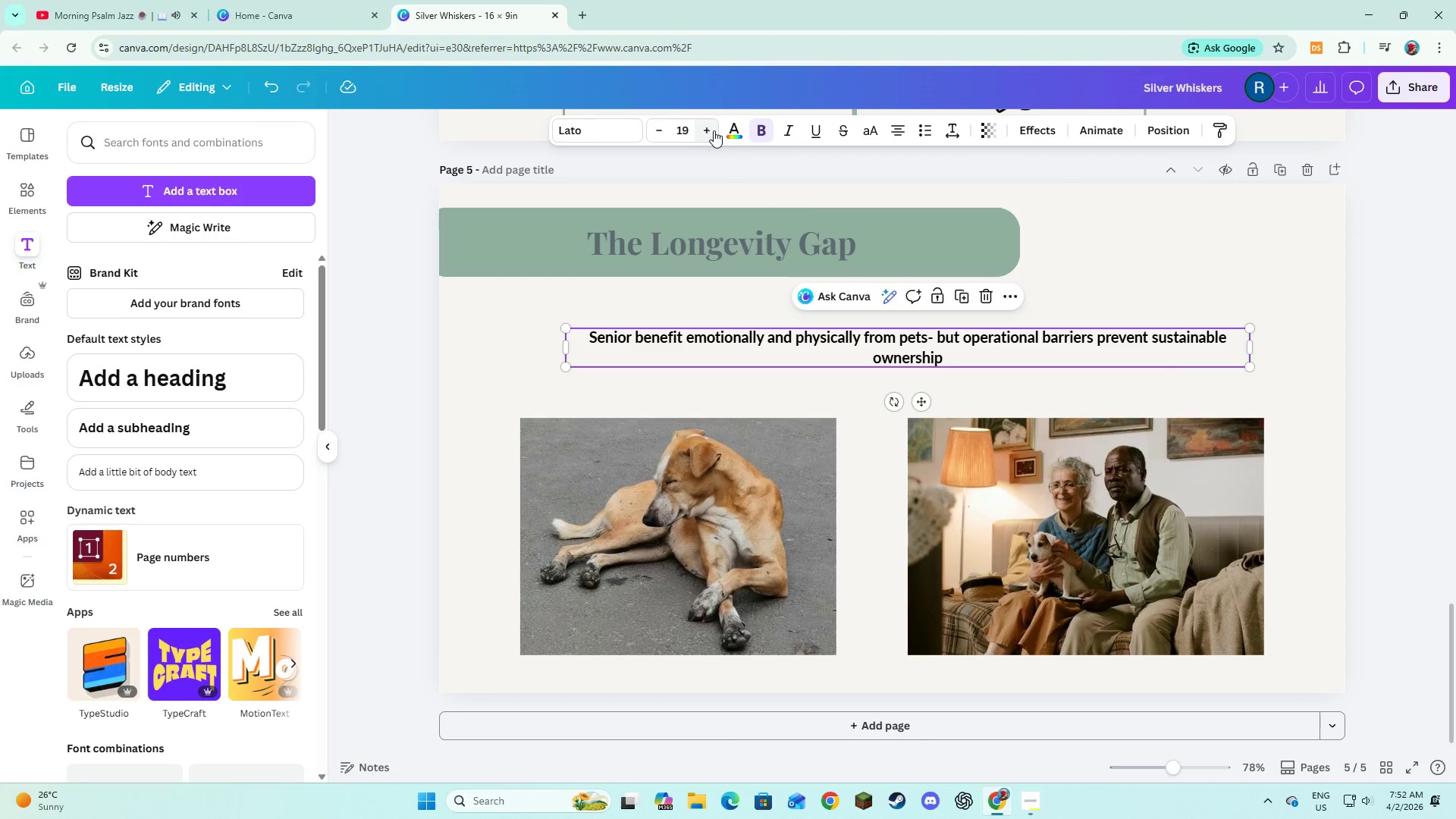 
double_click([712, 130])
 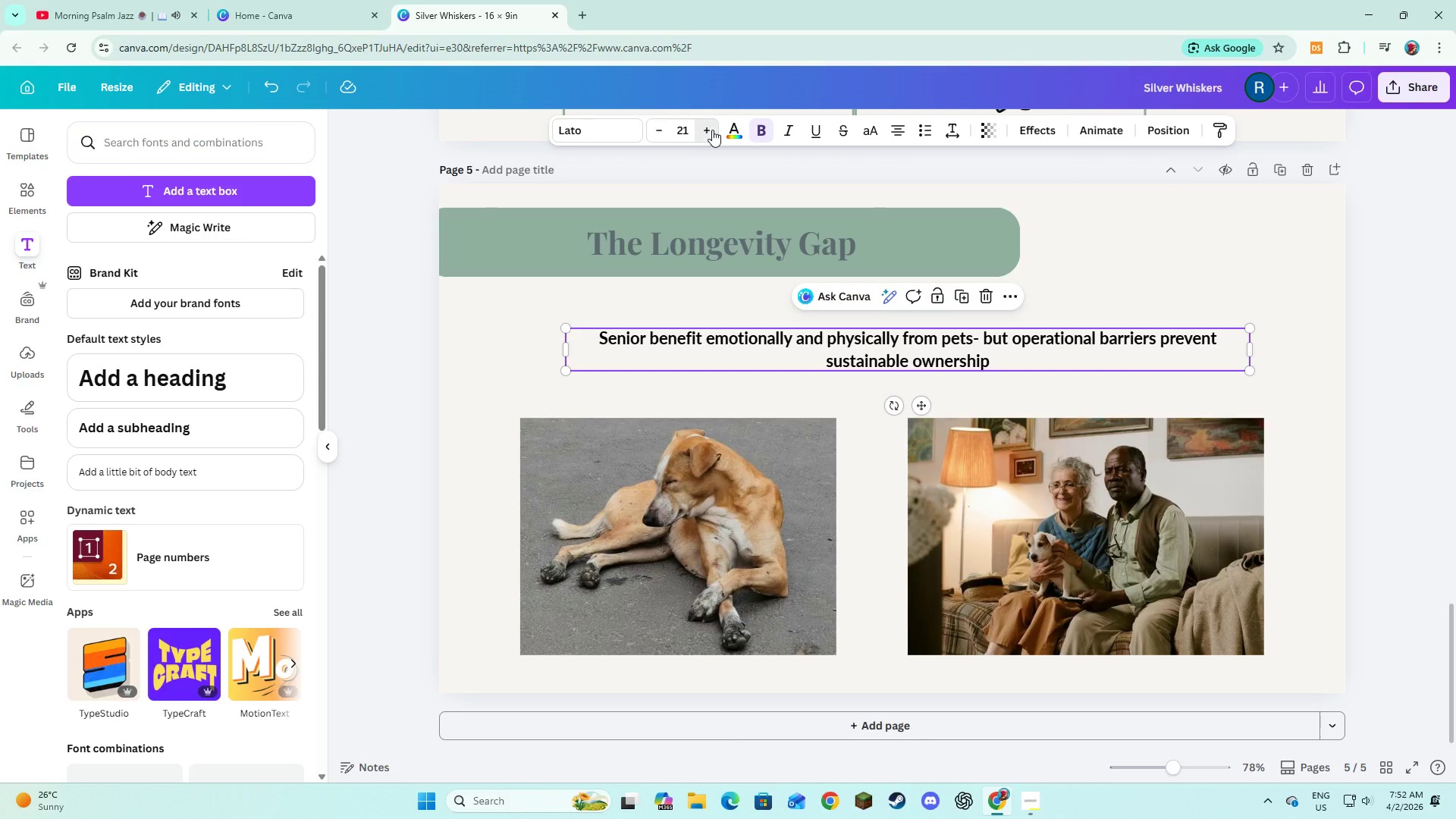 
double_click([712, 130])
 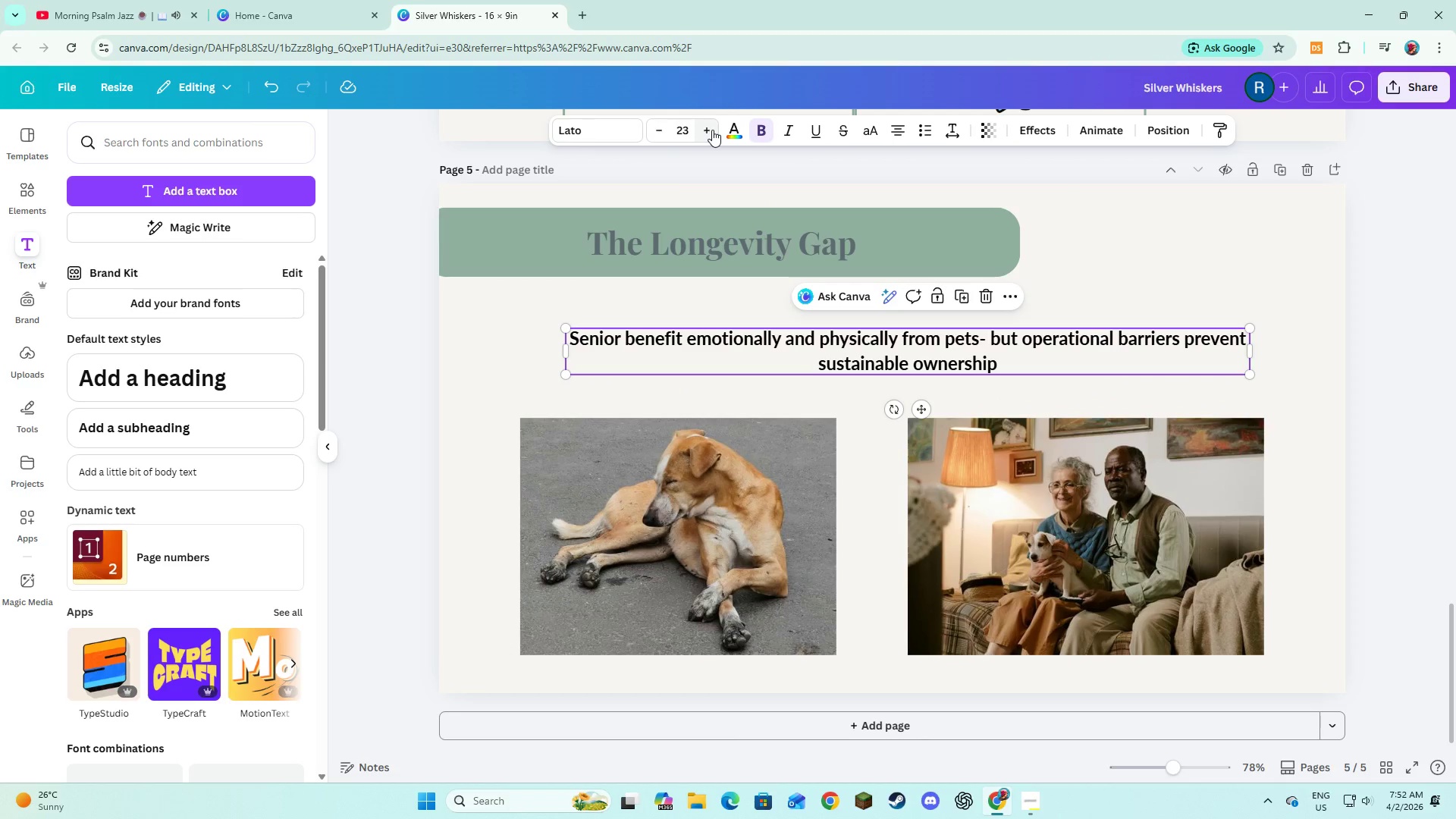 
triple_click([712, 130])
 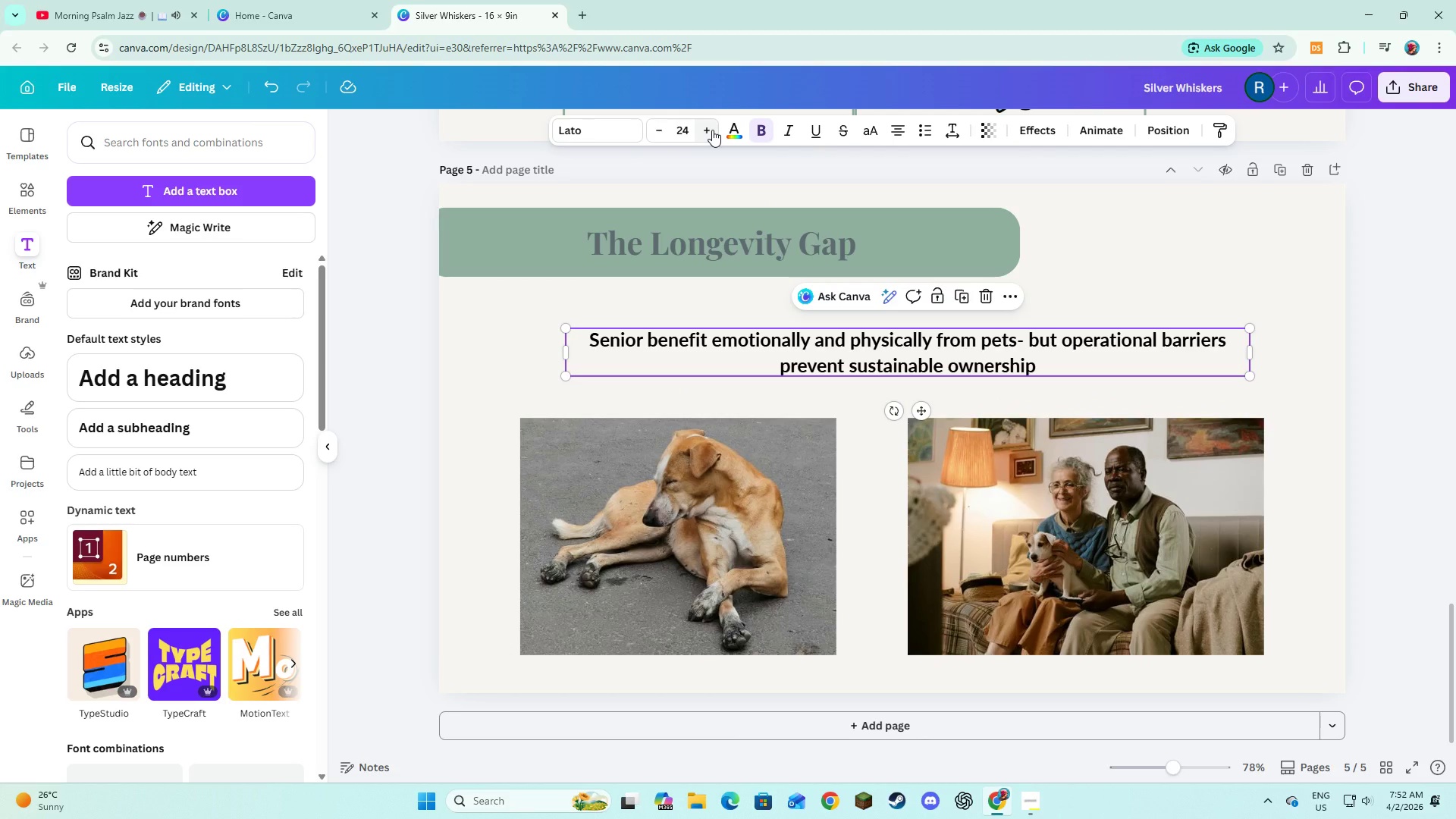 
left_click([712, 130])
 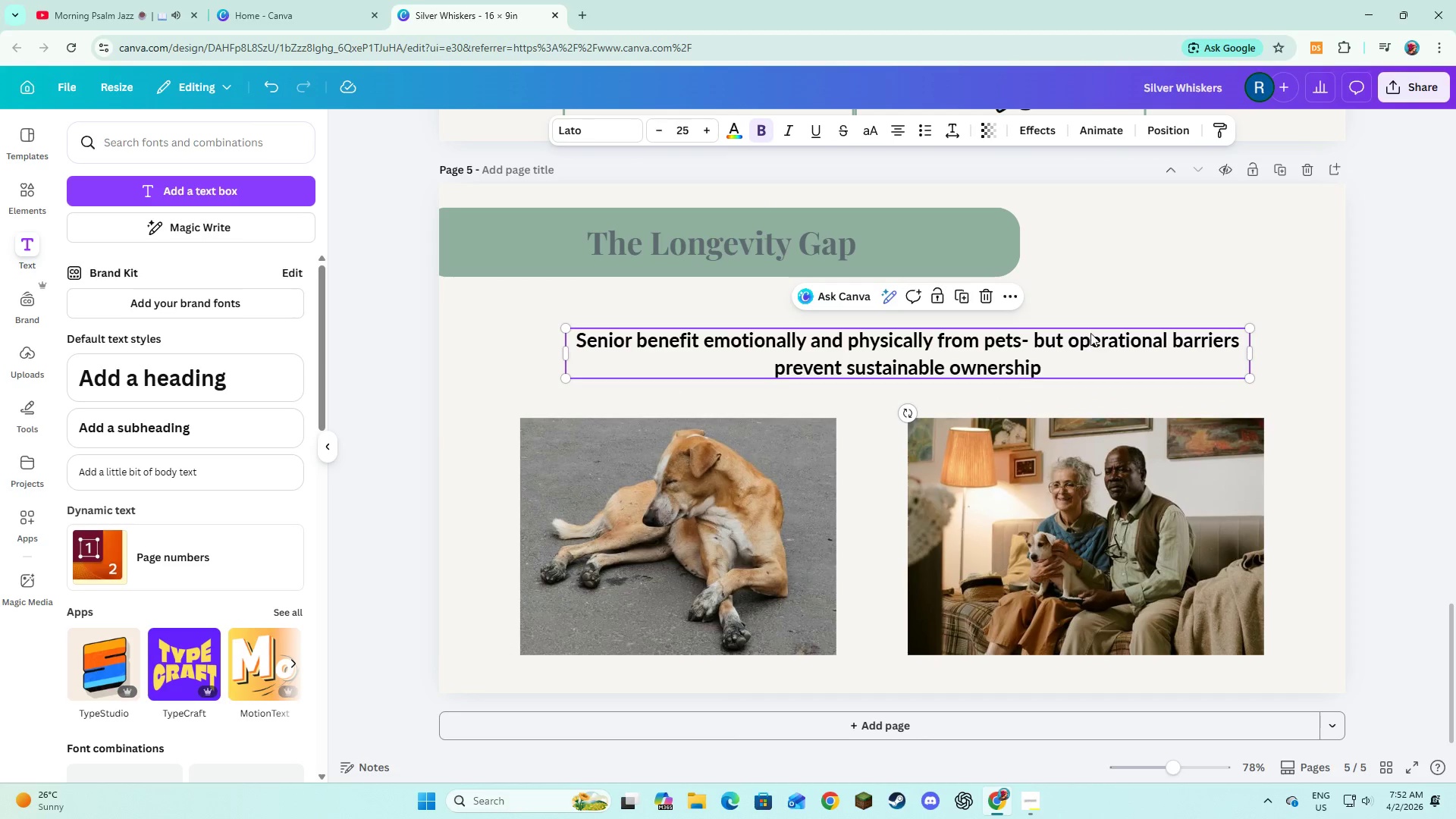 
left_click([1100, 300])
 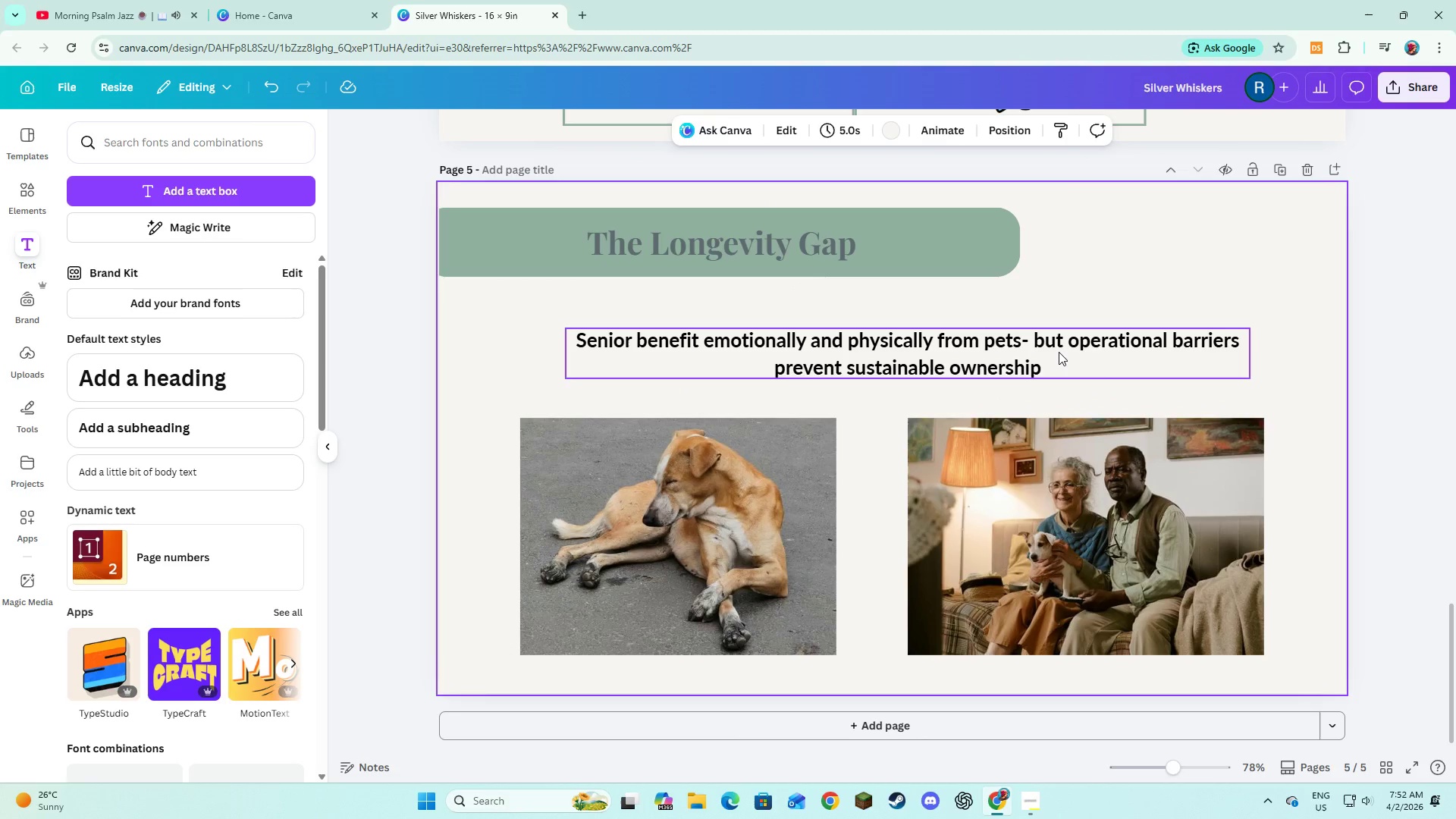 
left_click_drag(start_coordinate=[1059, 352], to_coordinate=[1058, 346])
 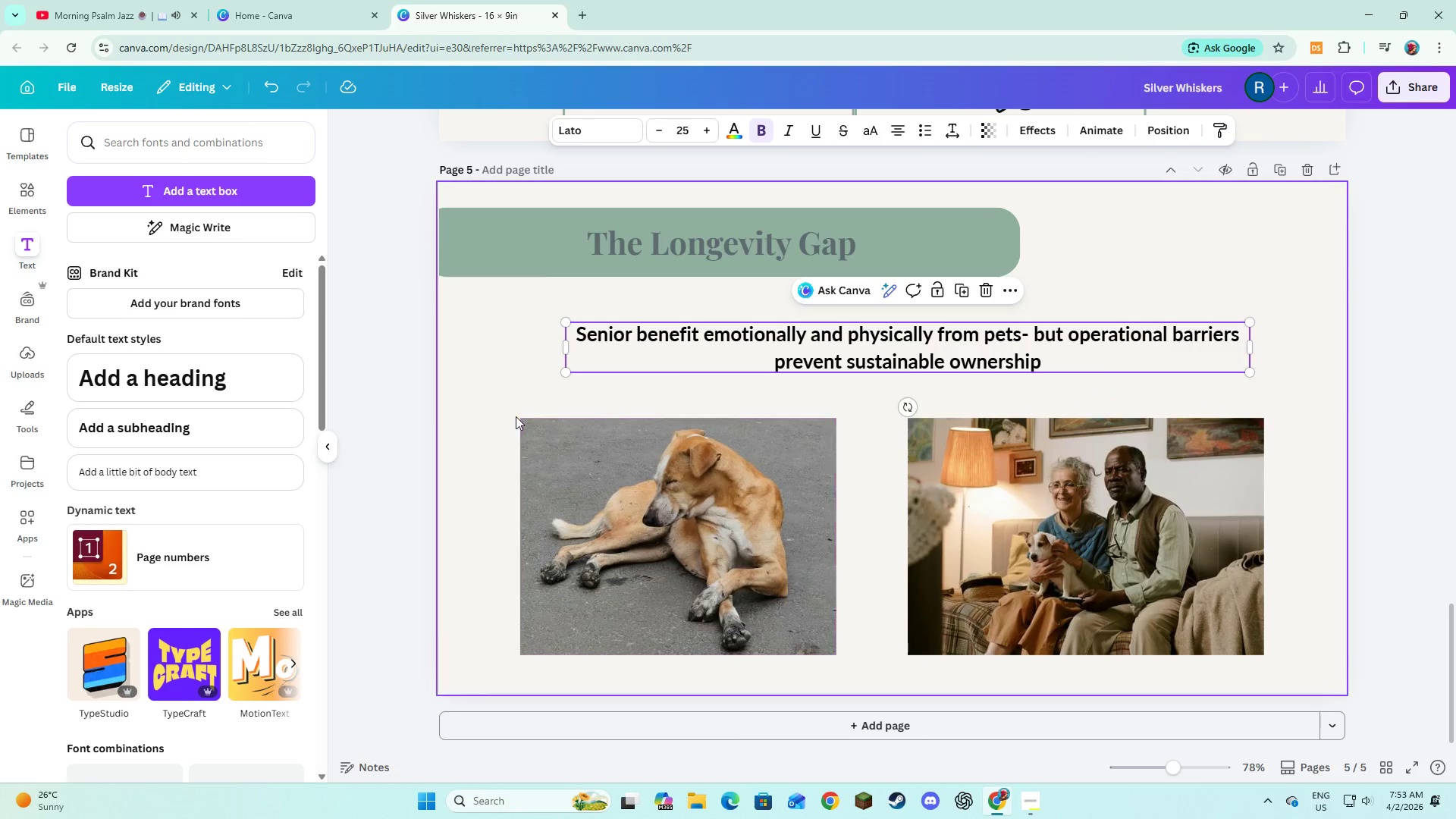 
left_click([595, 453])
 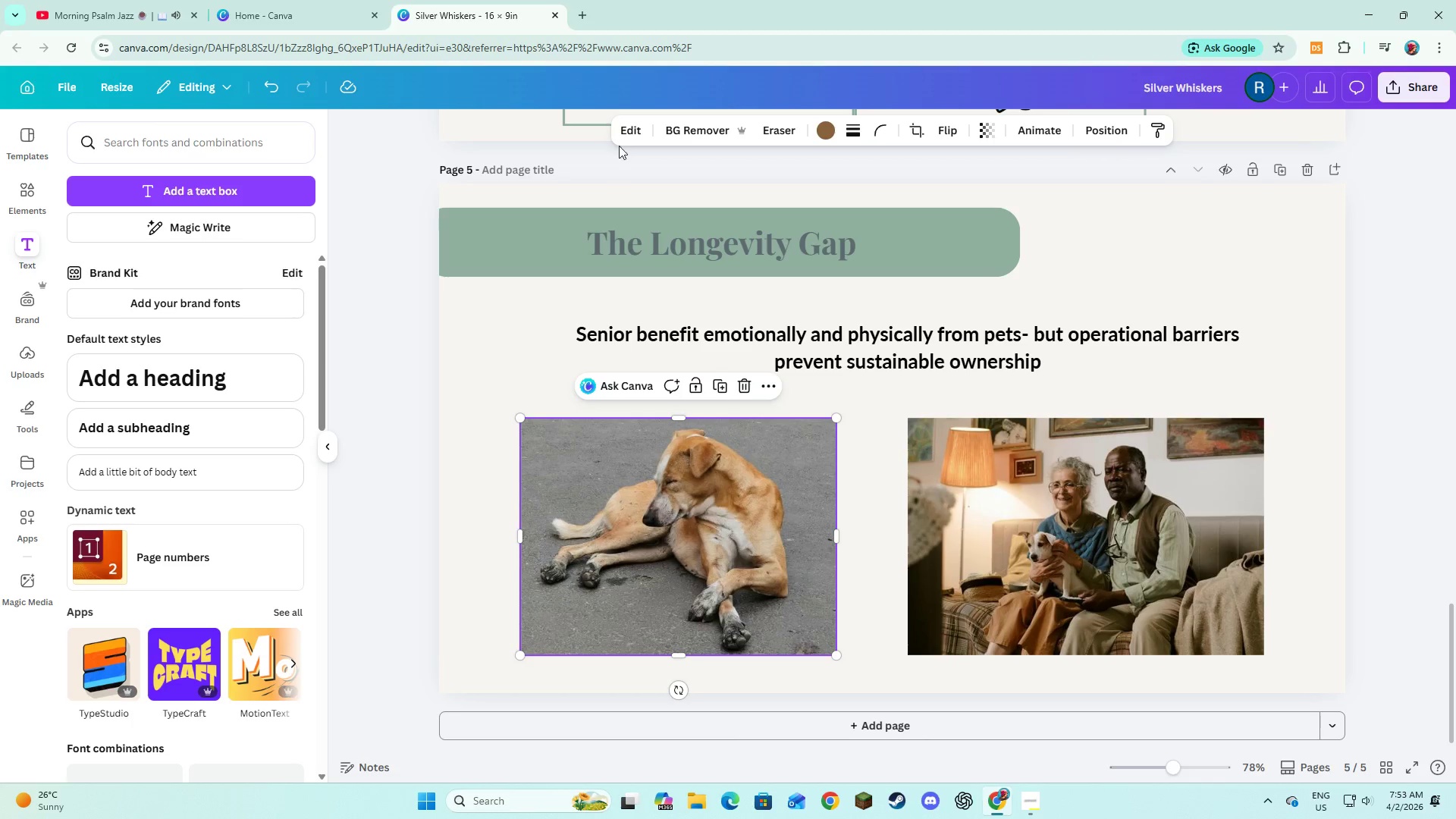 
left_click([622, 139])
 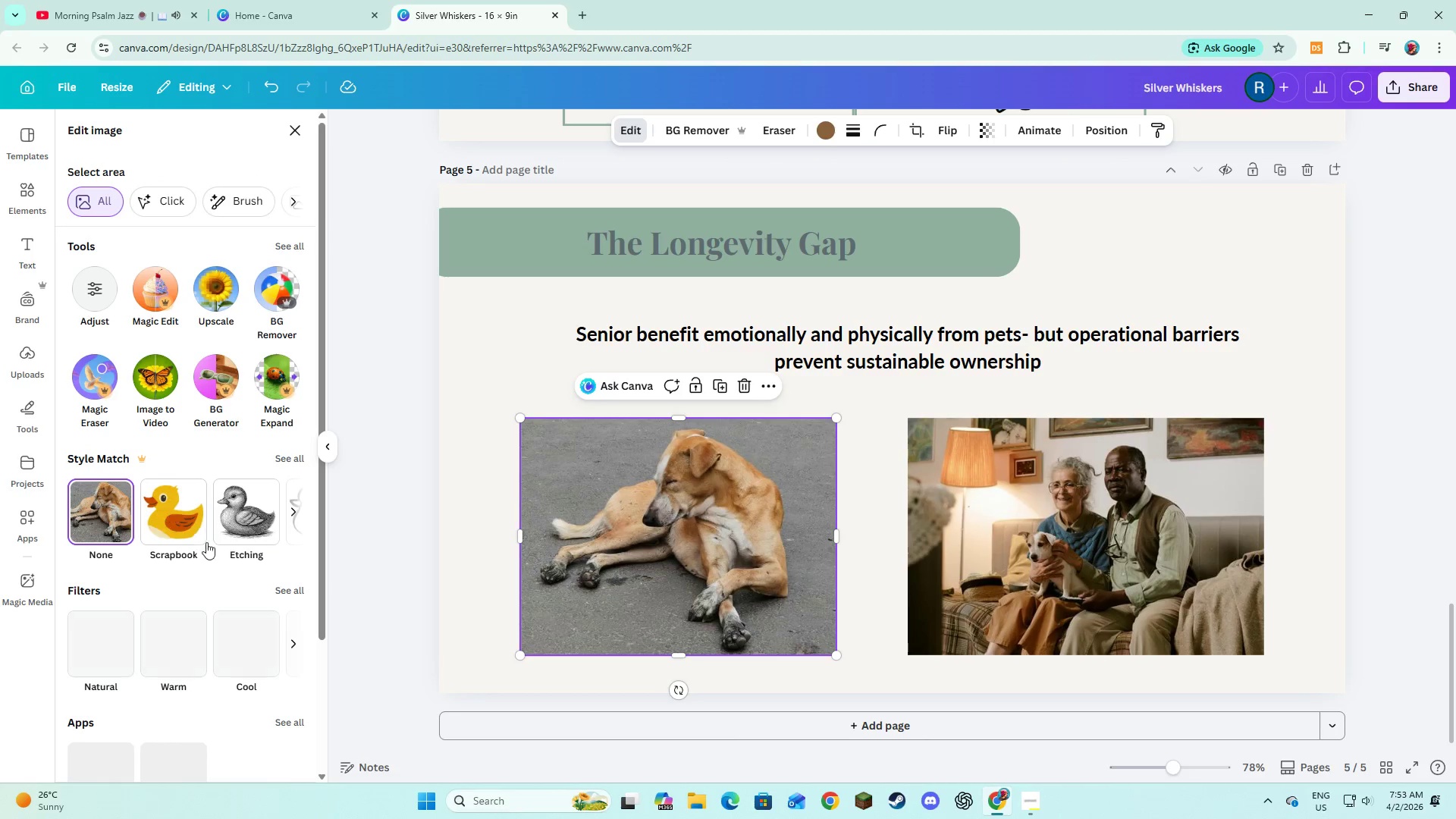 
scroll: coordinate [208, 555], scroll_direction: down, amount: 3.0
 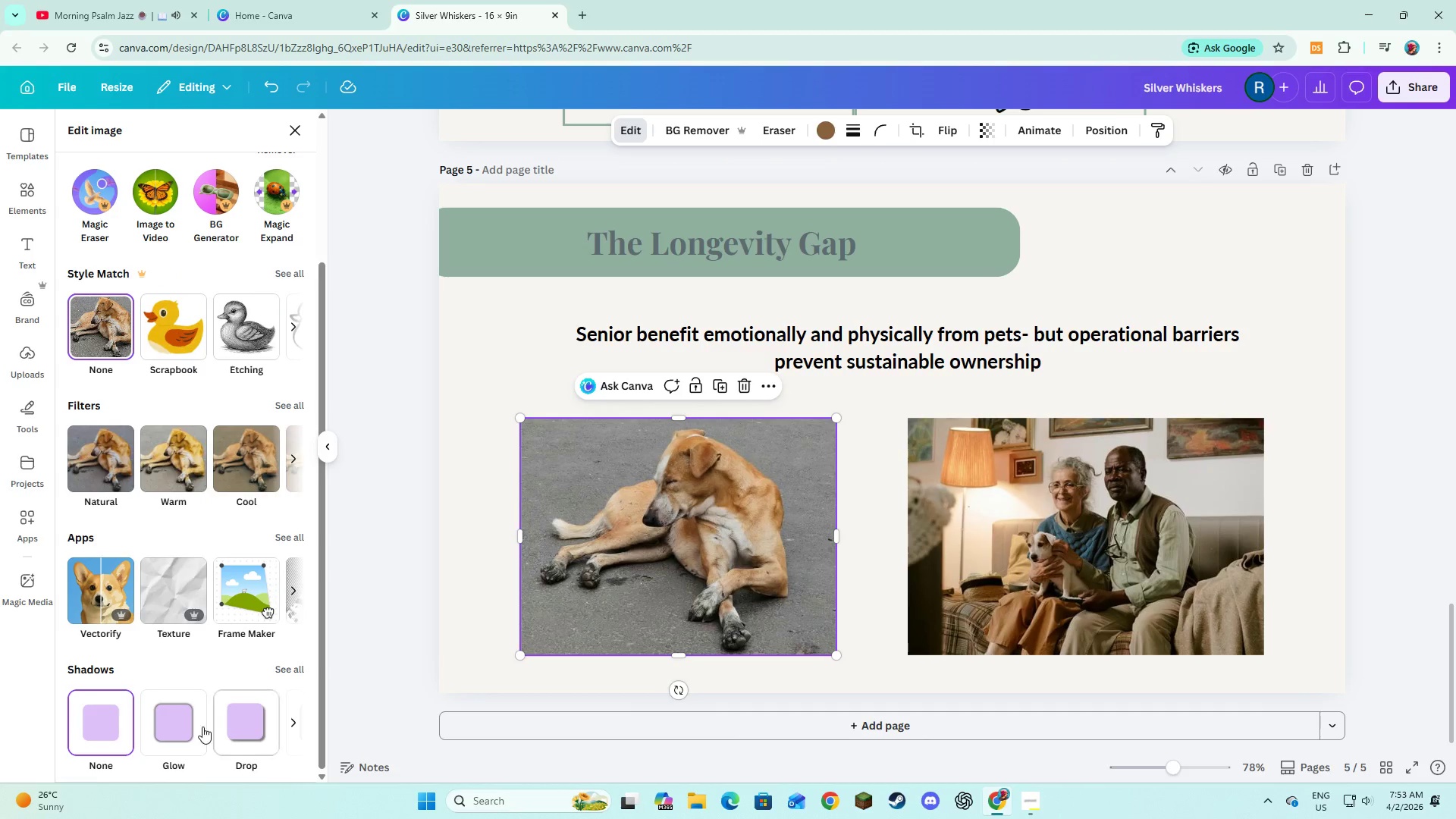 
left_click([194, 731])
 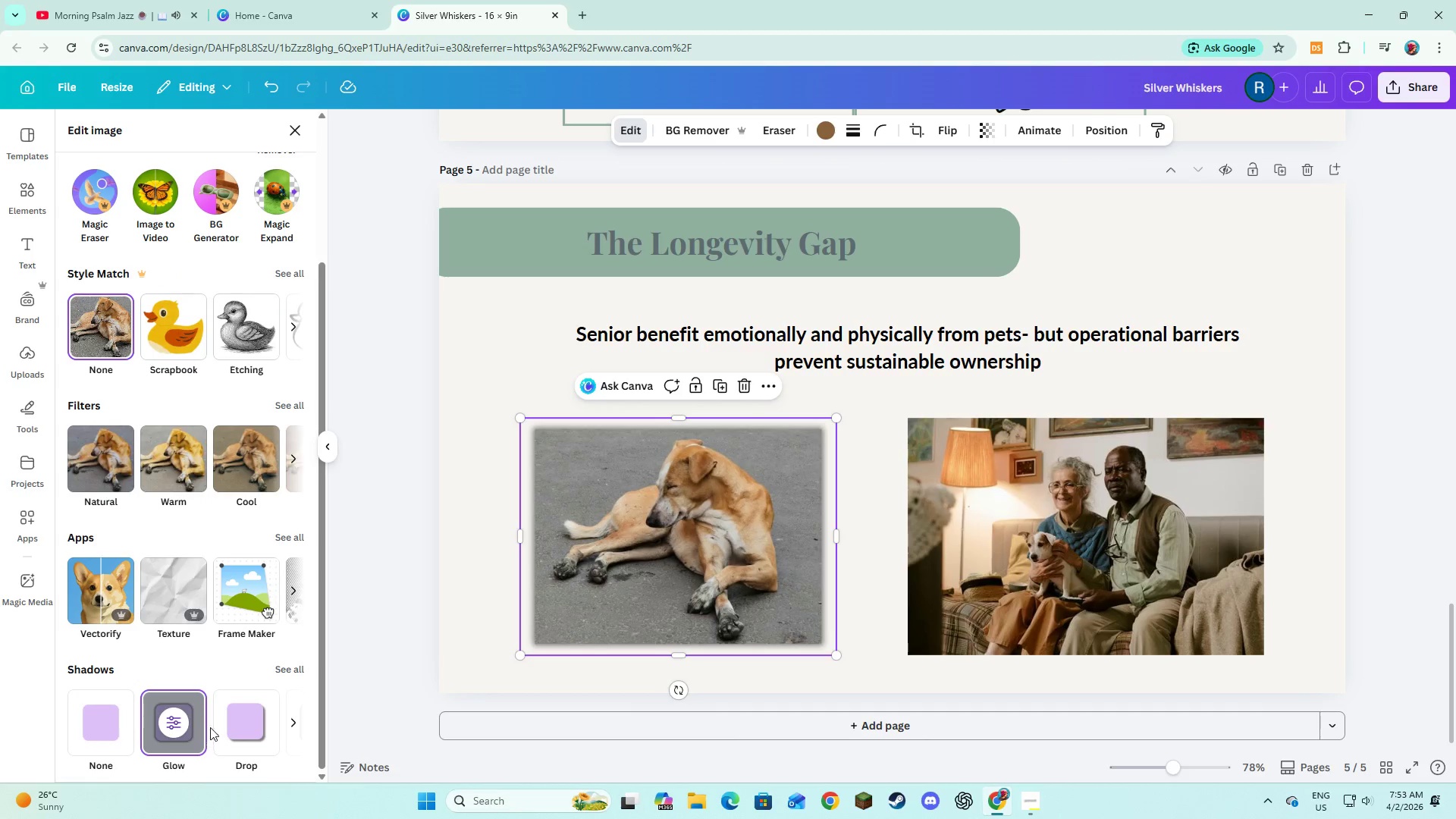 
left_click([238, 726])
 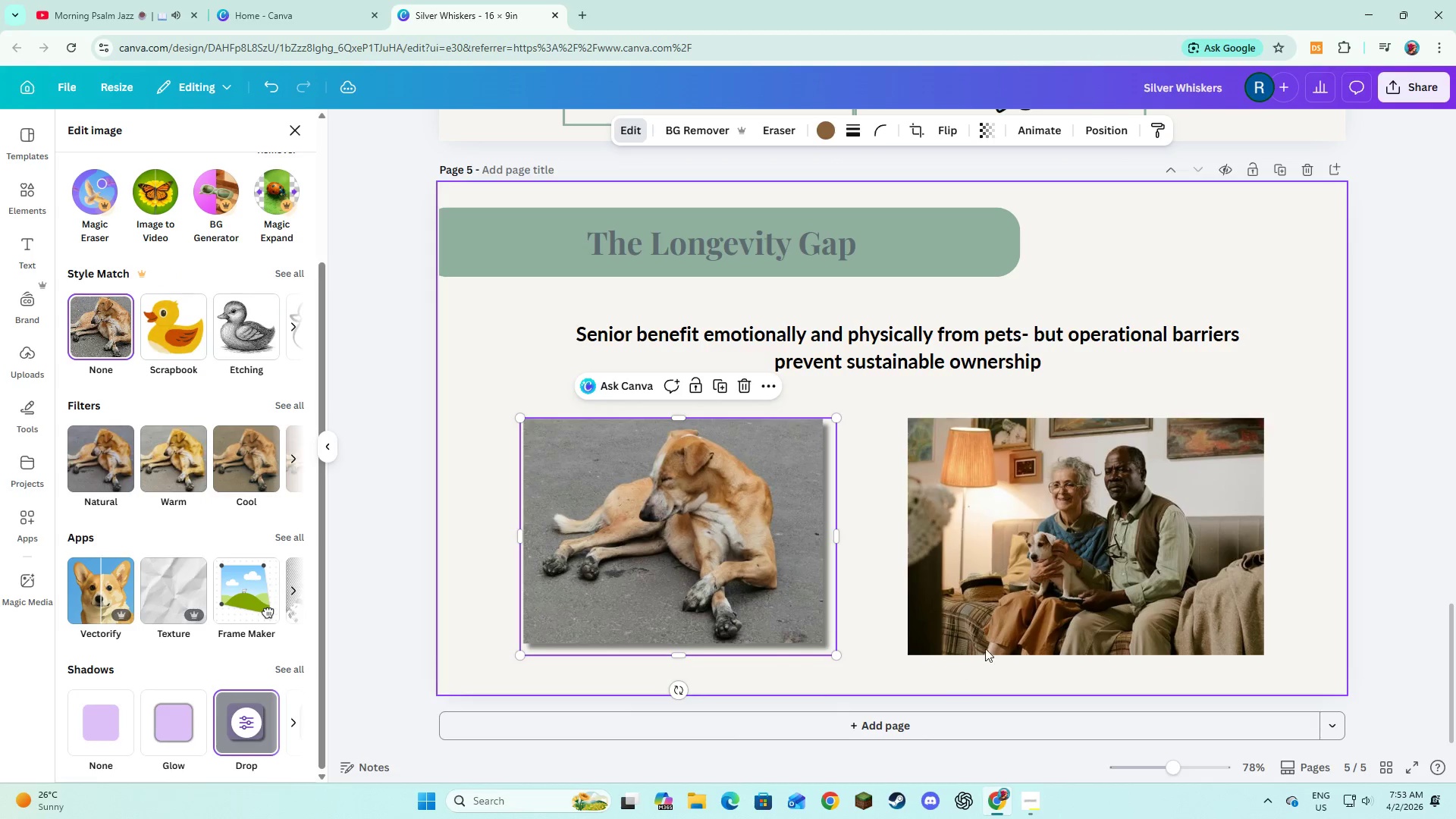 
left_click([1012, 595])
 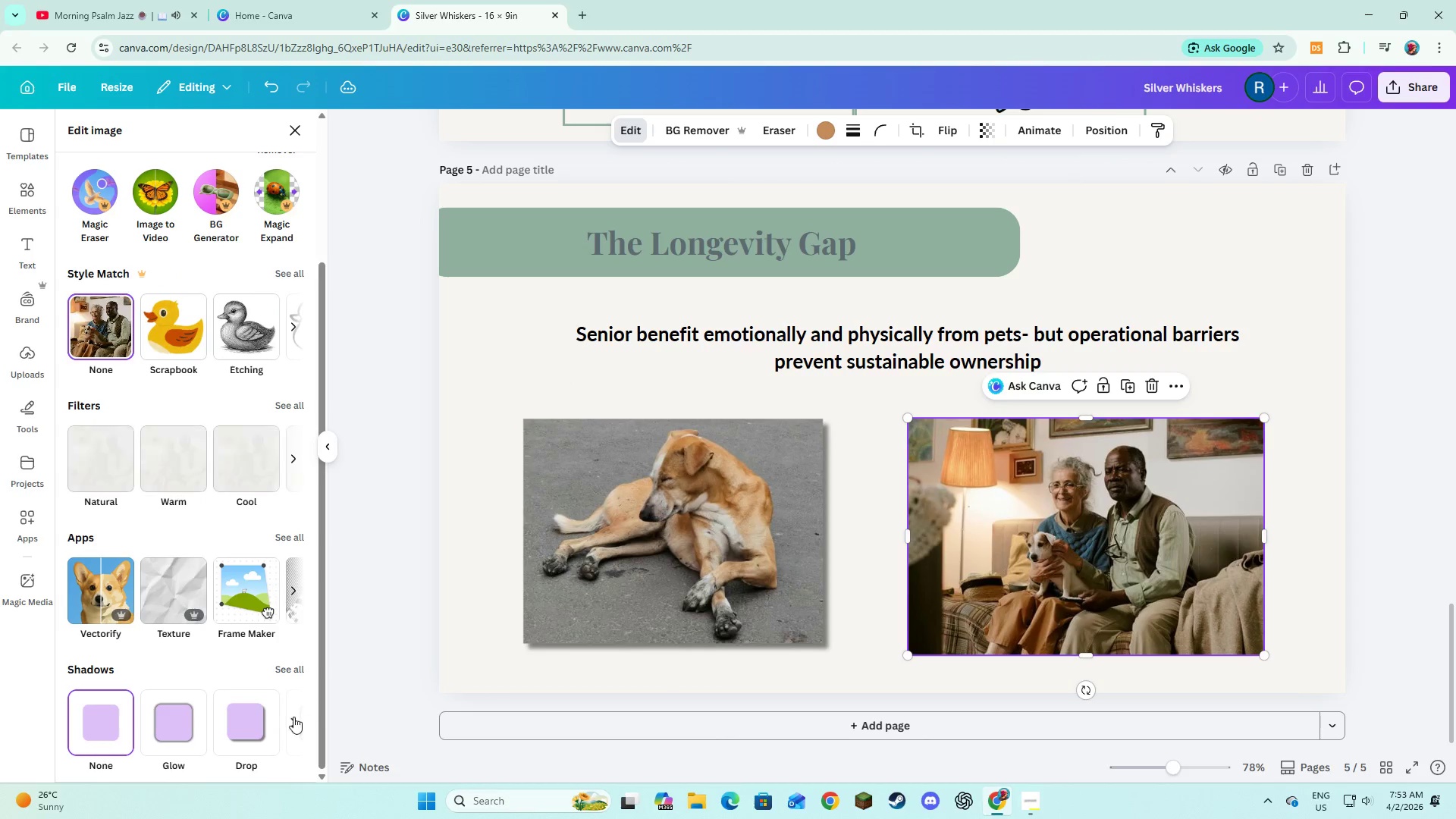 
left_click([260, 719])
 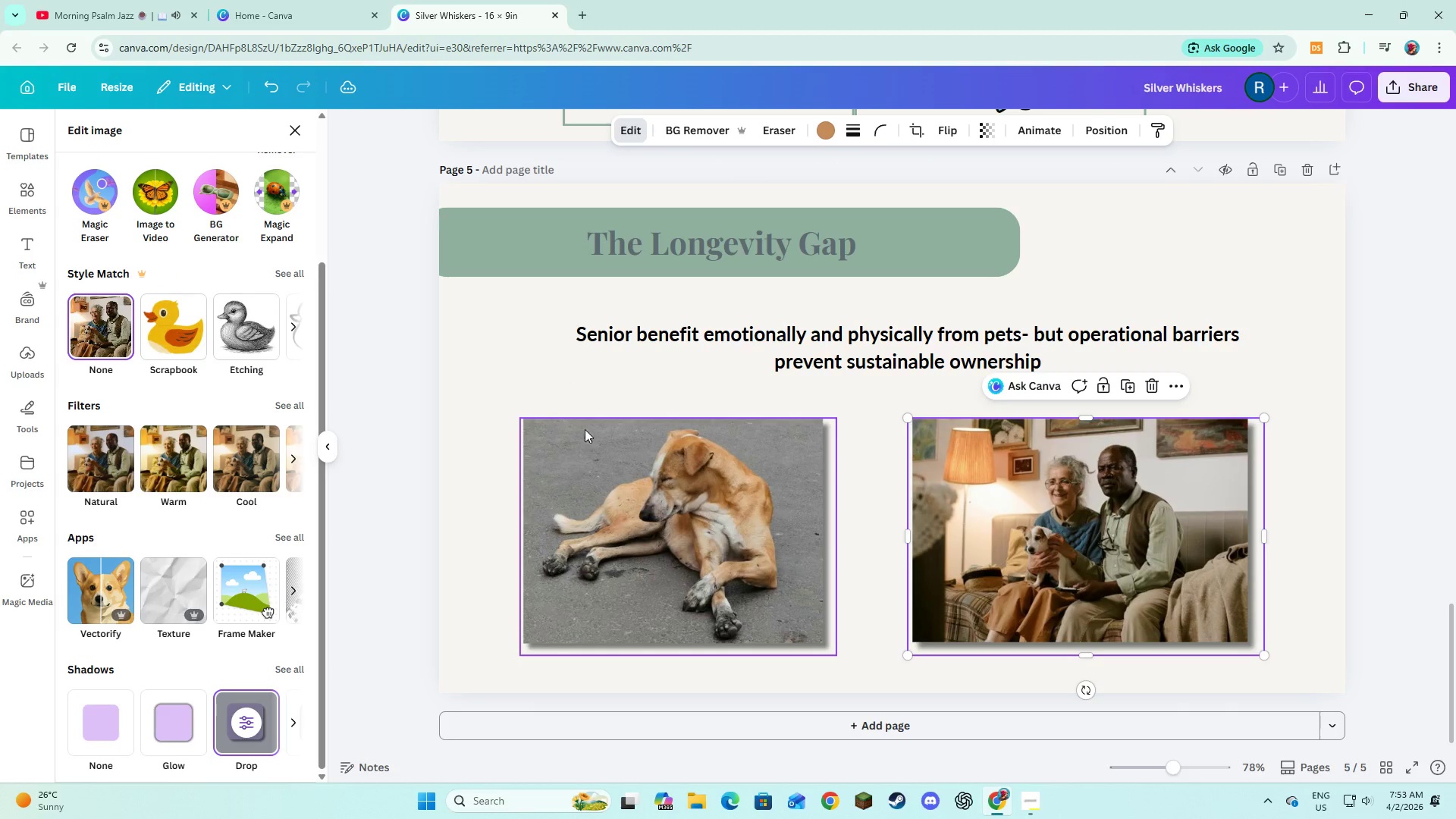 
left_click([570, 387])
 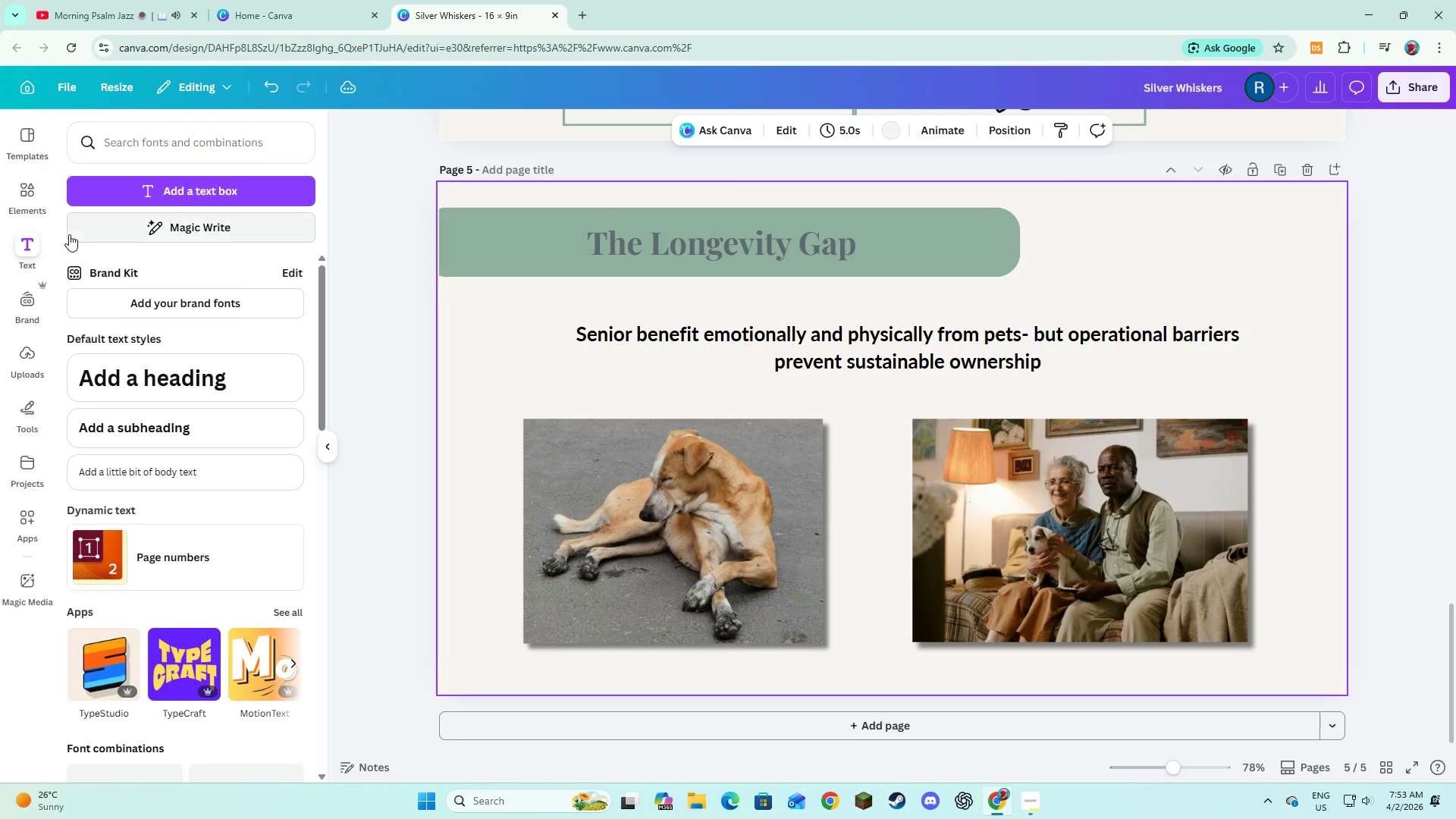 
left_click([39, 199])
 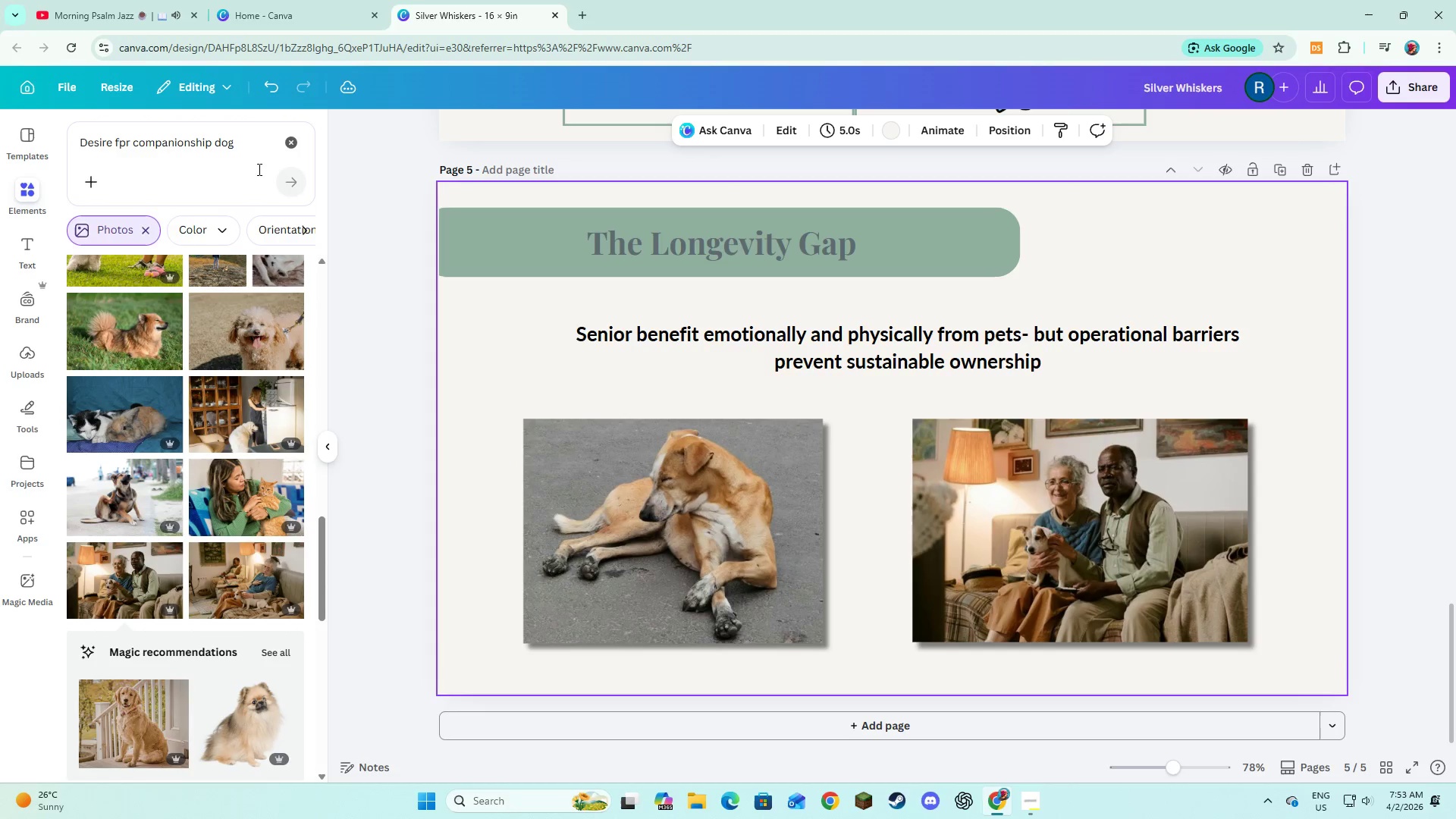 
left_click([285, 149])
 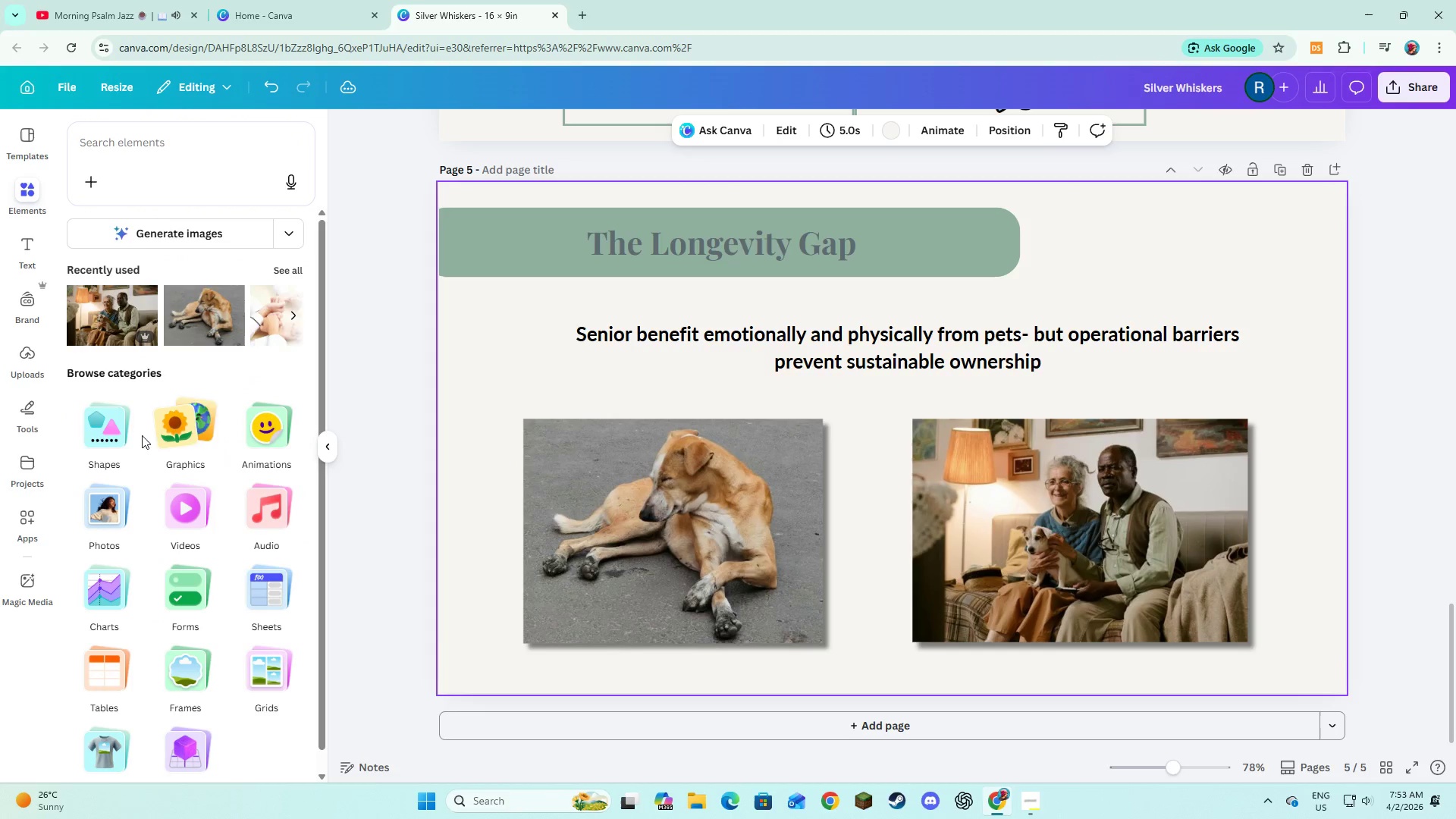 
left_click([117, 435])
 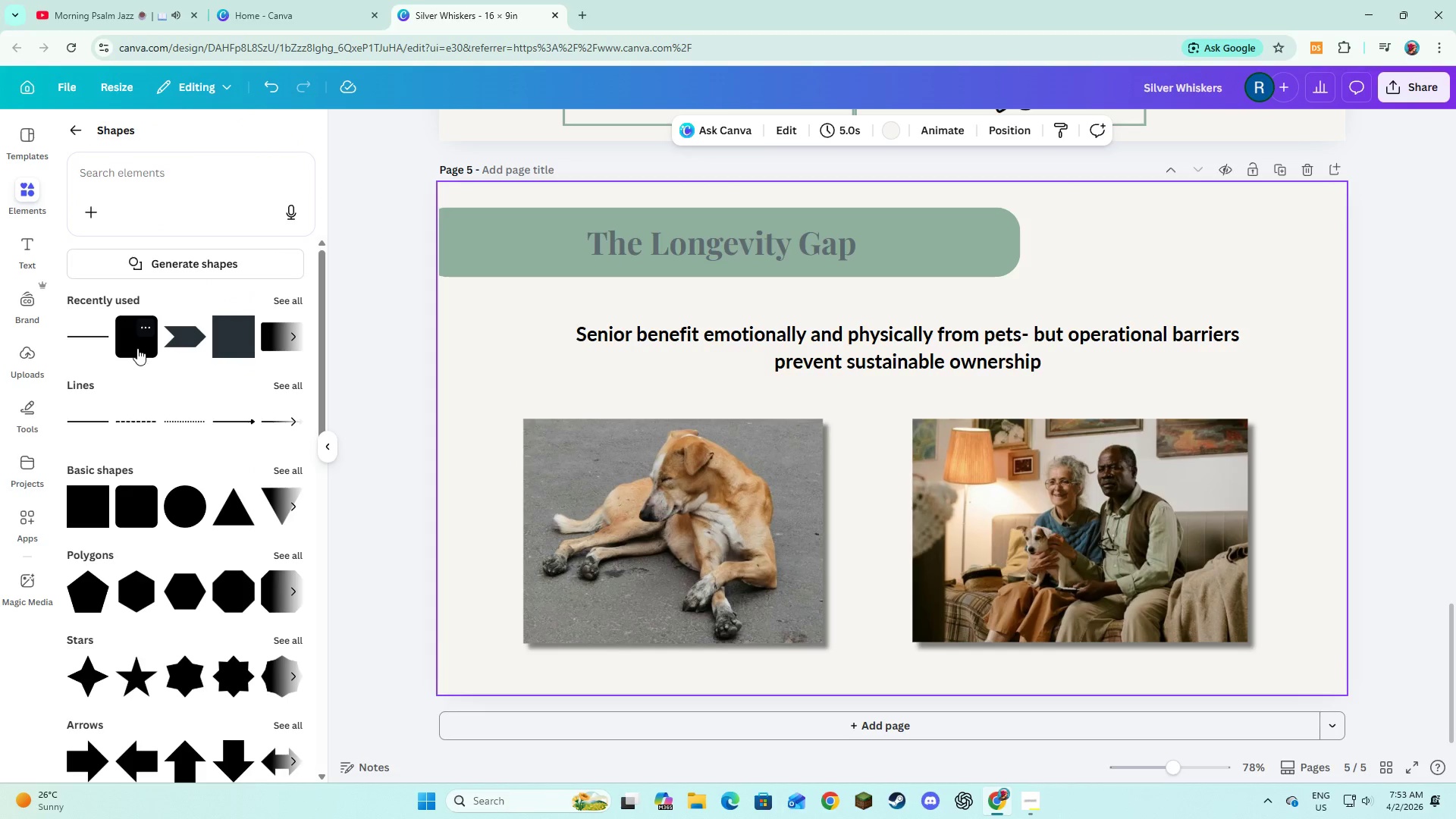 
left_click([267, 345])
 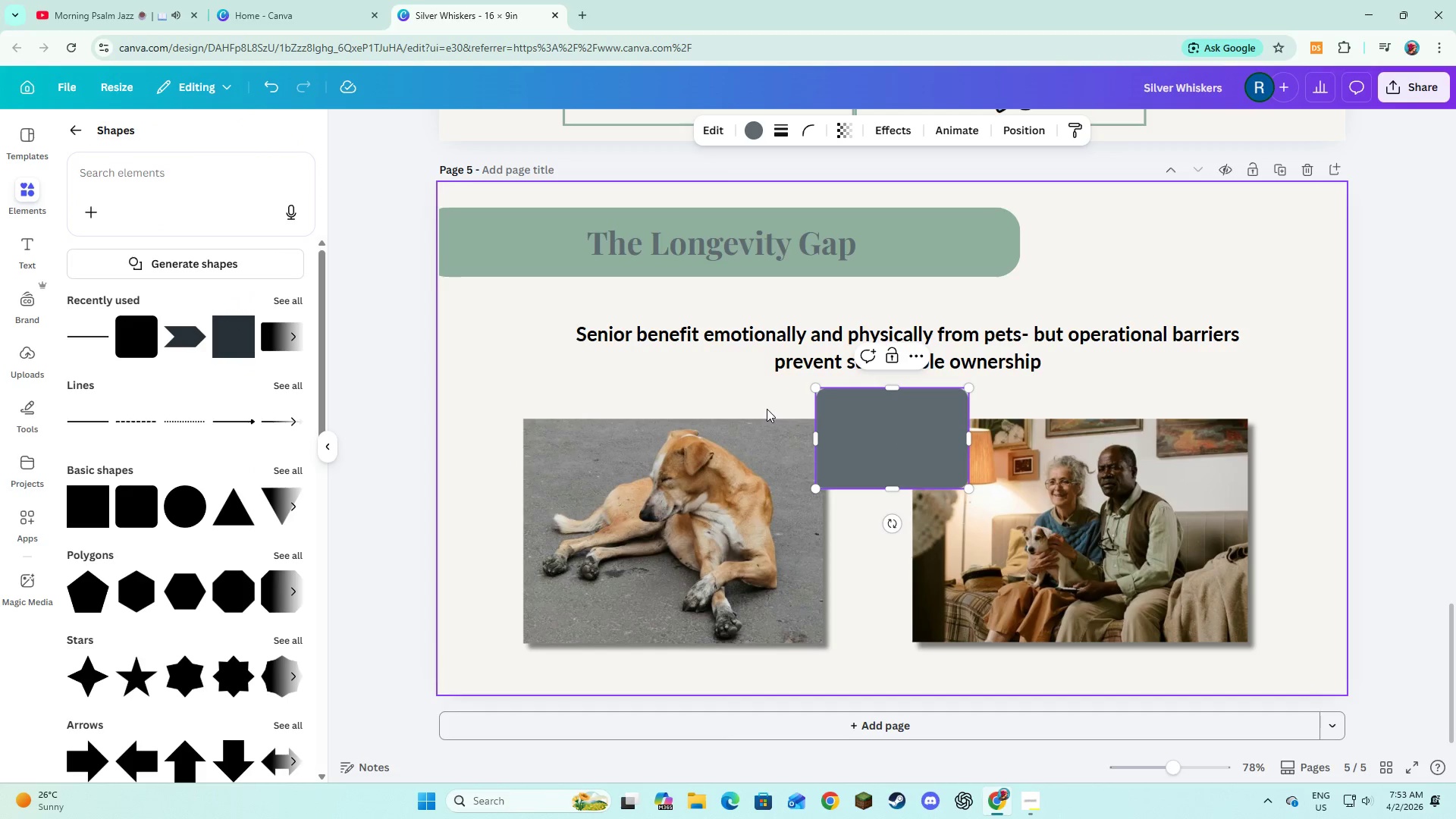 
left_click([764, 408])
 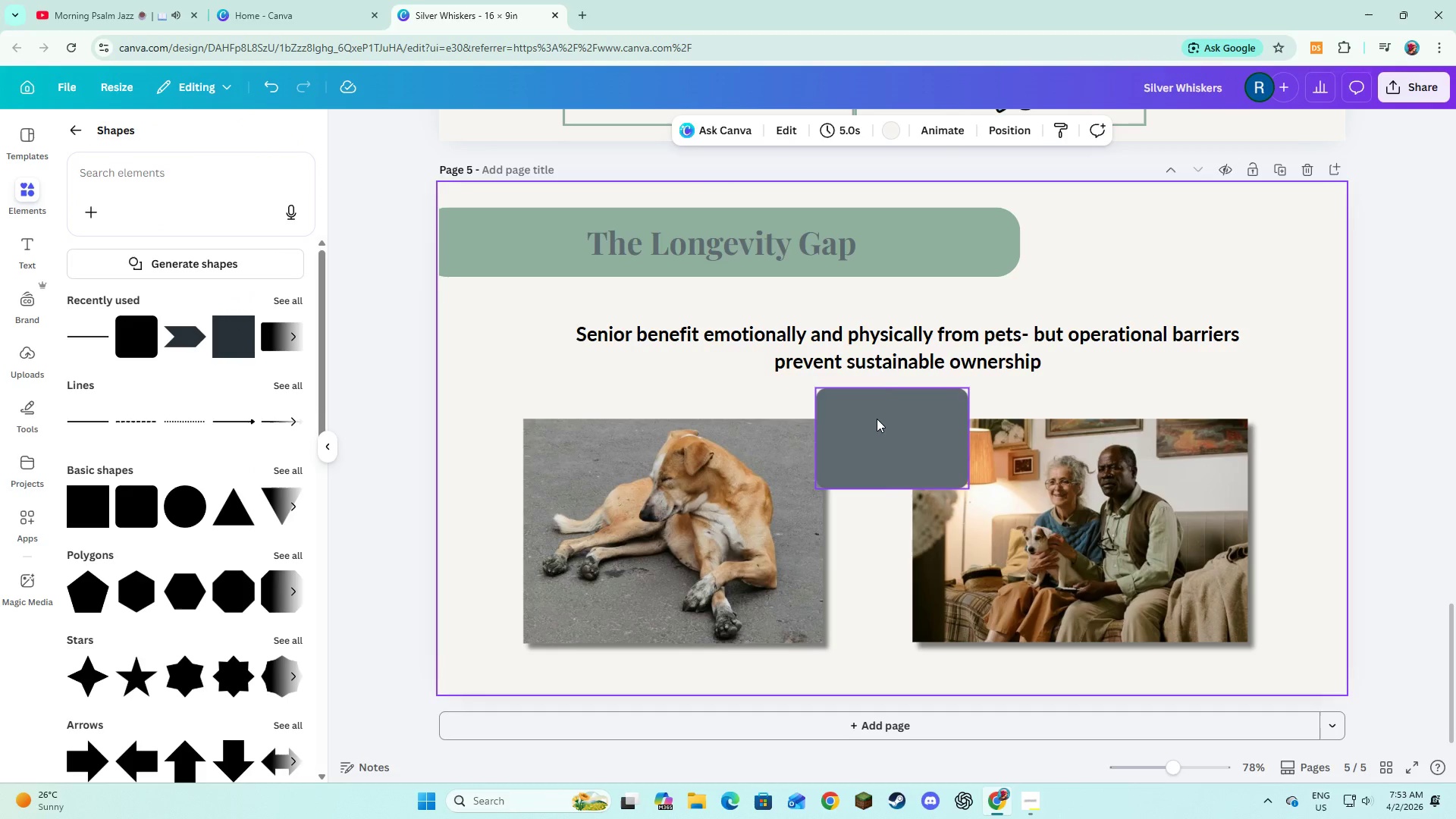 
left_click([877, 419])
 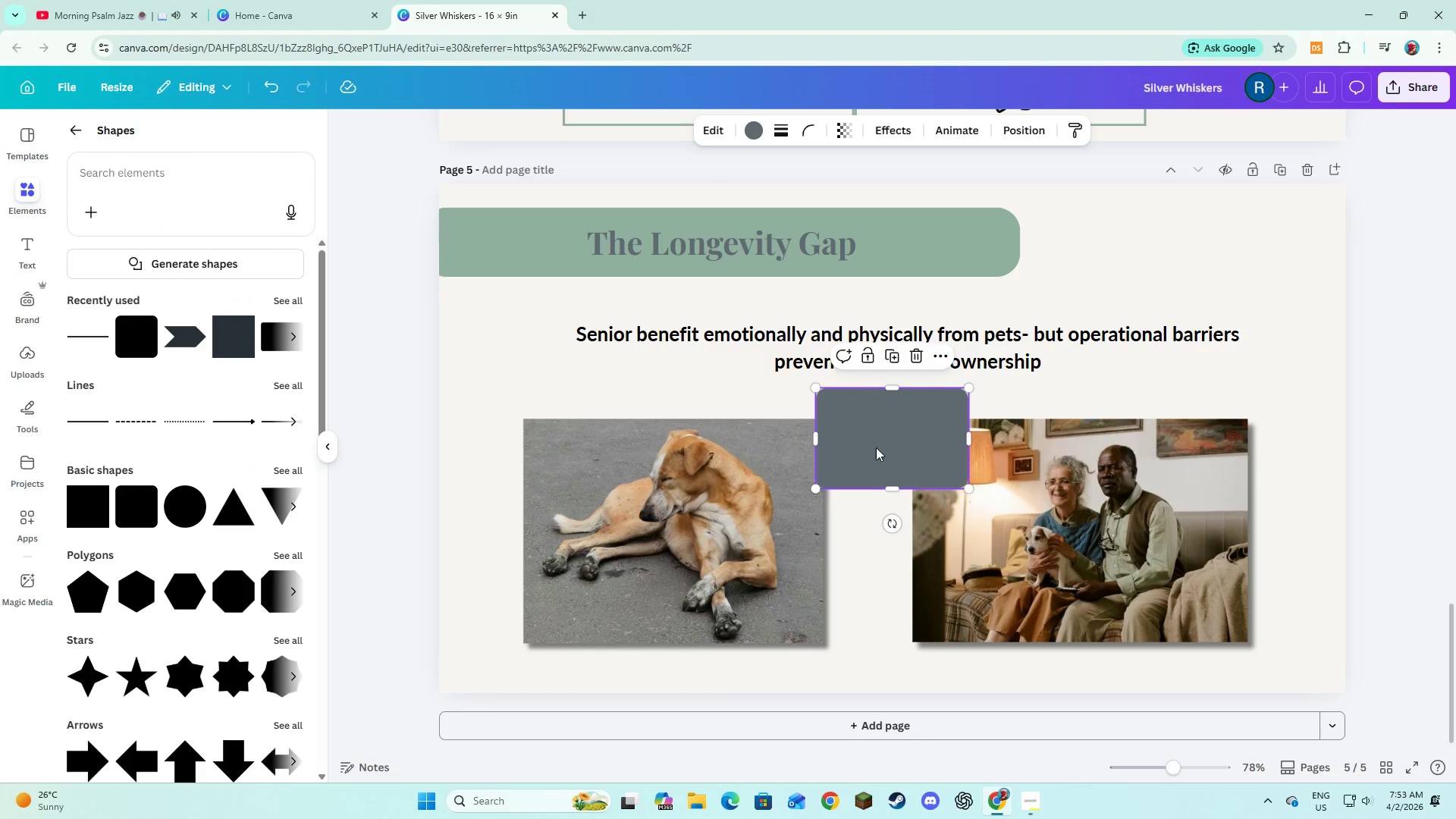 
left_click_drag(start_coordinate=[876, 447], to_coordinate=[626, 356])
 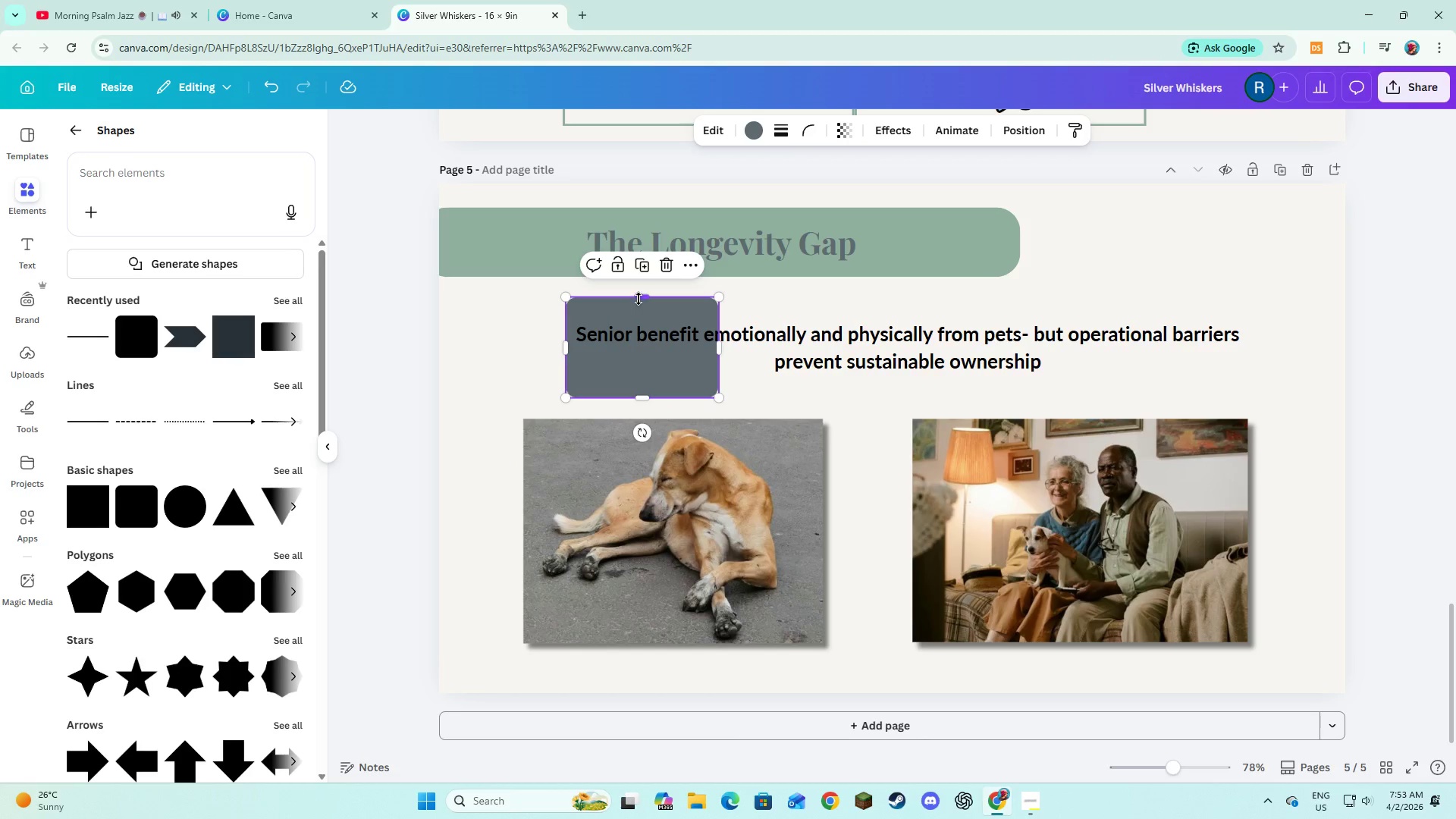 
left_click_drag(start_coordinate=[639, 299], to_coordinate=[641, 313])
 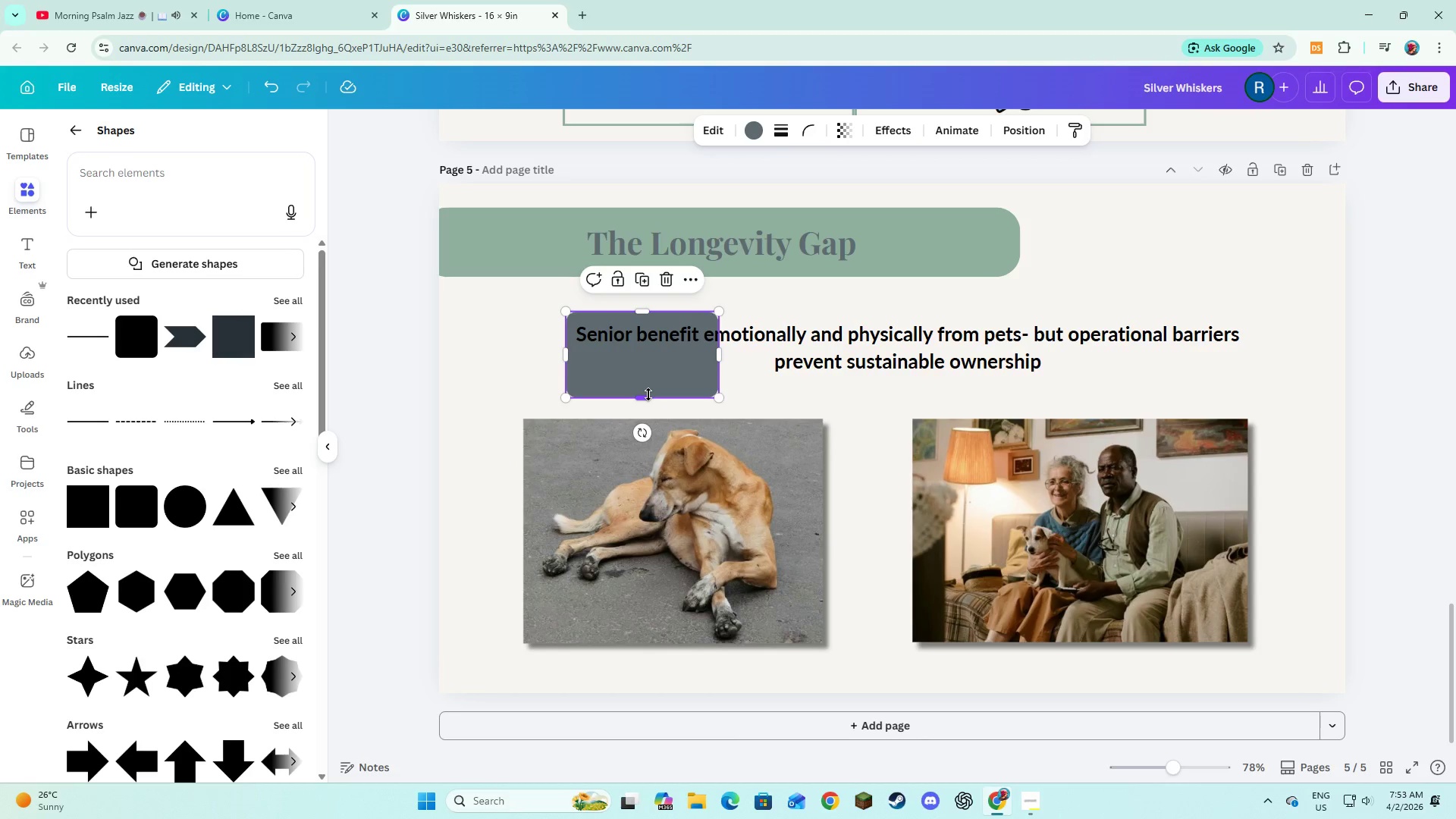 
left_click_drag(start_coordinate=[648, 394], to_coordinate=[649, 384])
 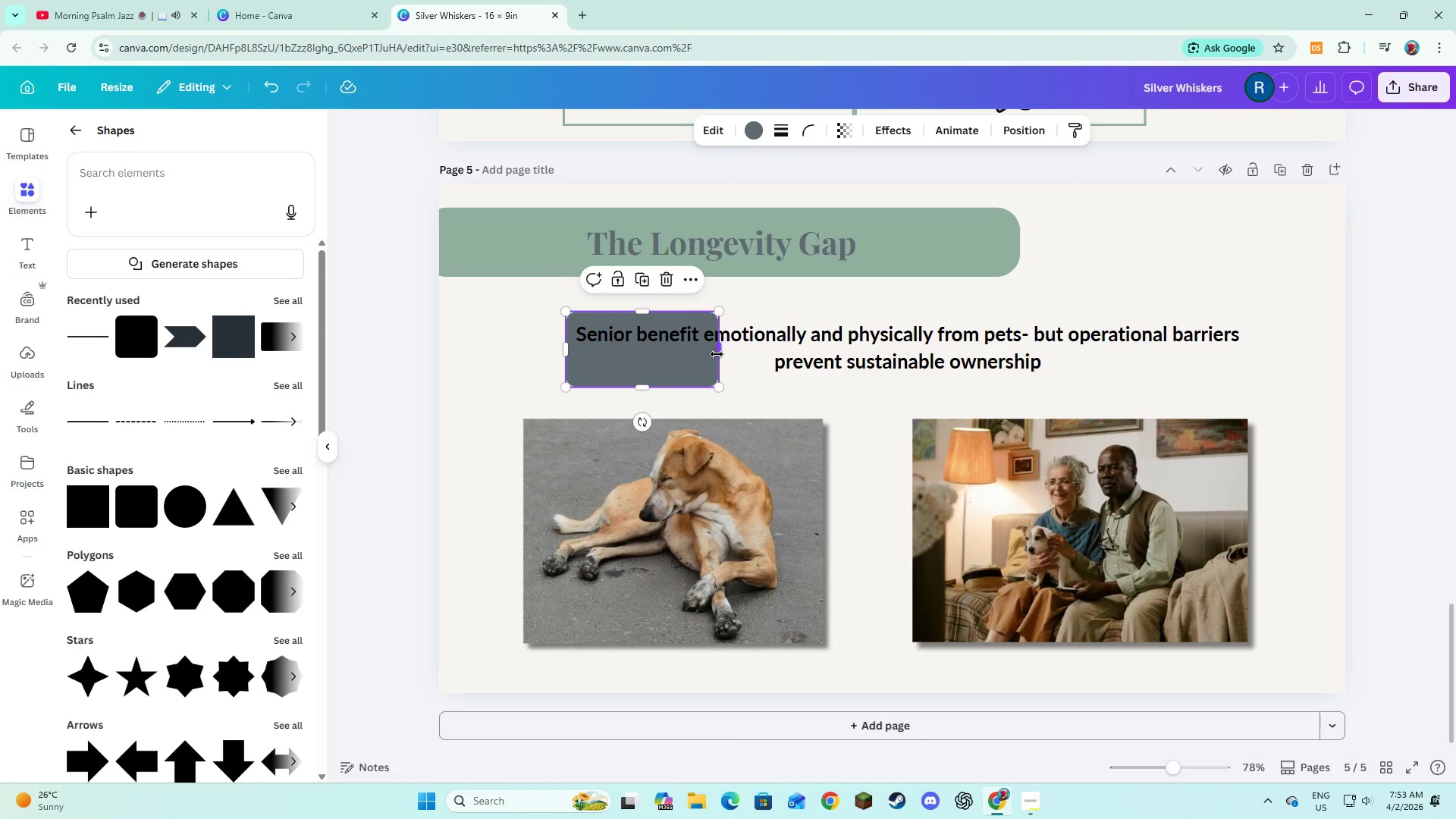 
left_click_drag(start_coordinate=[717, 354], to_coordinate=[1268, 363])
 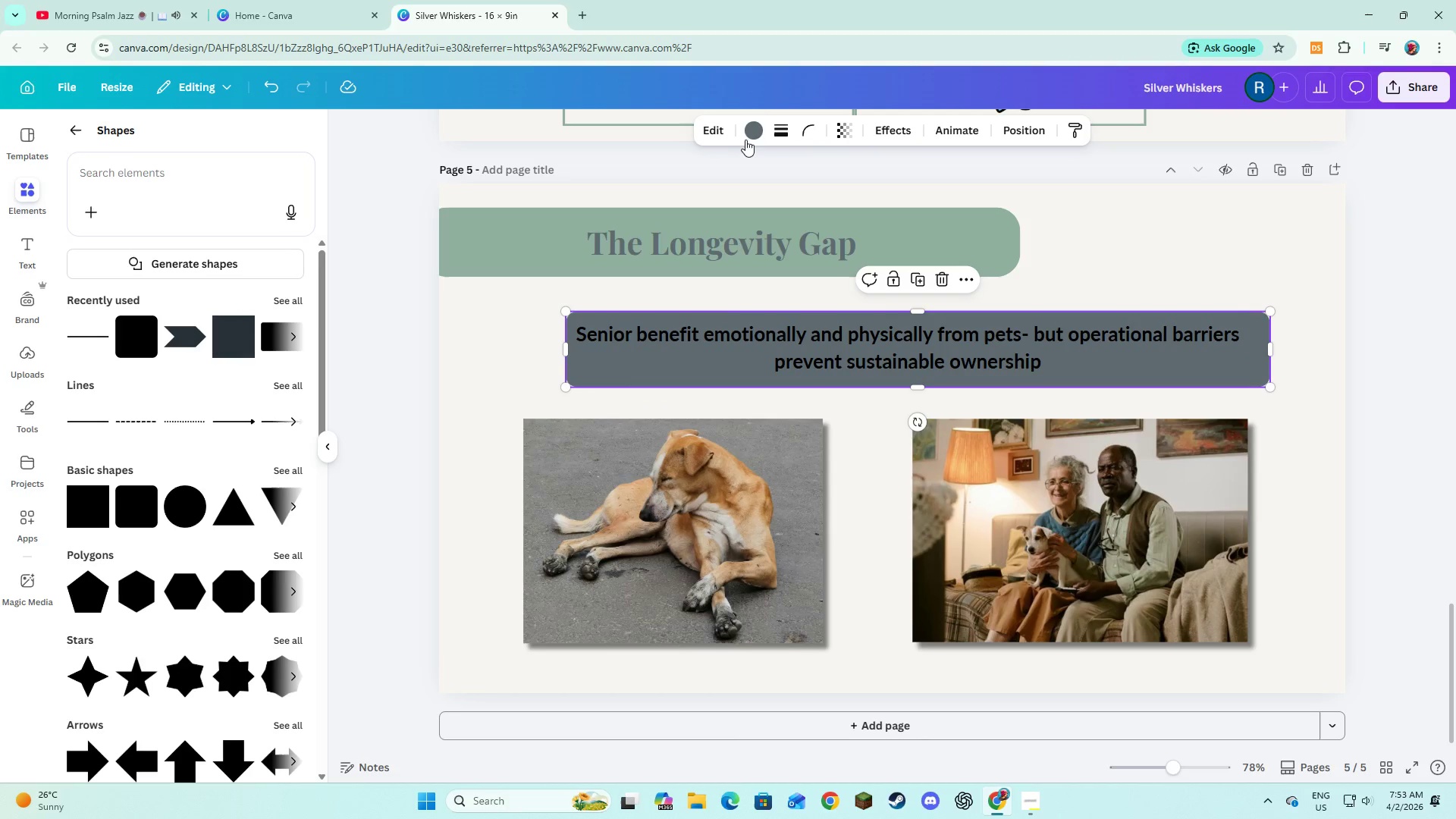 
left_click([752, 136])
 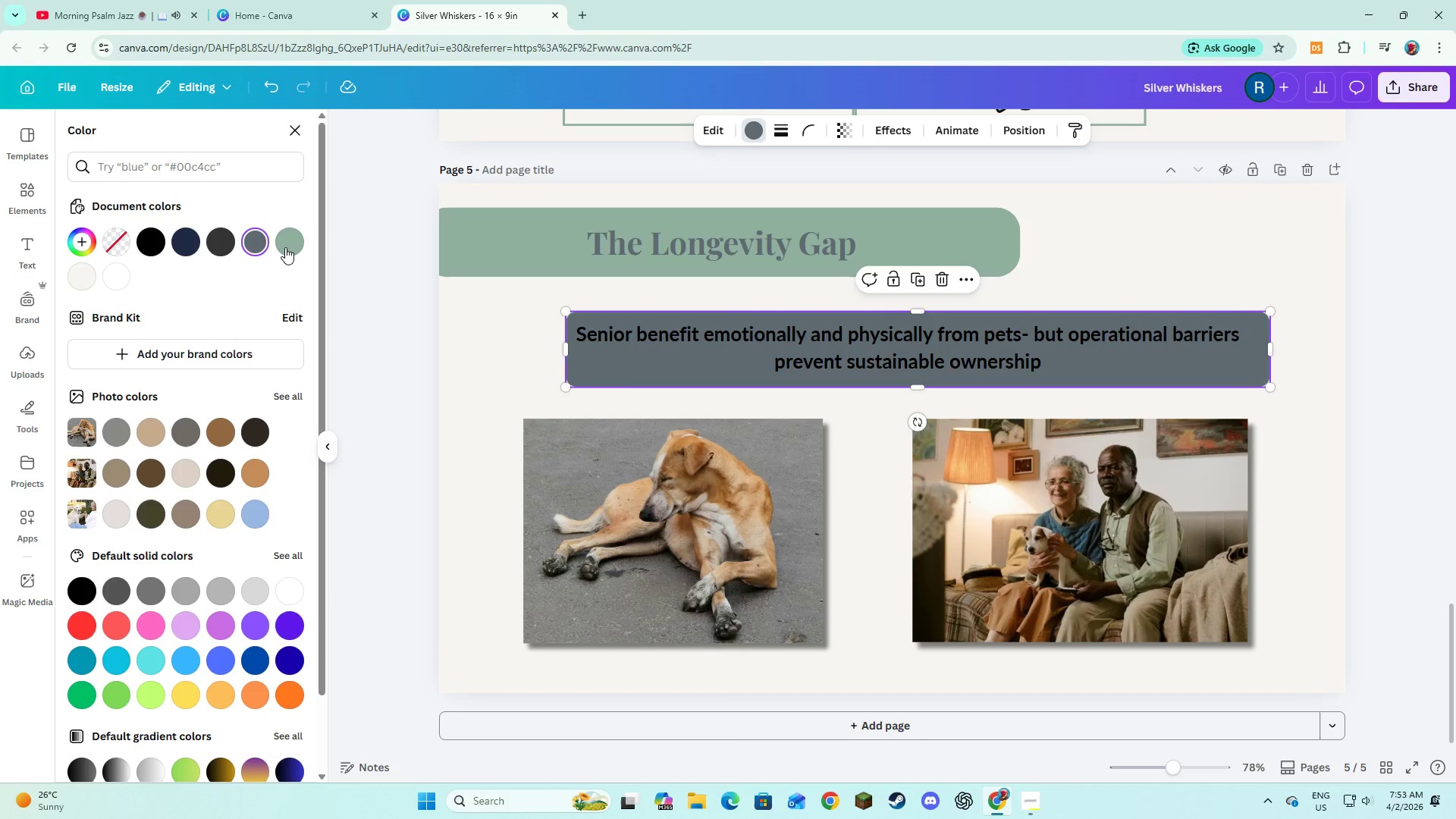 
left_click([285, 247])
 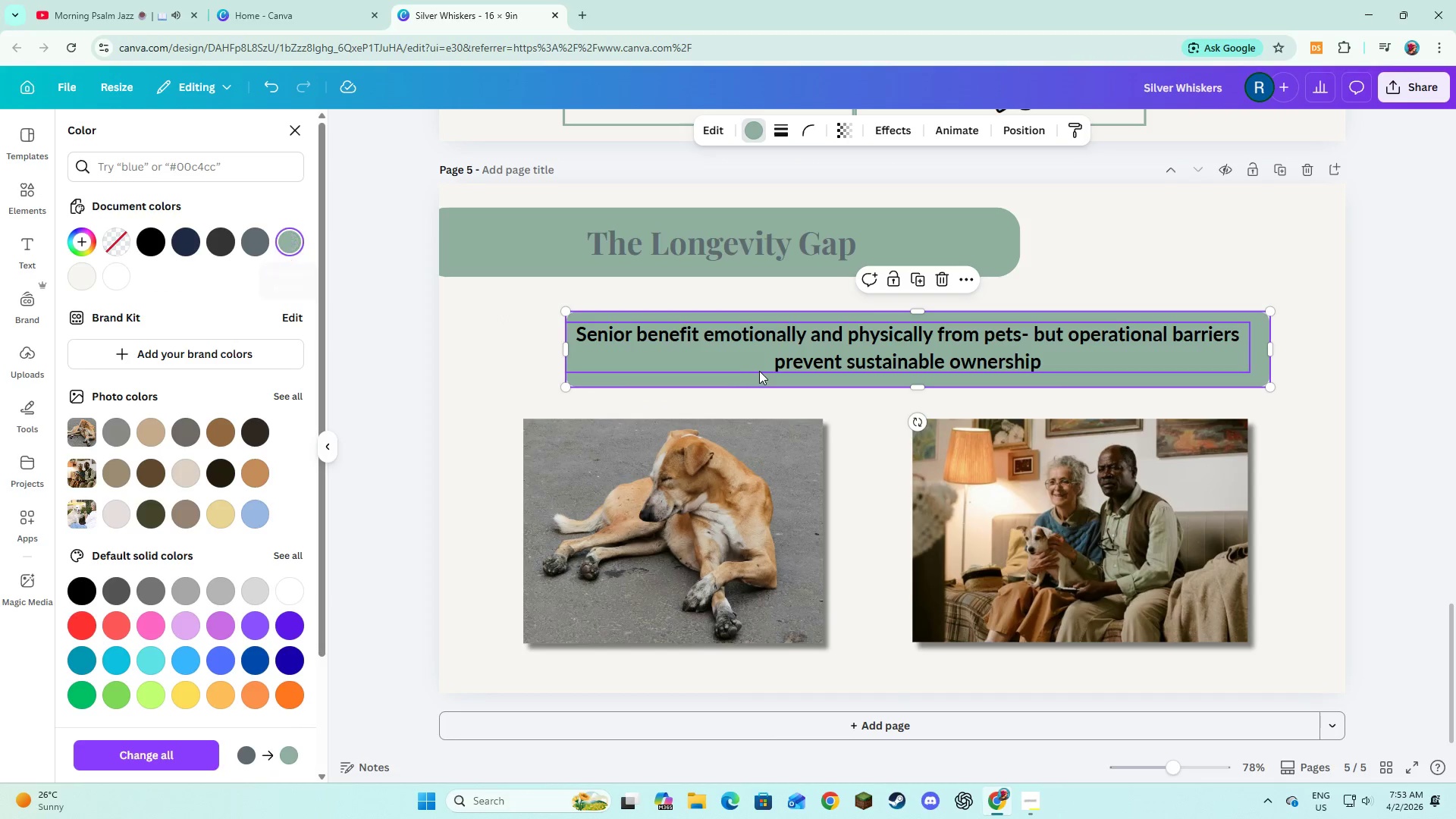 
left_click([759, 362])
 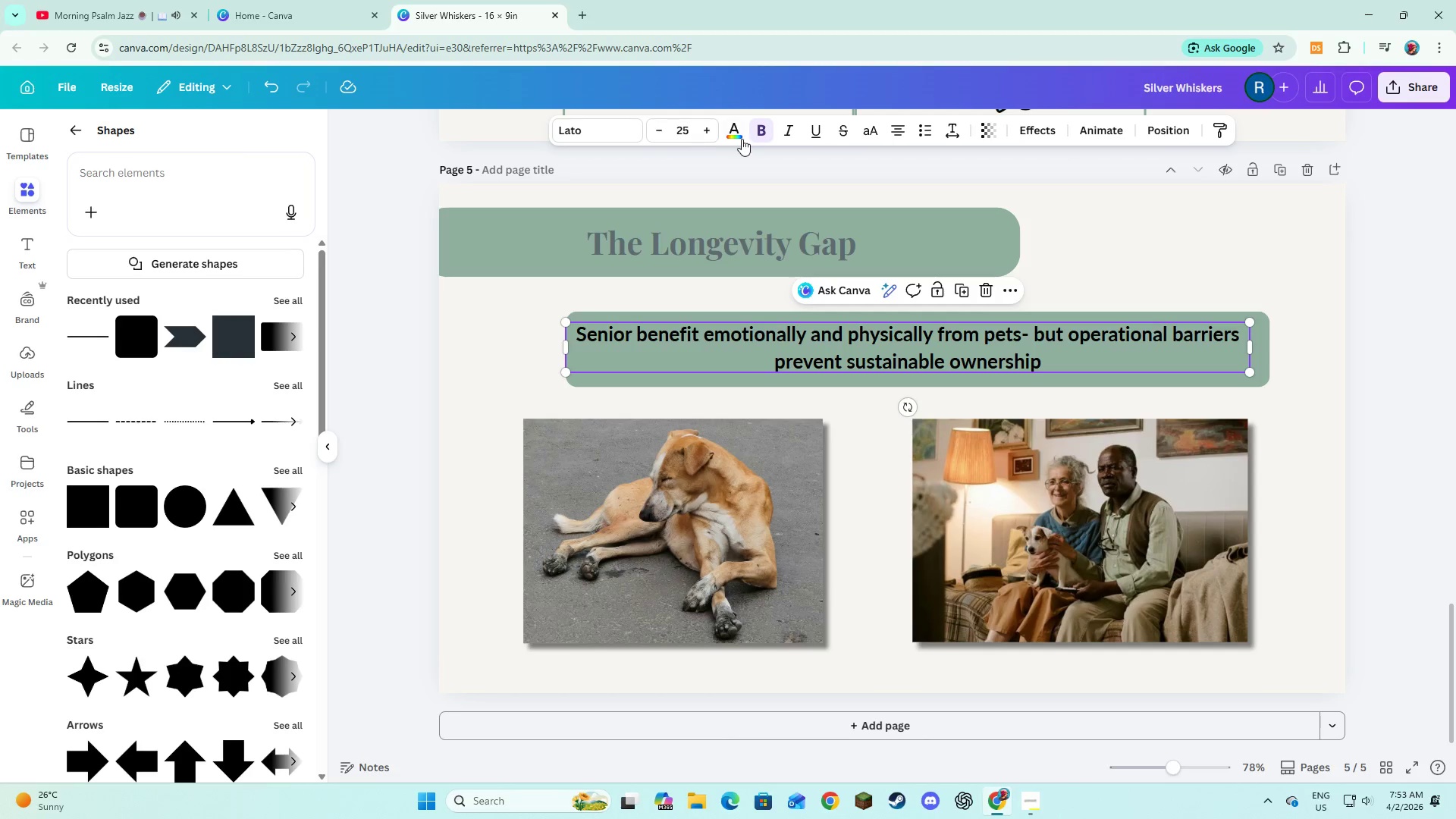 
left_click([742, 139])
 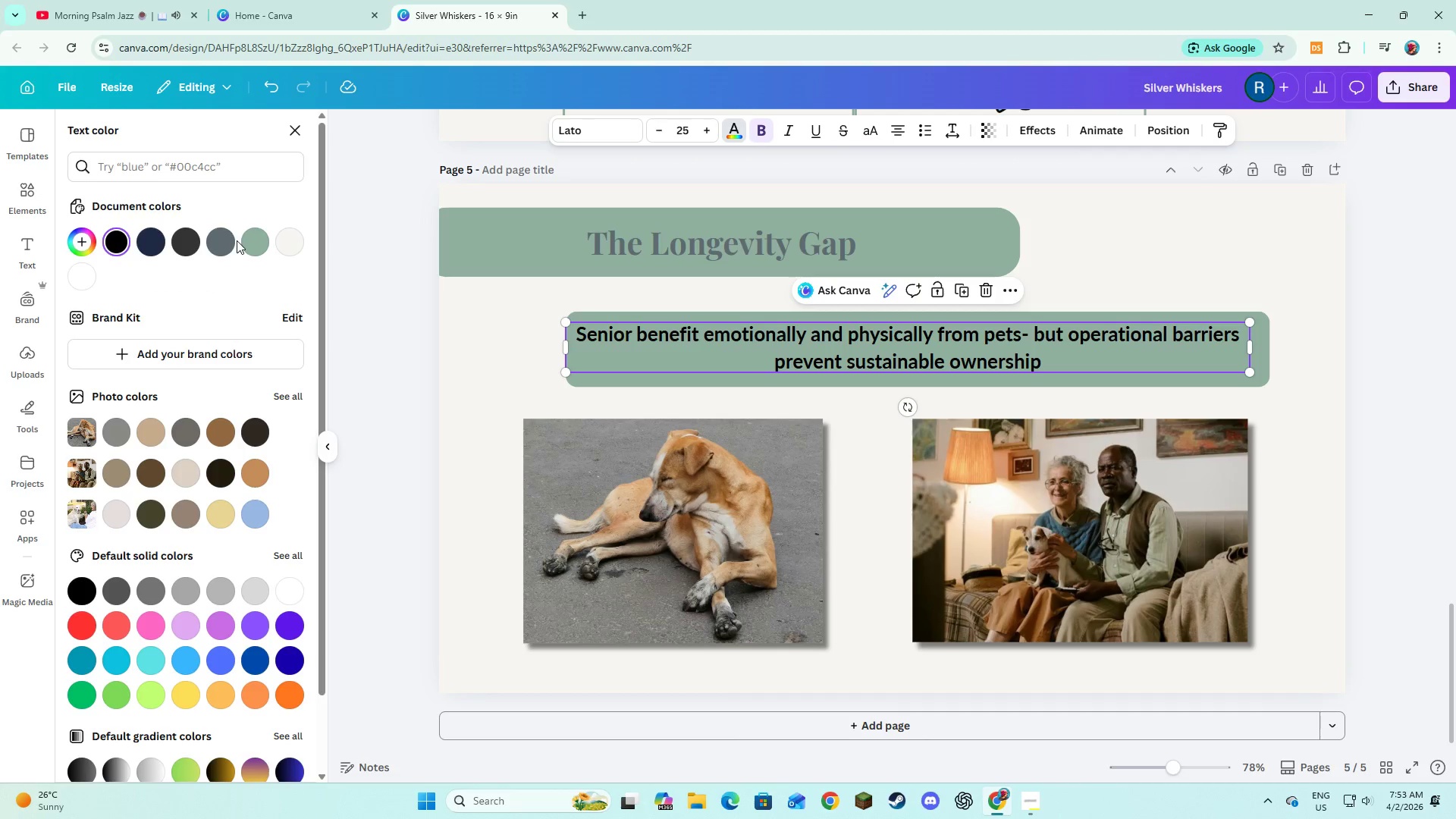 
left_click([232, 240])
 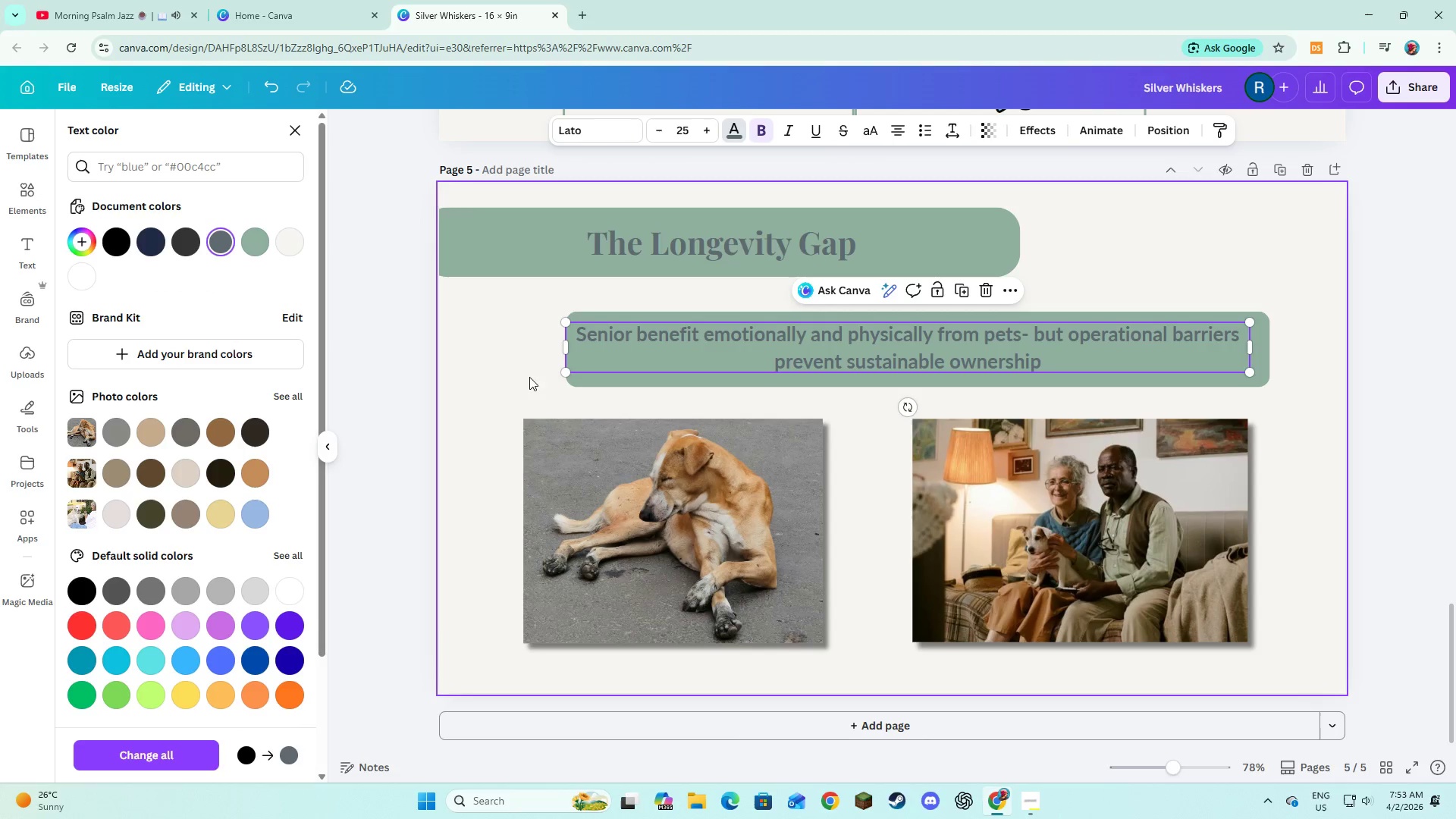 
left_click([529, 377])
 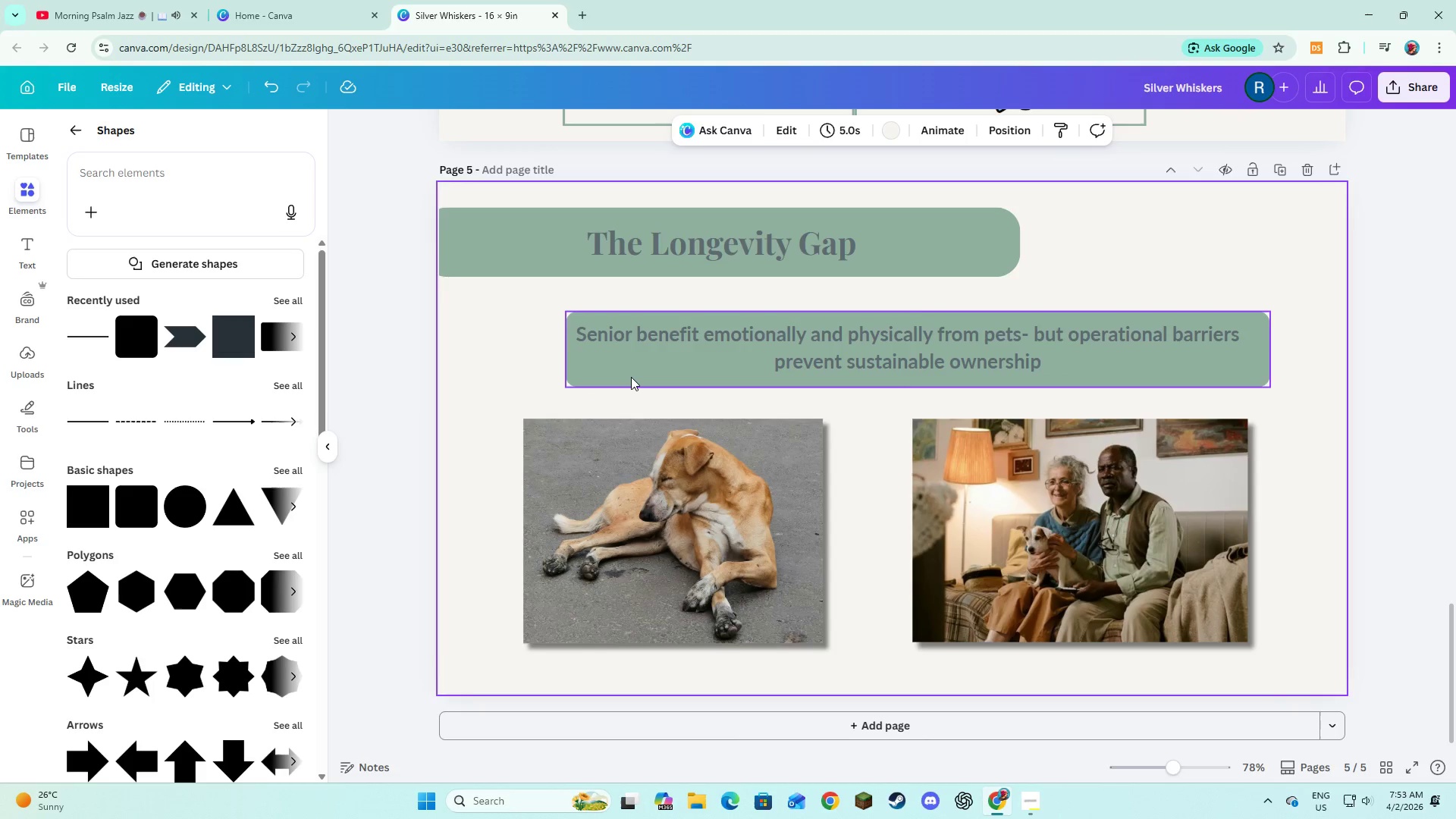 
left_click([631, 377])
 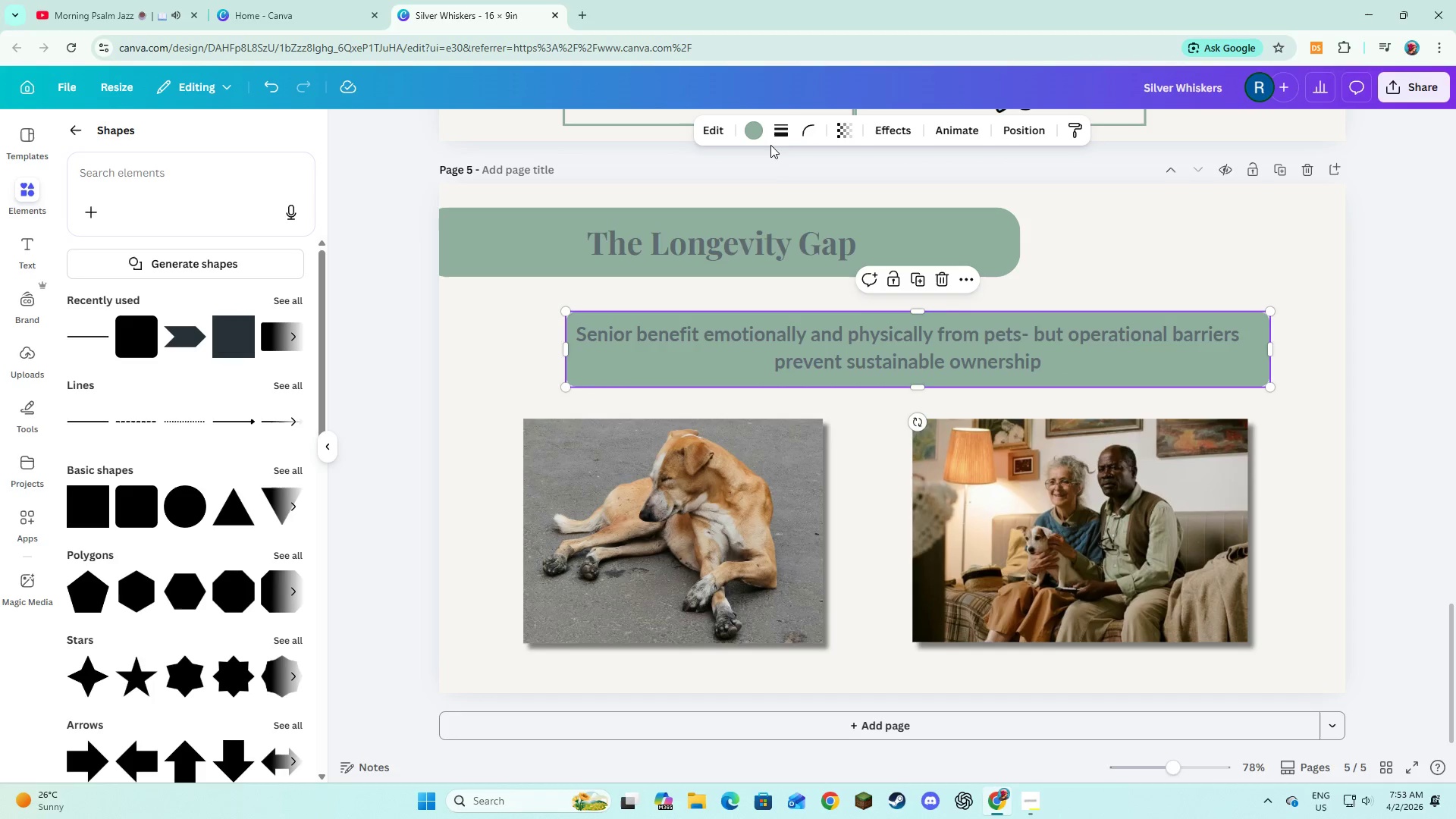 
left_click([776, 137])
 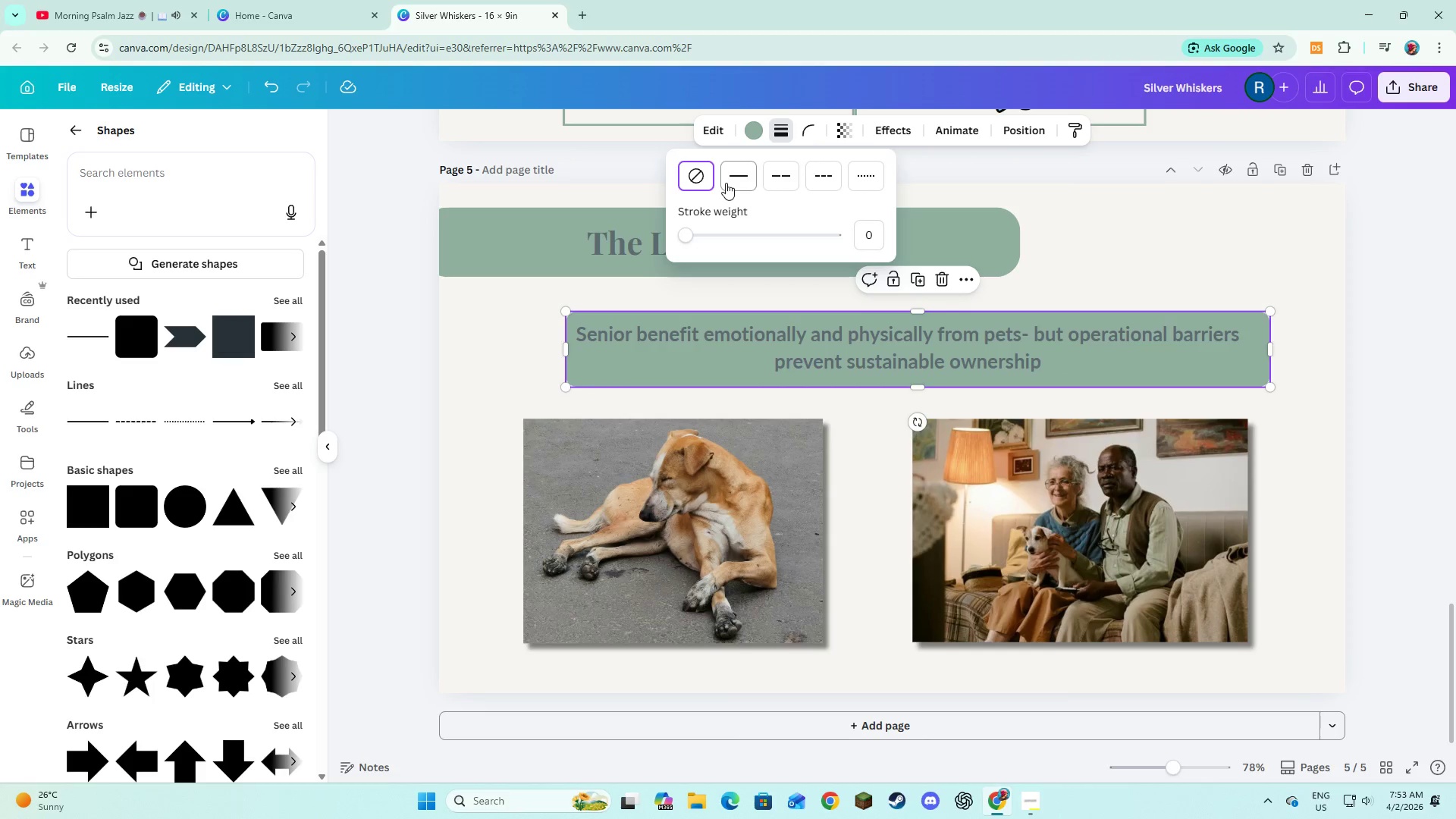 
left_click([735, 180])
 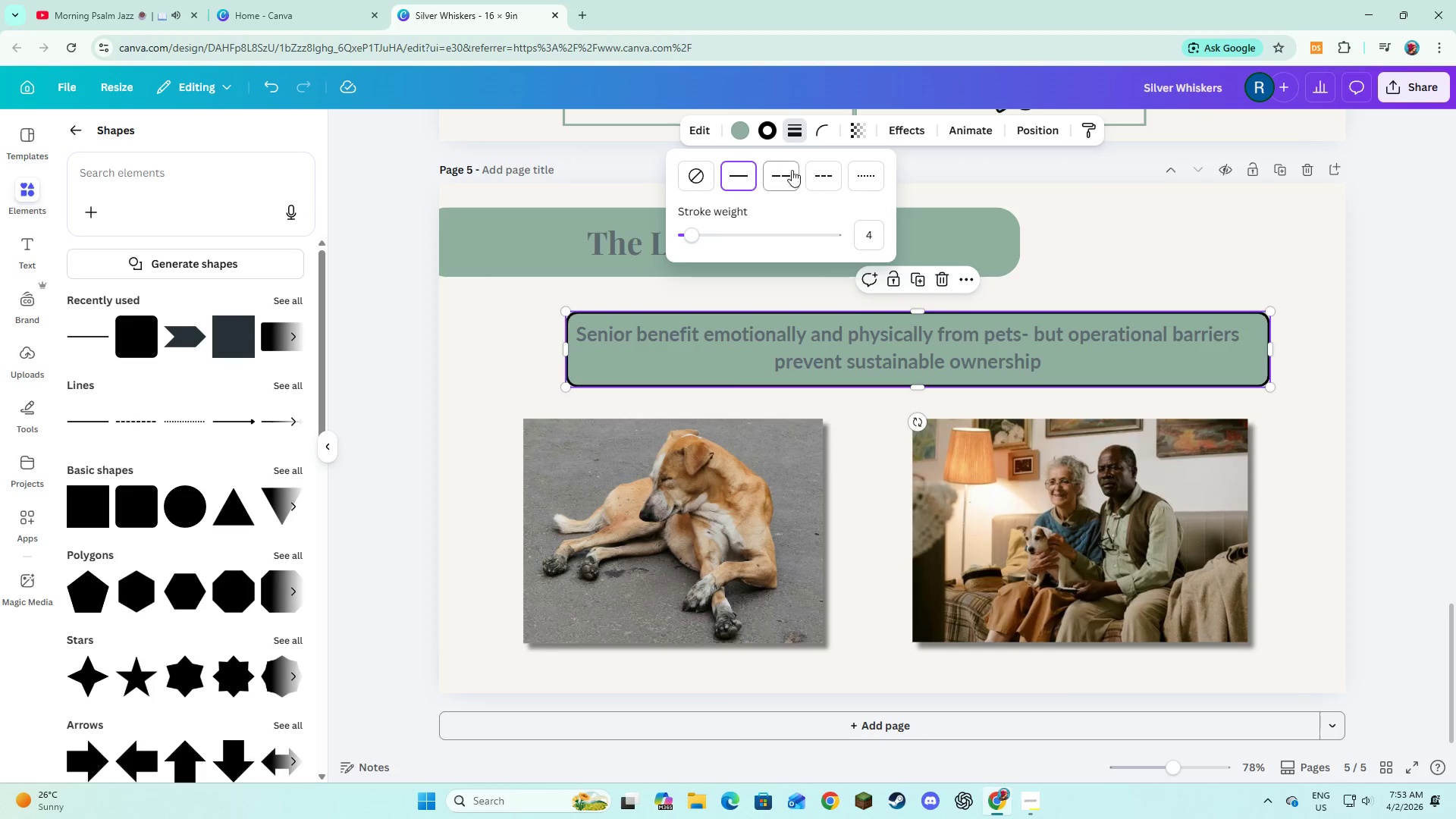 
left_click([767, 133])
 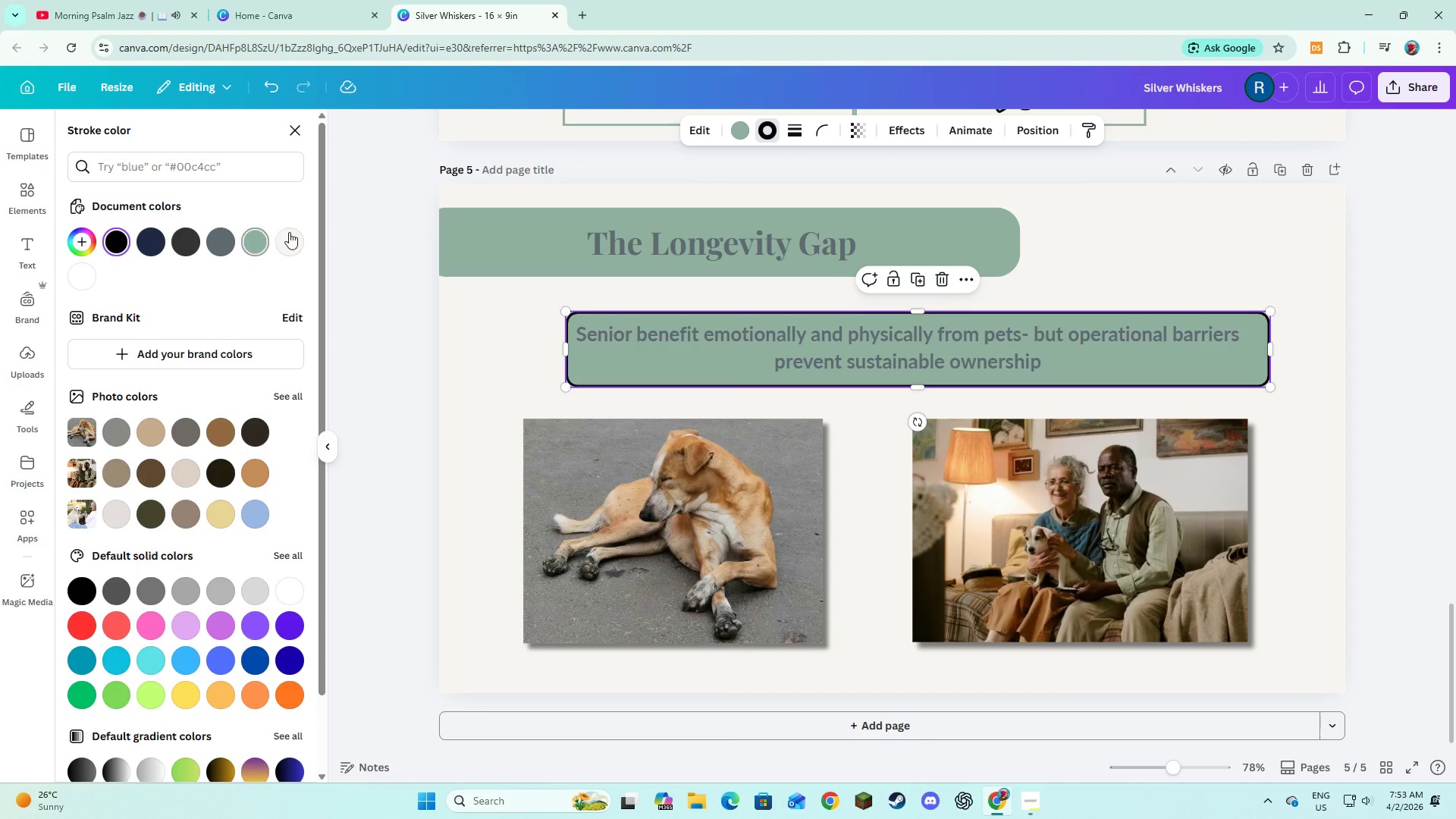 
left_click([290, 232])
 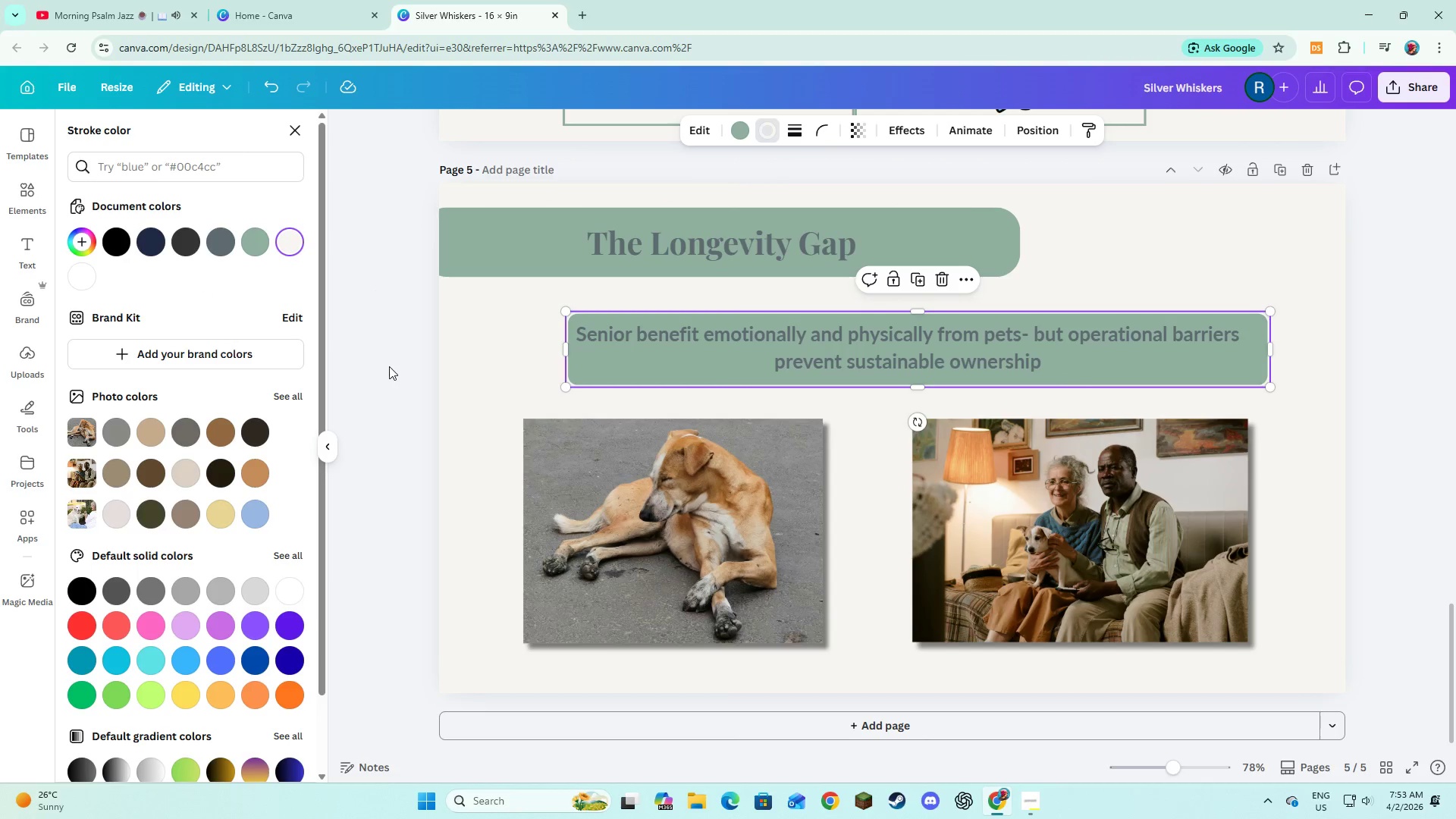 
left_click([465, 356])
 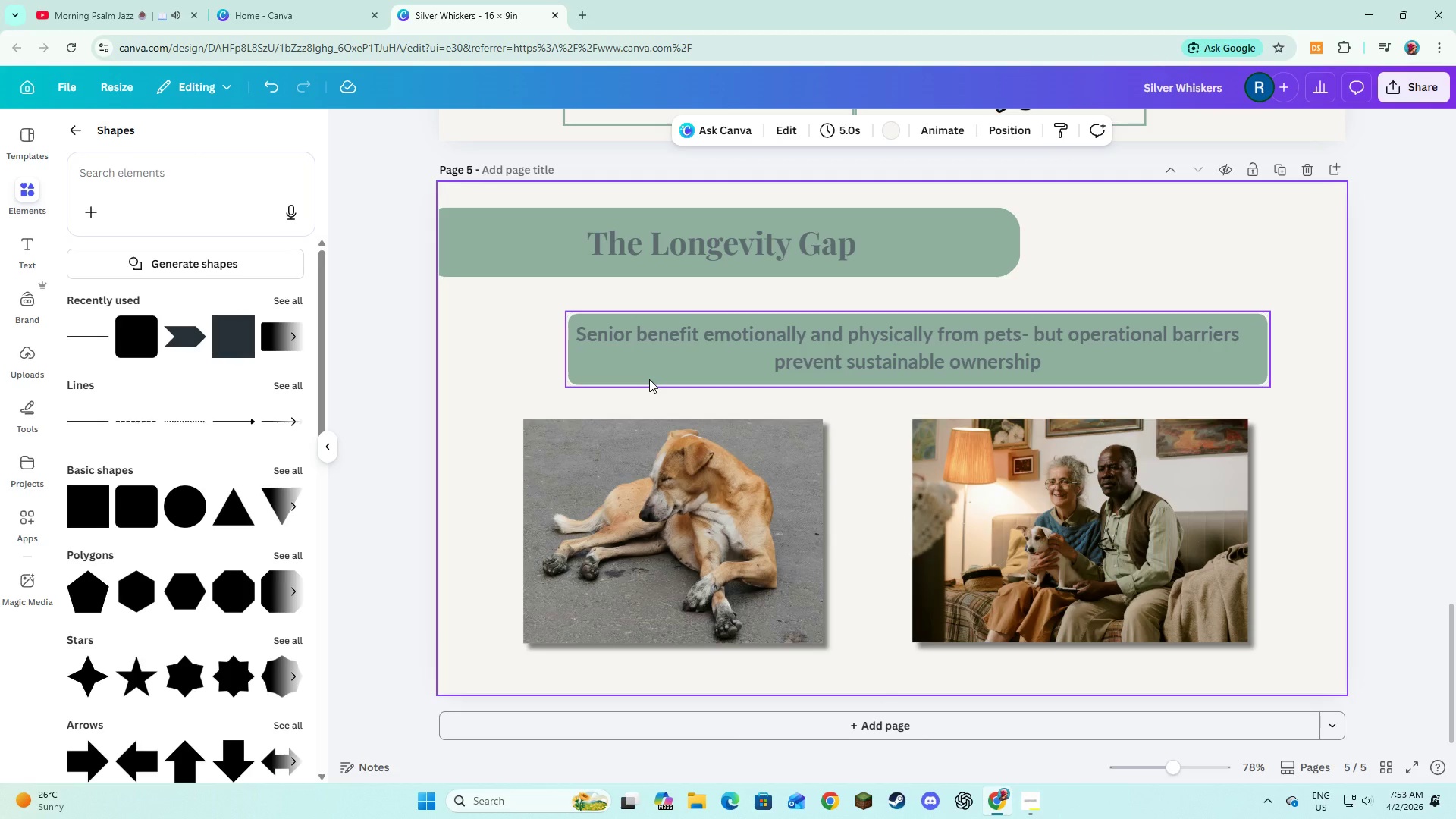 
left_click([649, 379])
 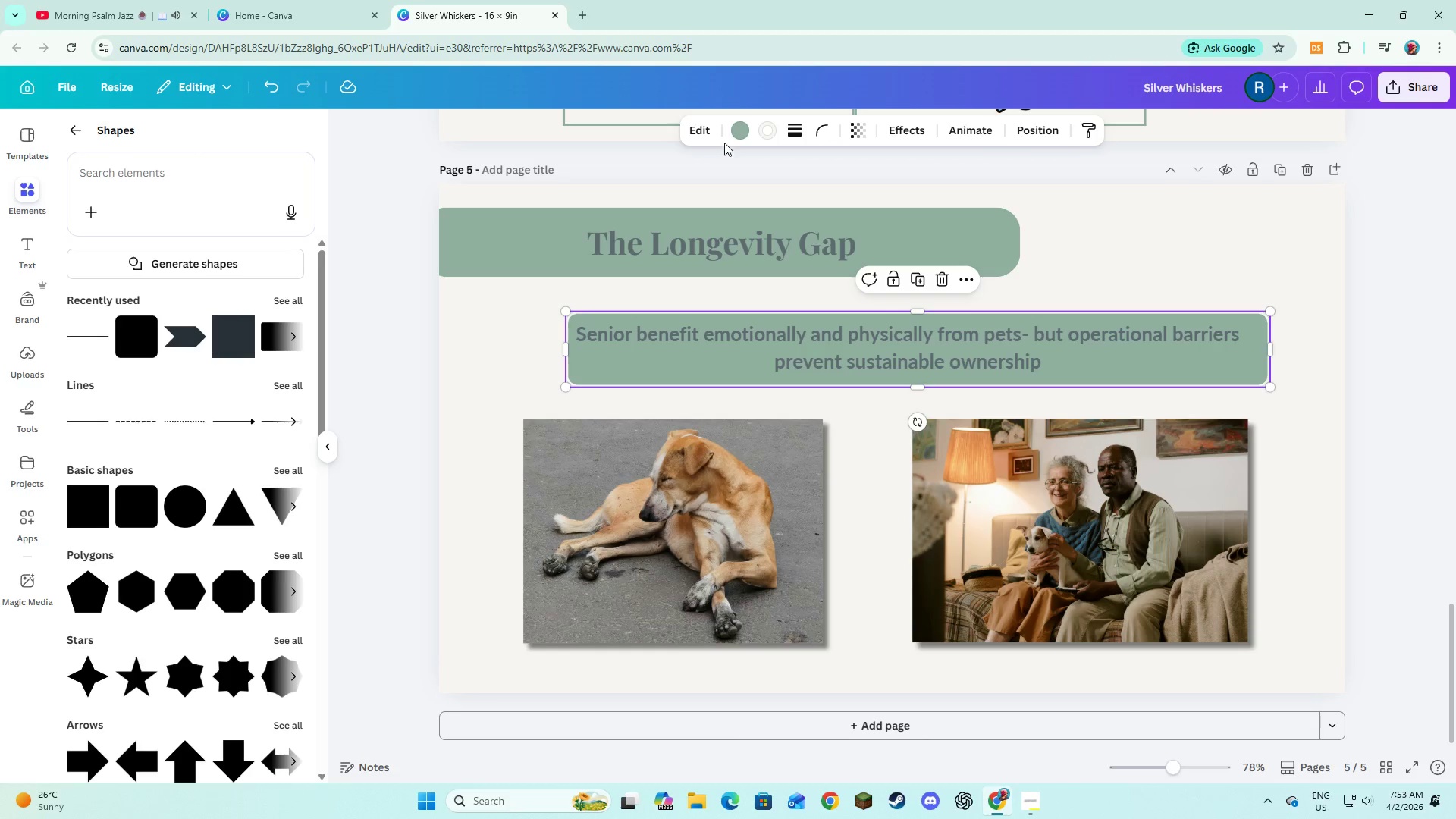 
left_click([734, 136])
 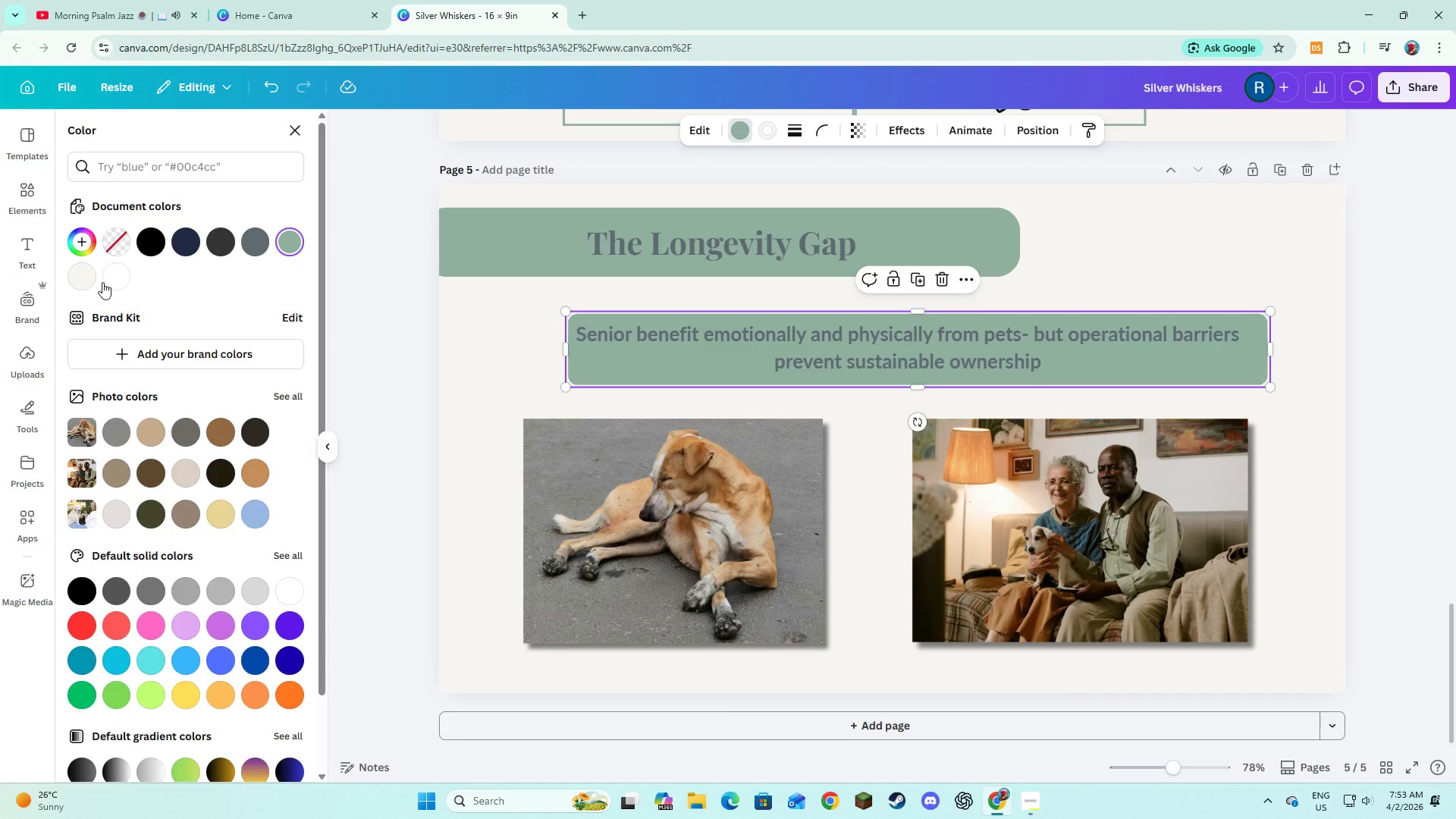 
left_click([115, 245])
 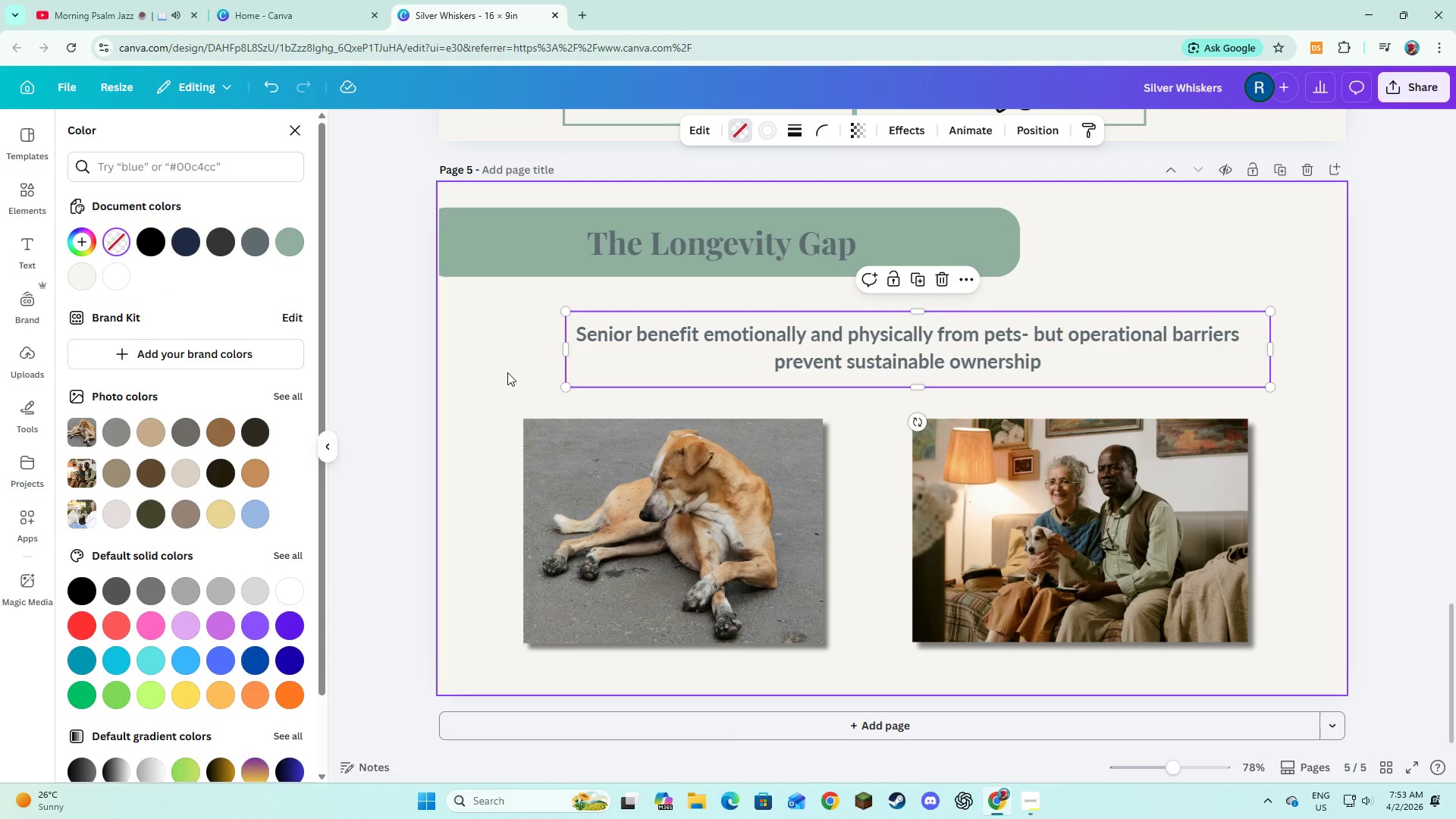 
left_click([507, 372])
 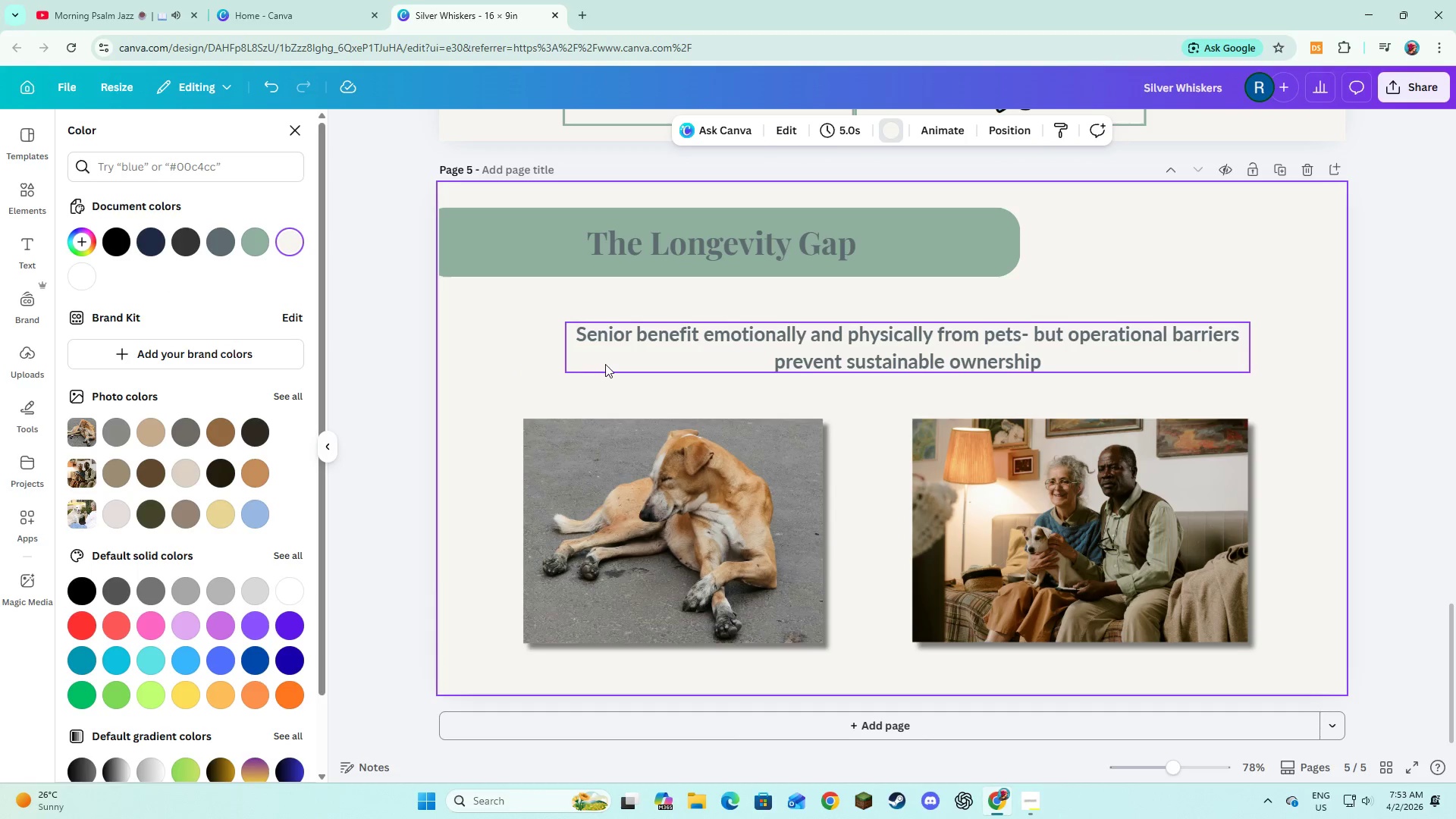 
left_click([605, 364])
 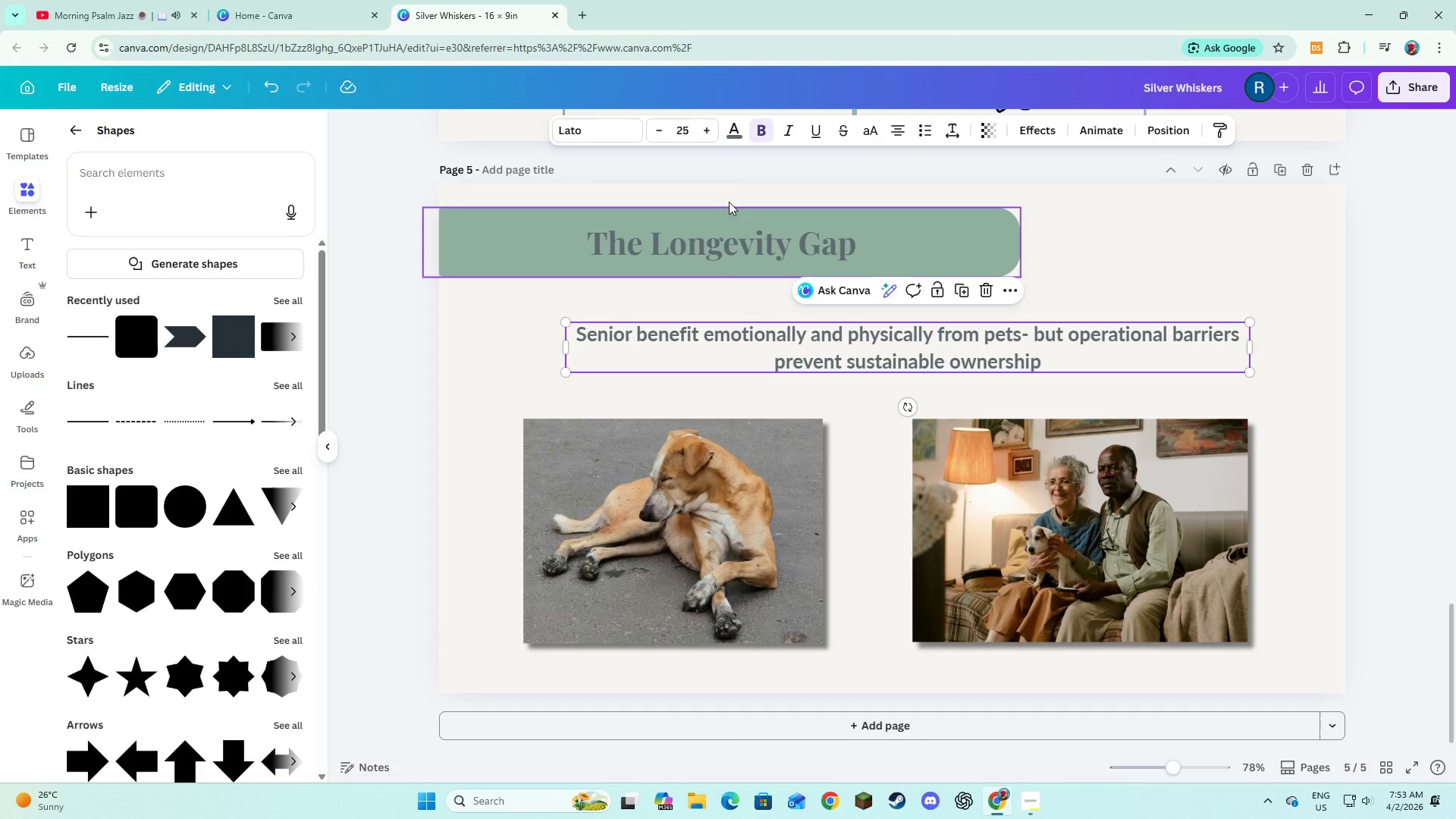 
left_click([741, 137])
 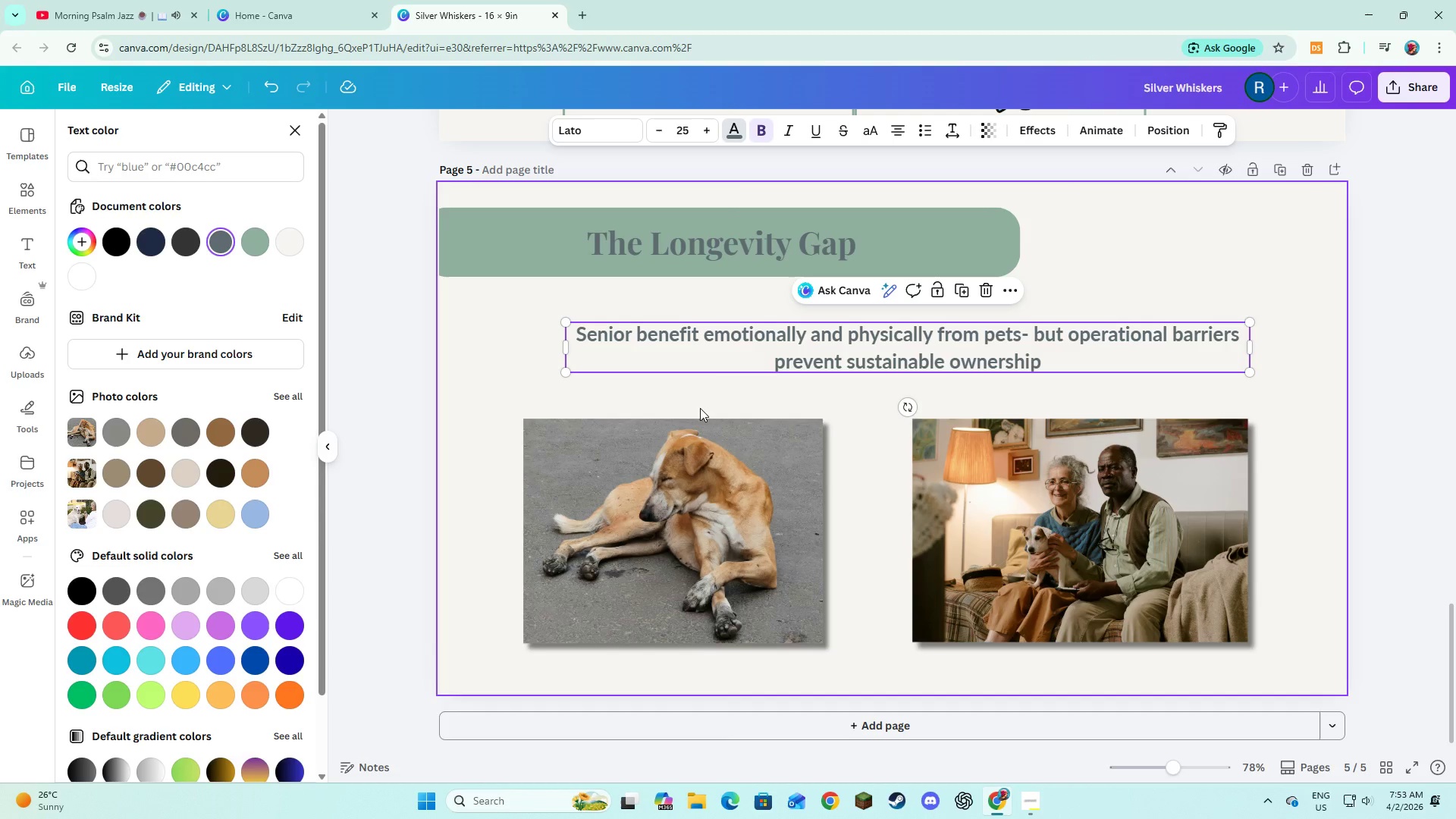 
left_click([685, 388])
 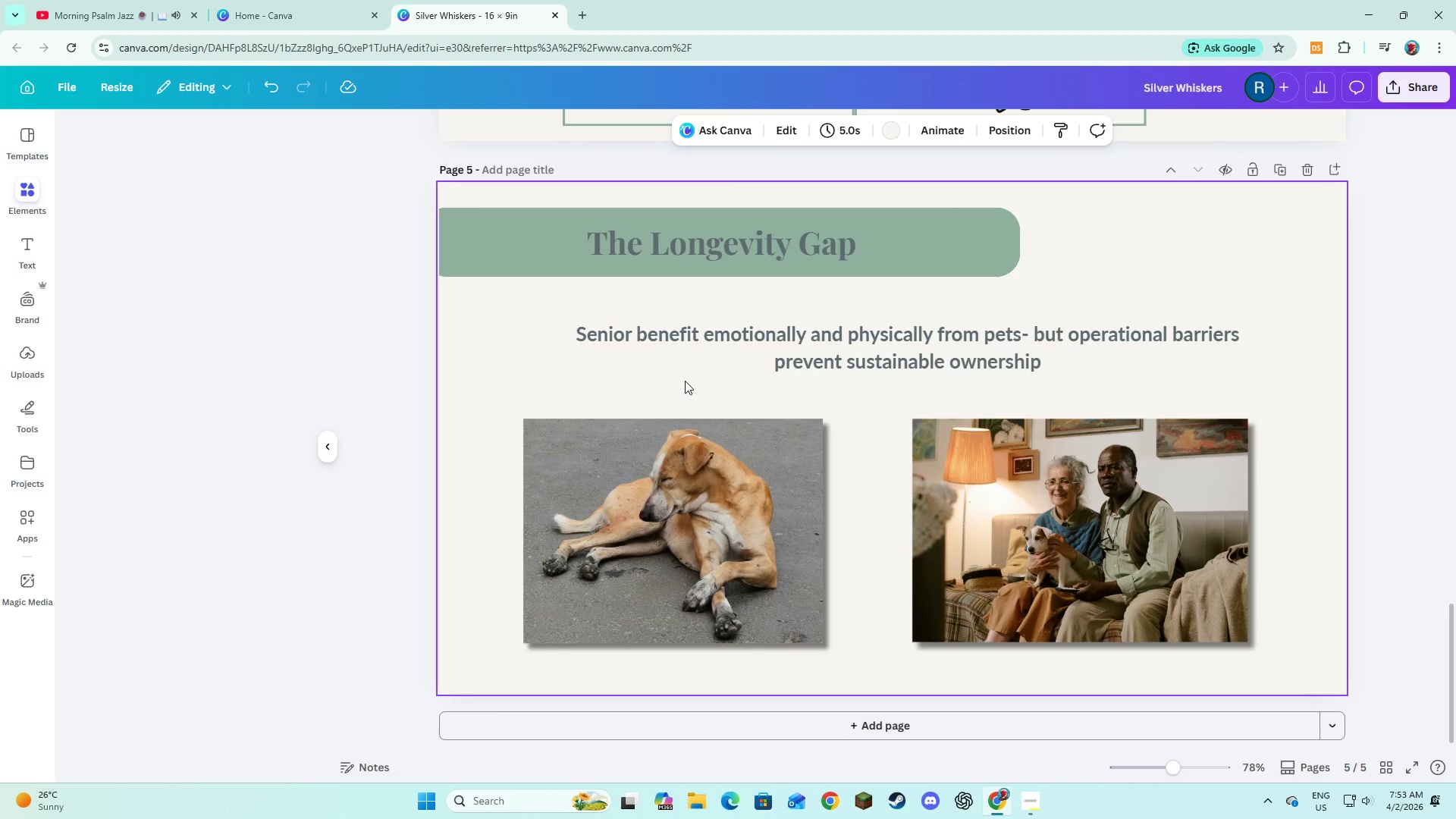 
left_click([685, 381])
 